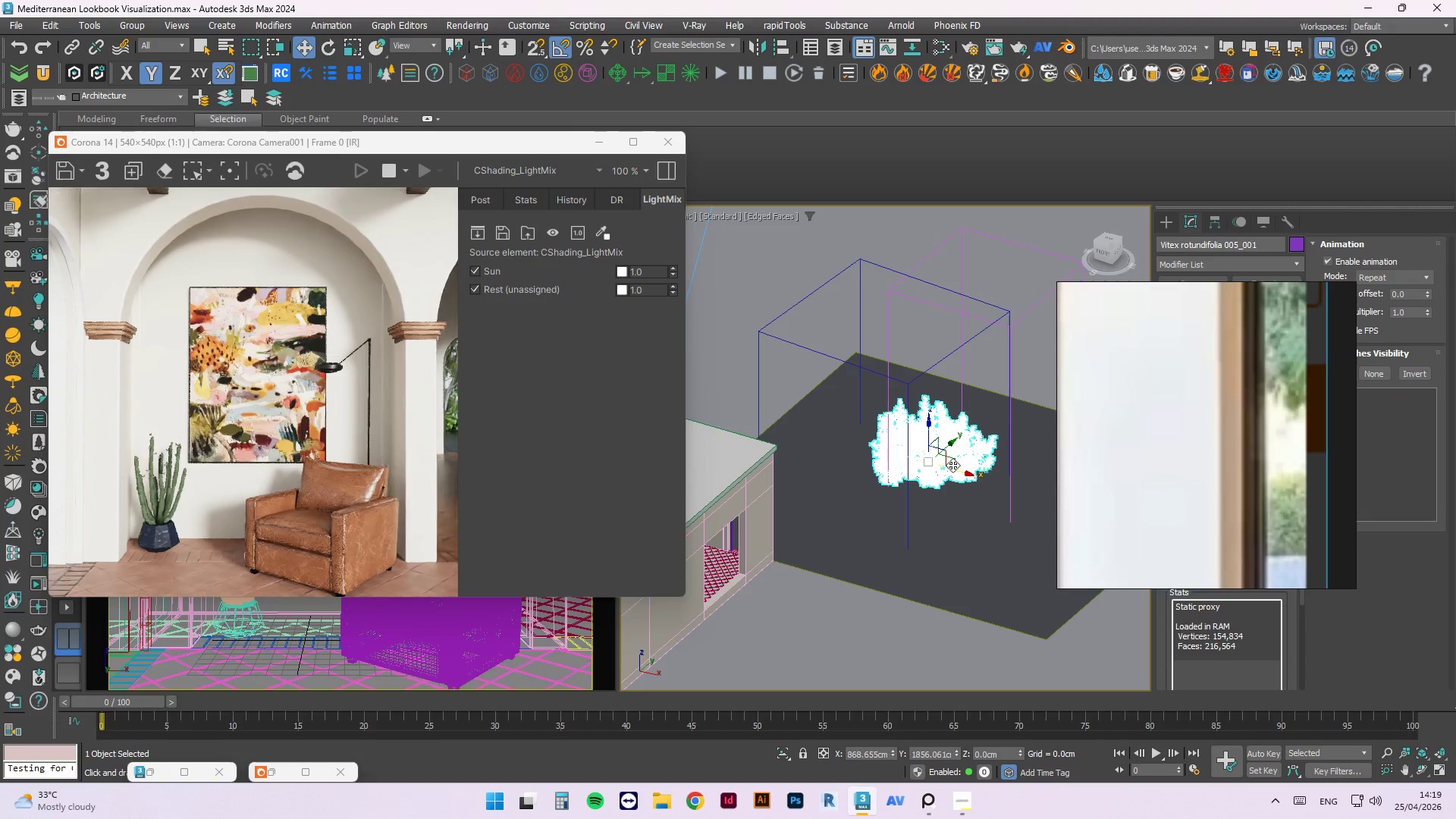 
wait(7.7)
 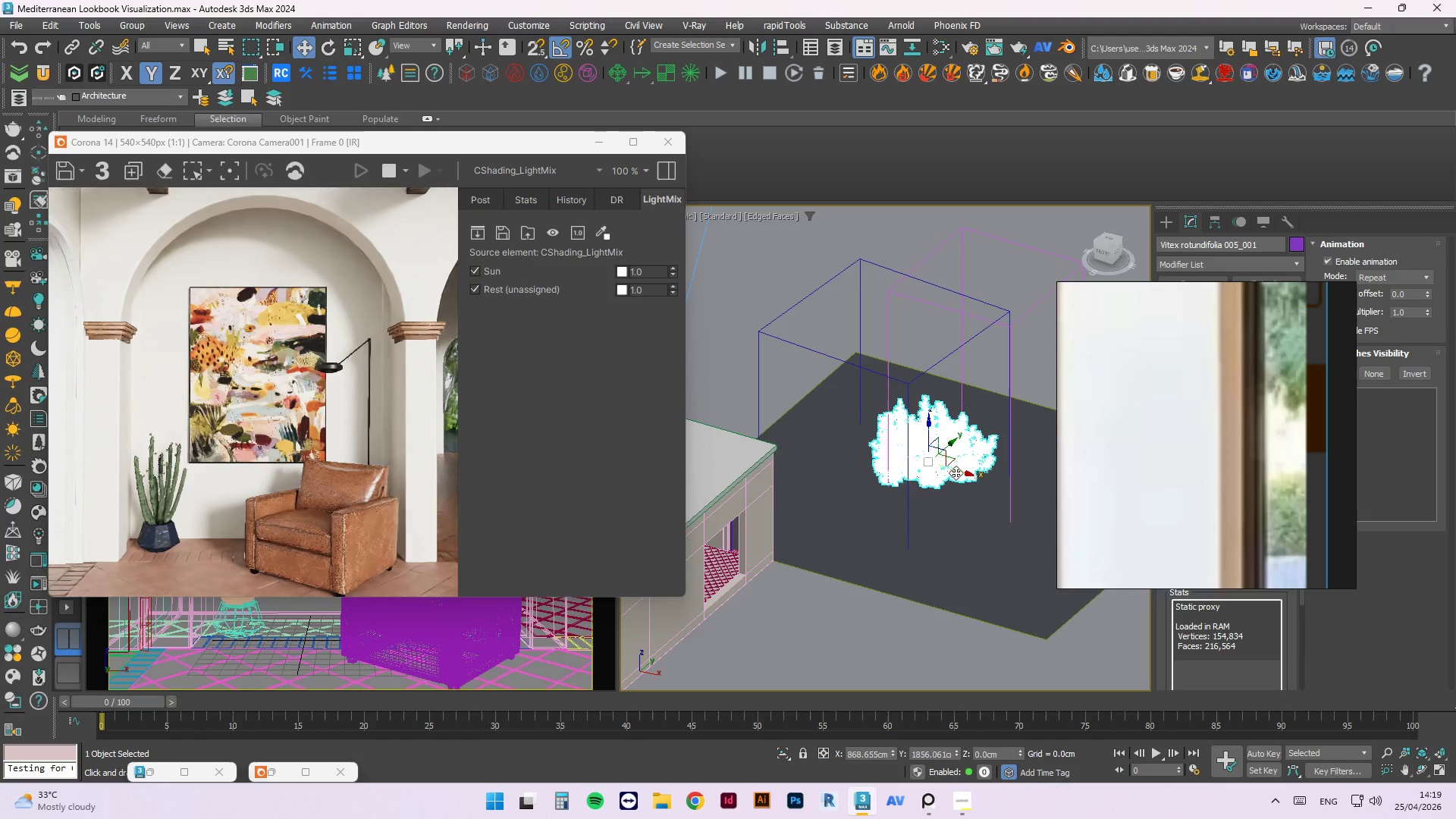 
key(R)
 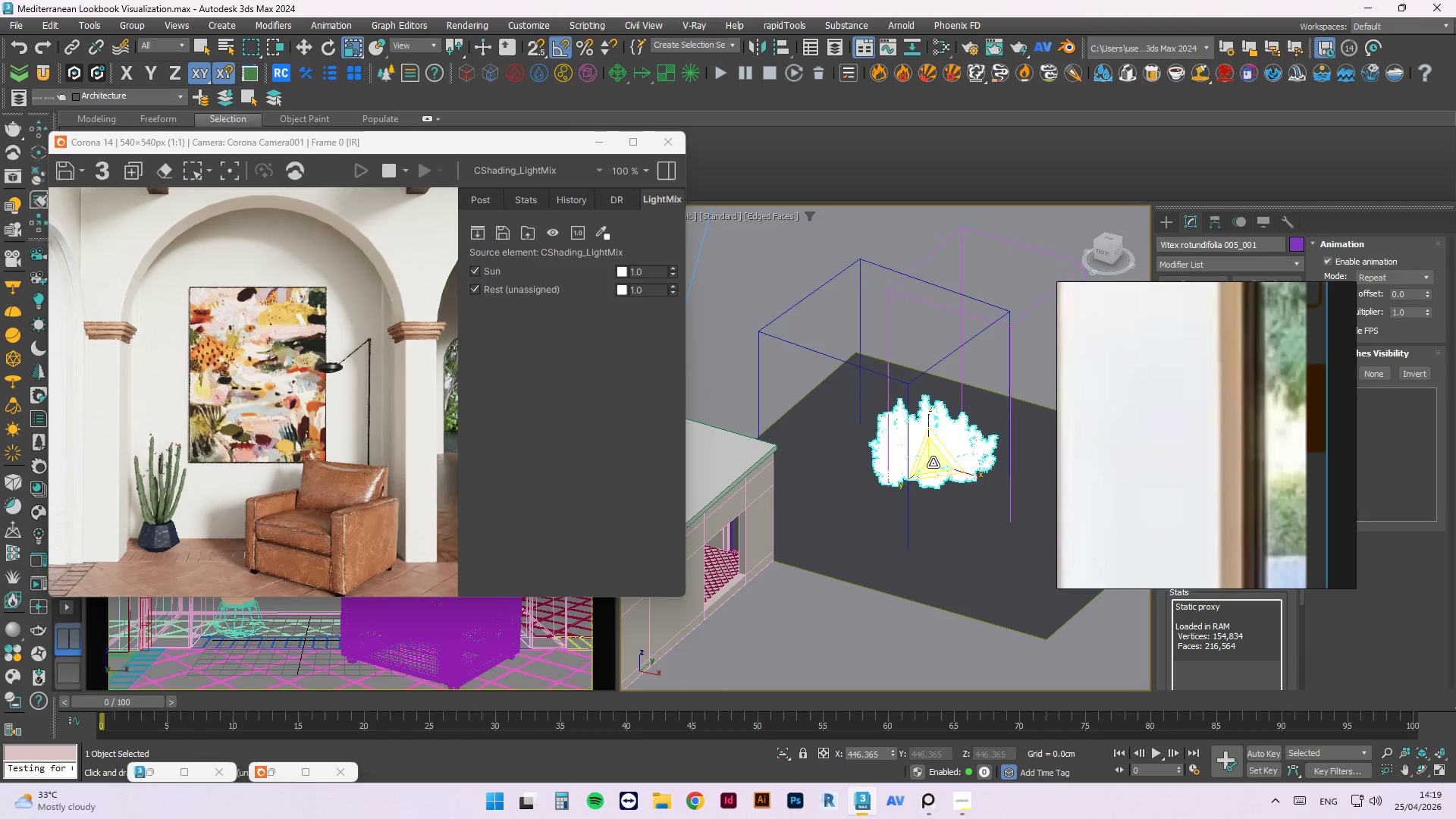 
left_click_drag(start_coordinate=[930, 463], to_coordinate=[908, 502])
 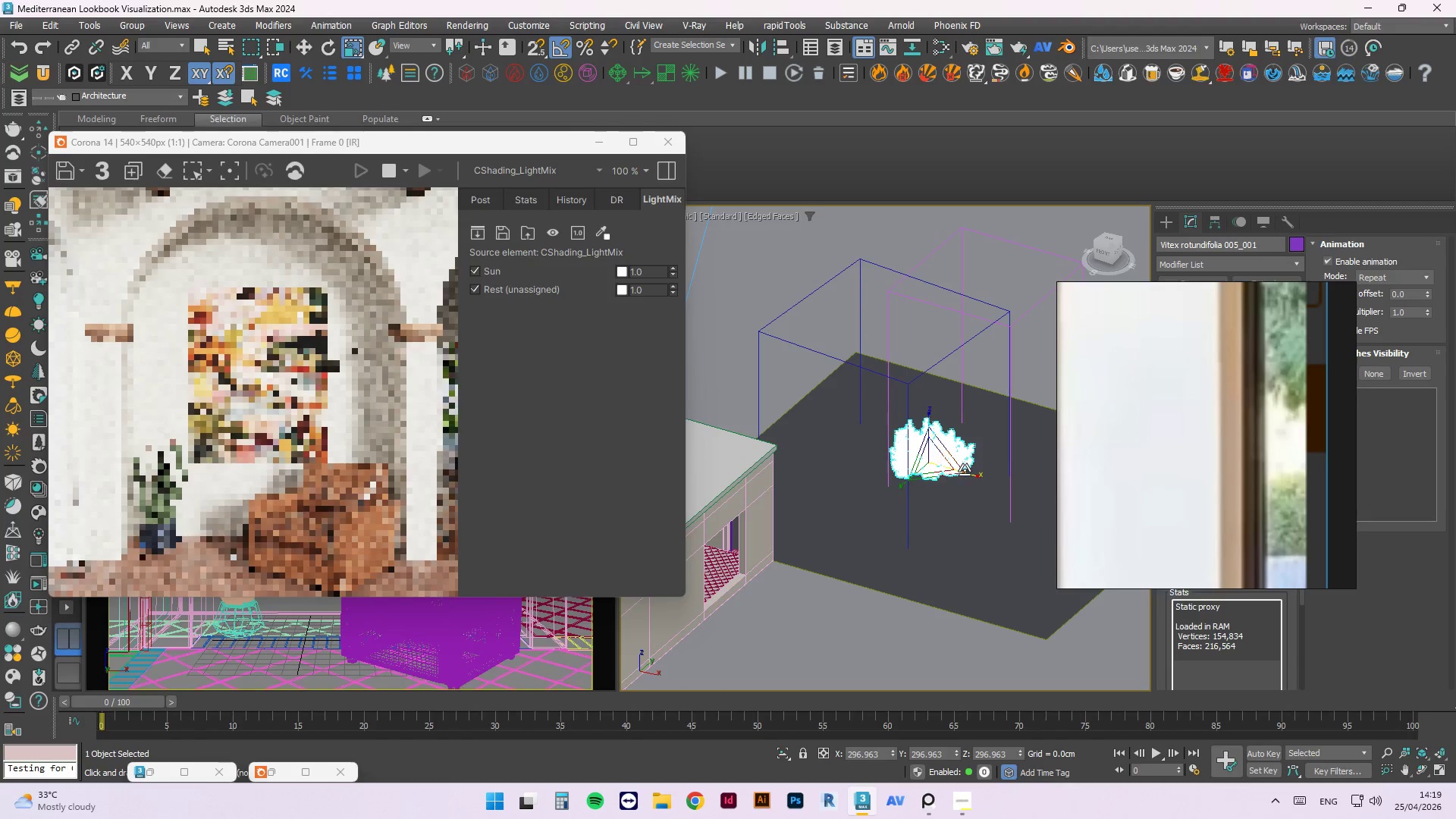 
key(W)
 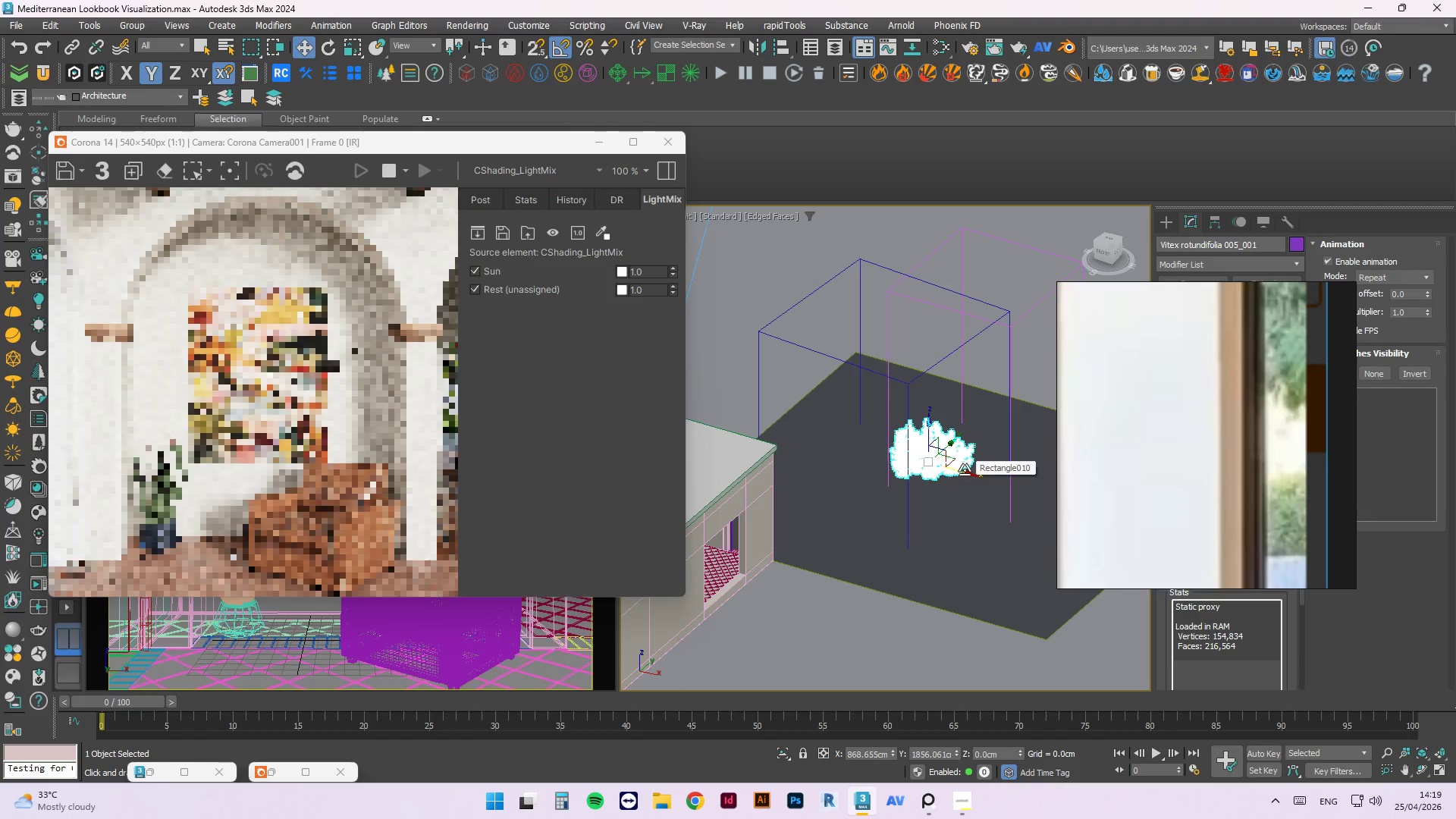 
left_click_drag(start_coordinate=[965, 470], to_coordinate=[914, 471])
 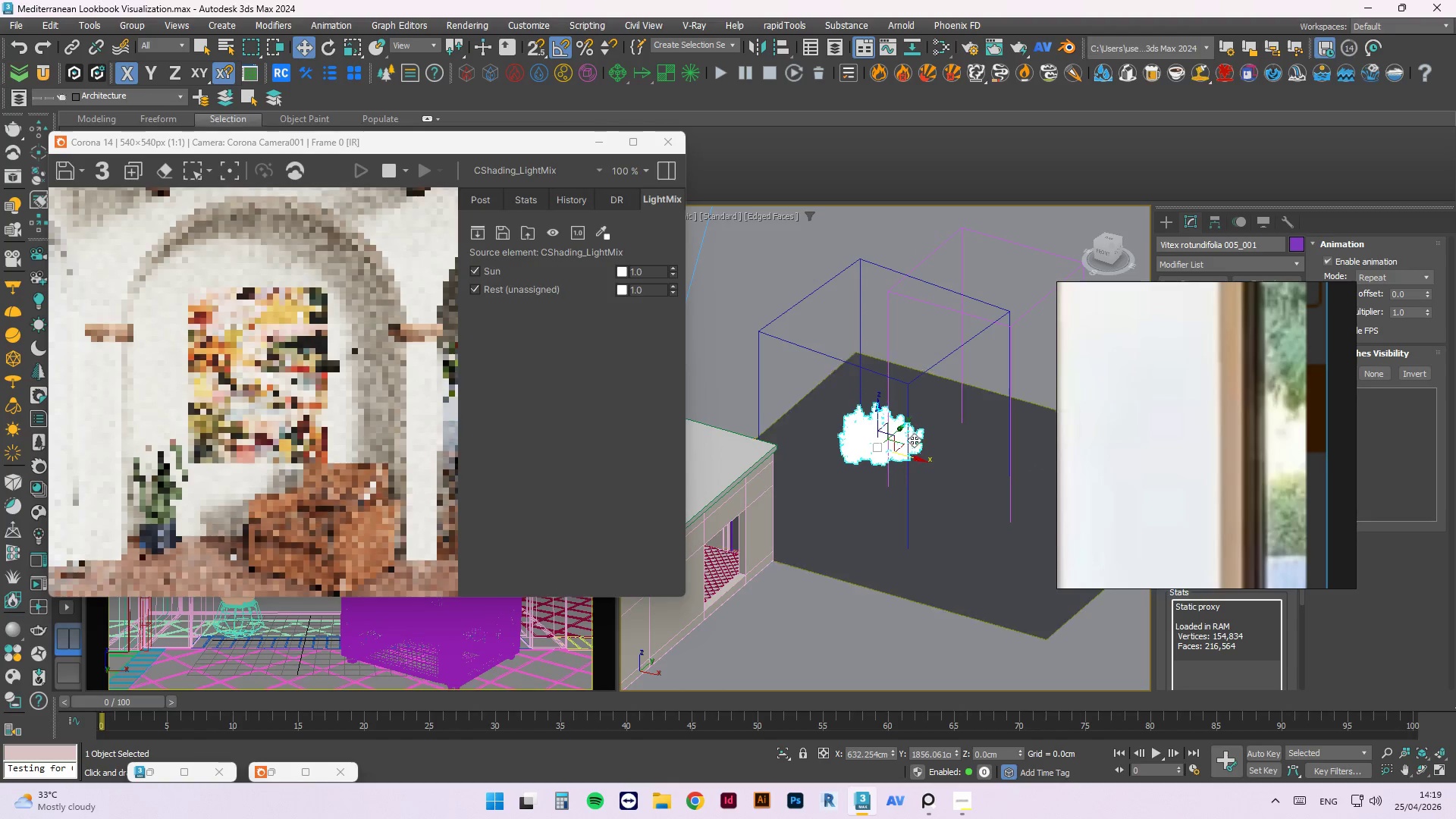 
scroll: coordinate [908, 431], scroll_direction: up, amount: 3.0
 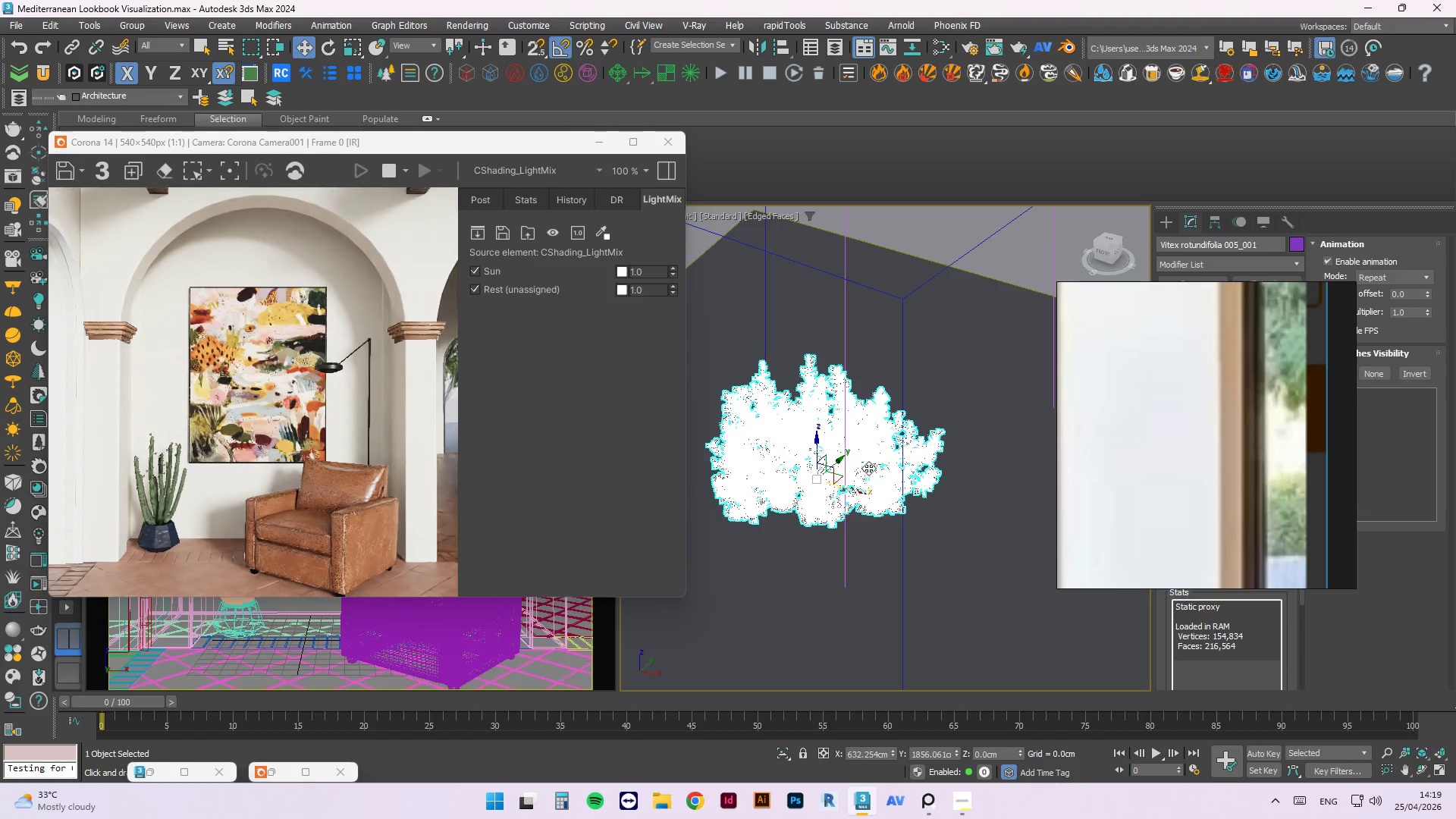 
left_click_drag(start_coordinate=[851, 487], to_coordinate=[1003, 563])
 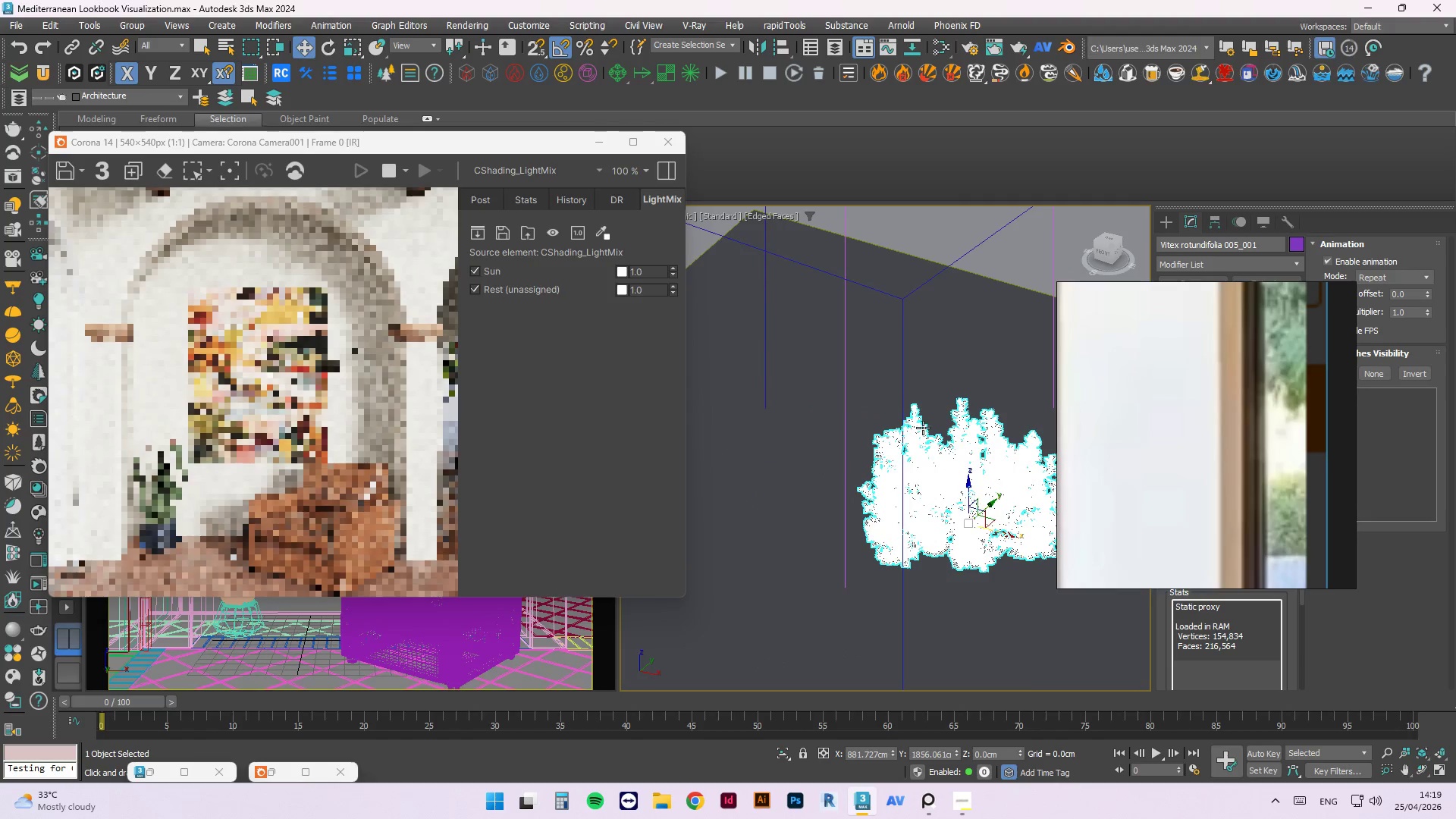 
scroll: coordinate [896, 406], scroll_direction: down, amount: 2.0
 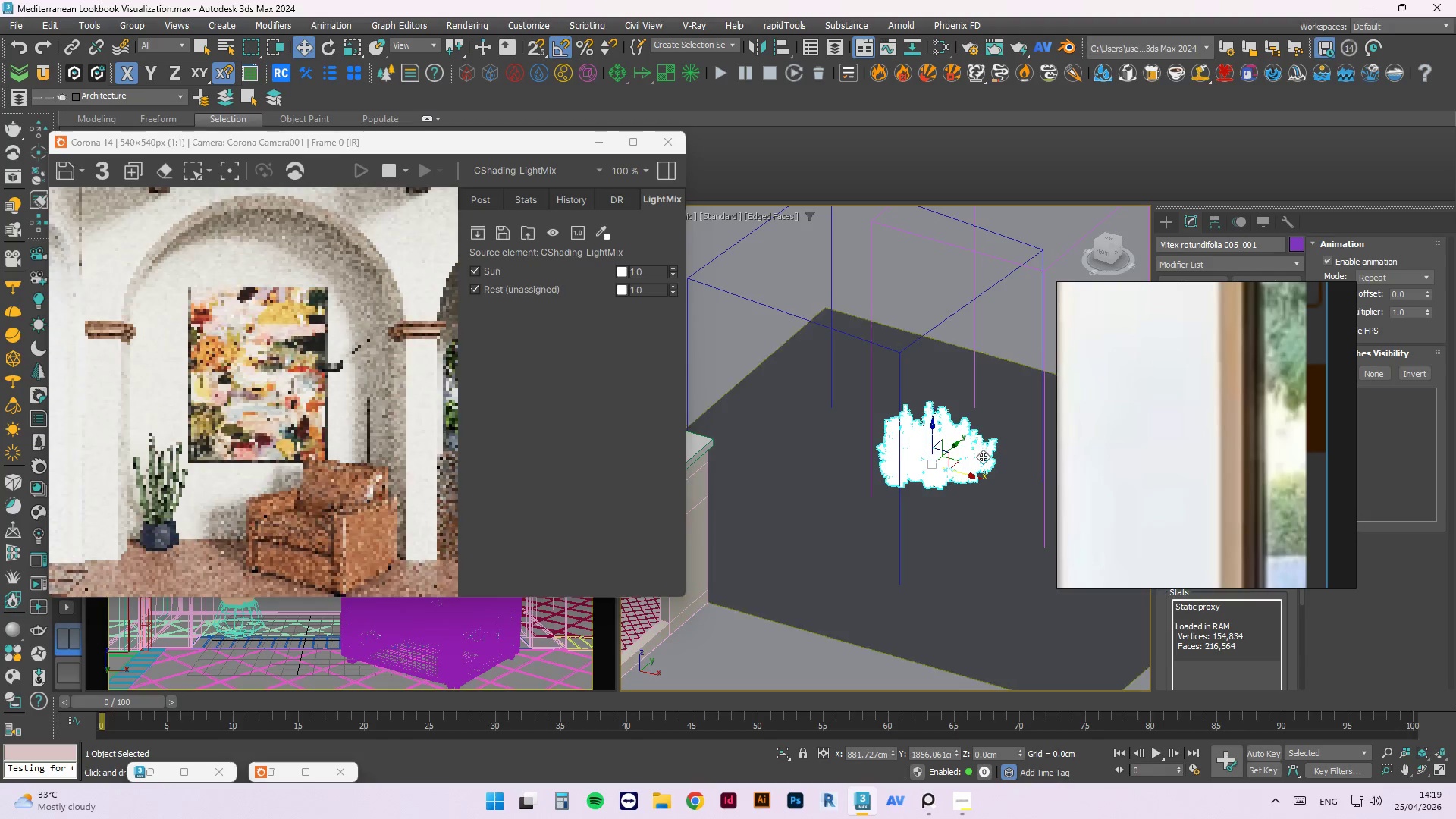 
scroll: coordinate [871, 448], scroll_direction: up, amount: 4.0
 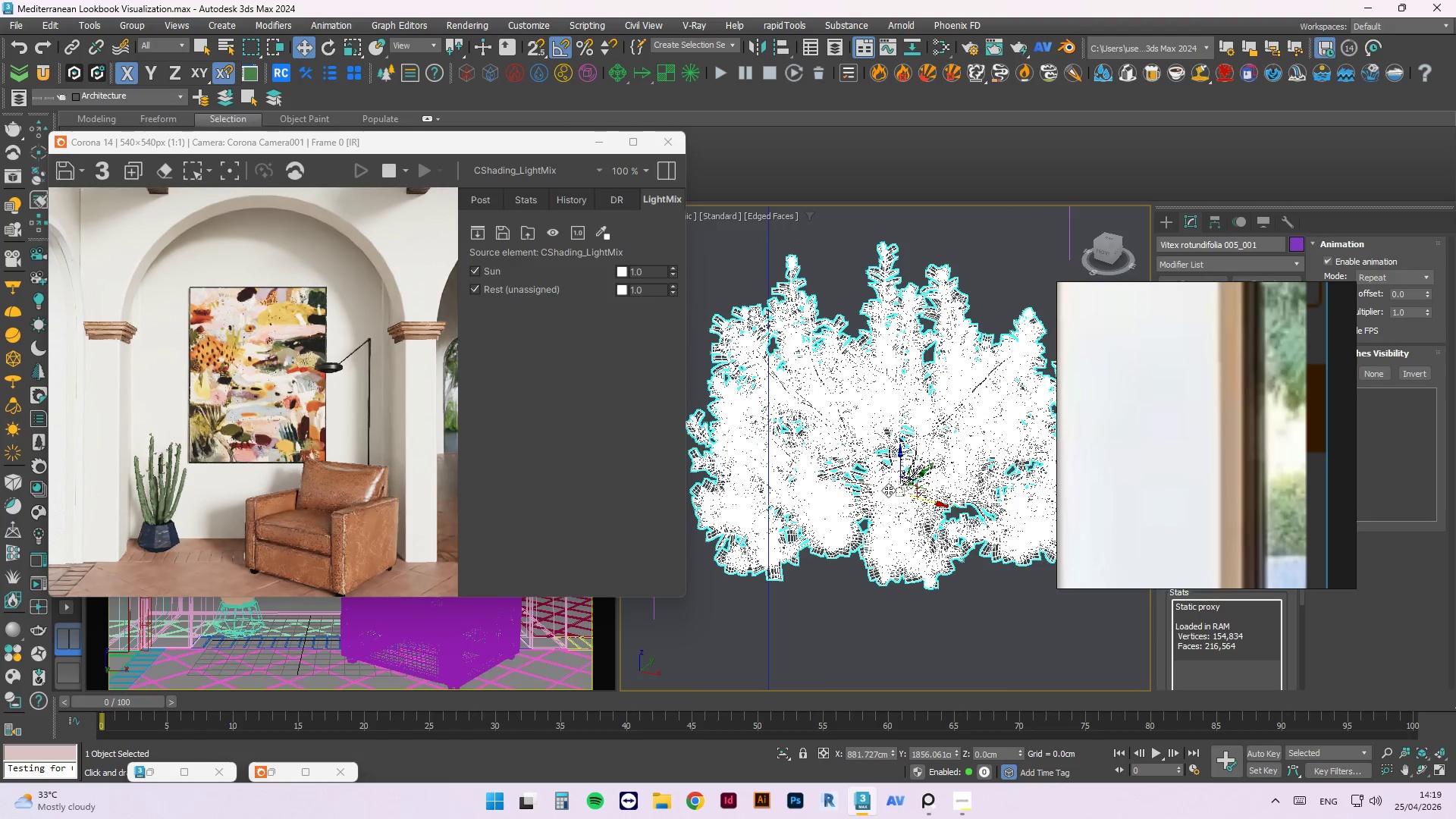 
scroll: coordinate [883, 471], scroll_direction: down, amount: 2.0
 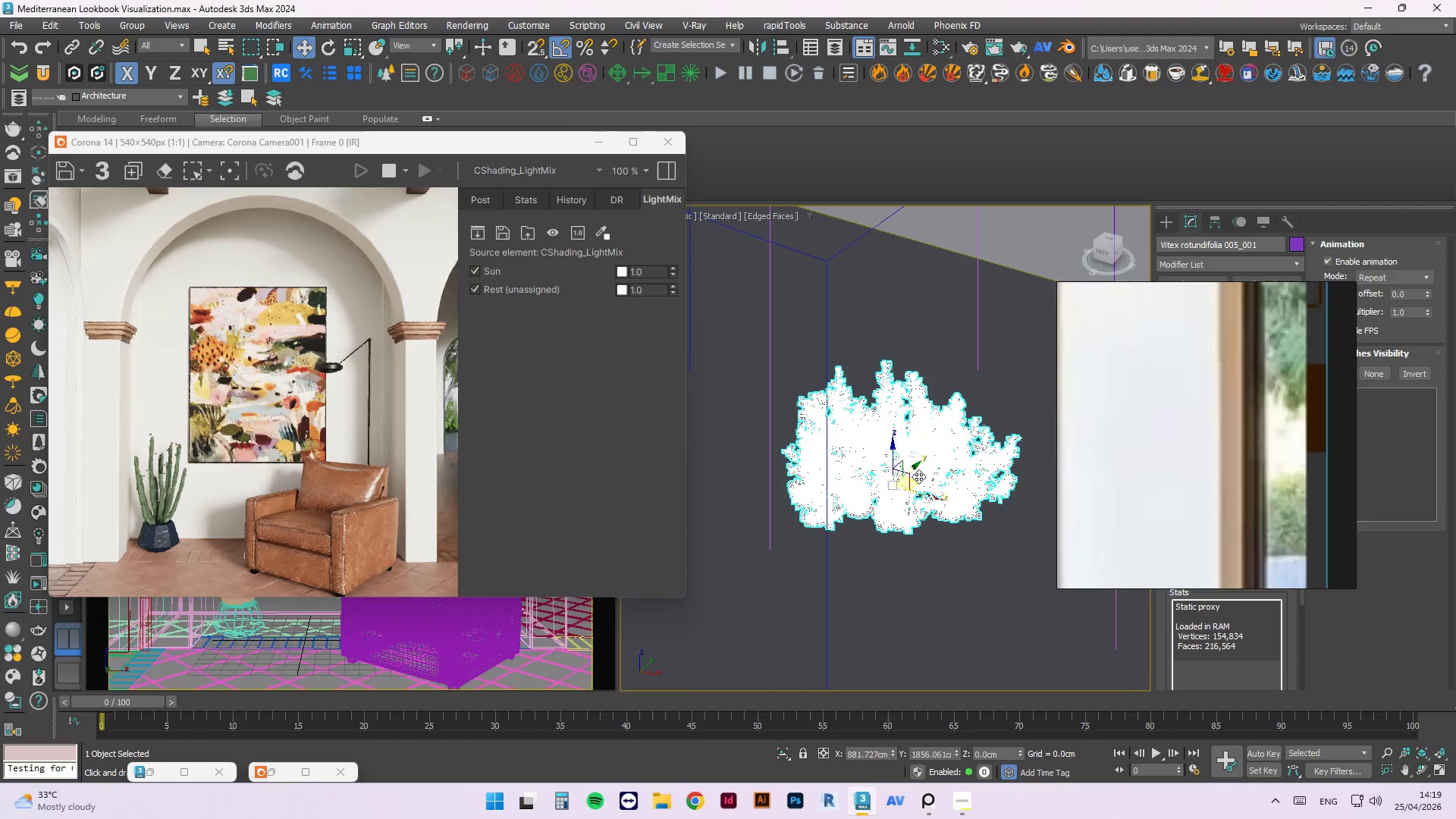 
left_click_drag(start_coordinate=[915, 468], to_coordinate=[939, 453])
 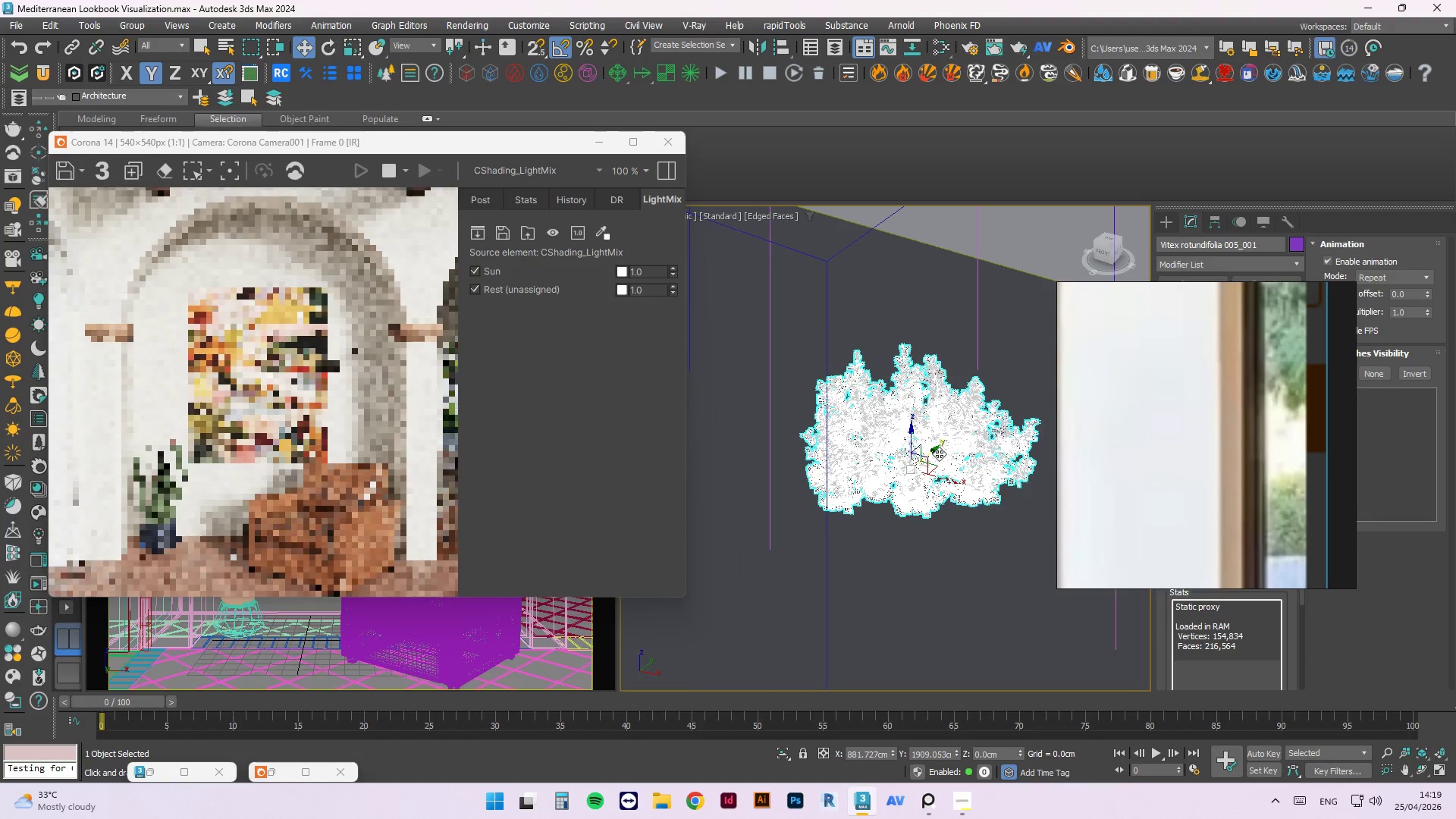 
key(E)
 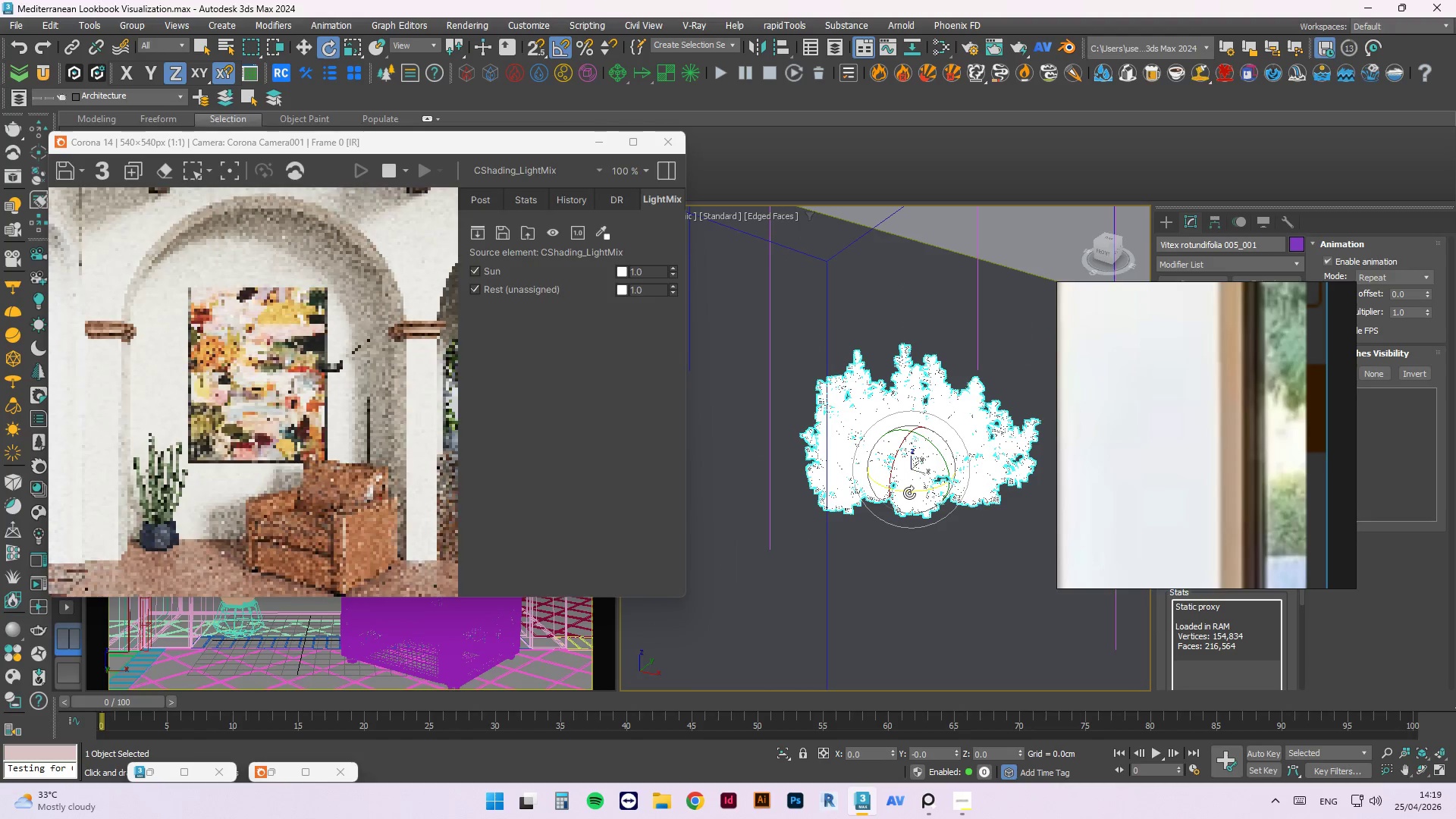 
left_click_drag(start_coordinate=[908, 493], to_coordinate=[868, 469])
 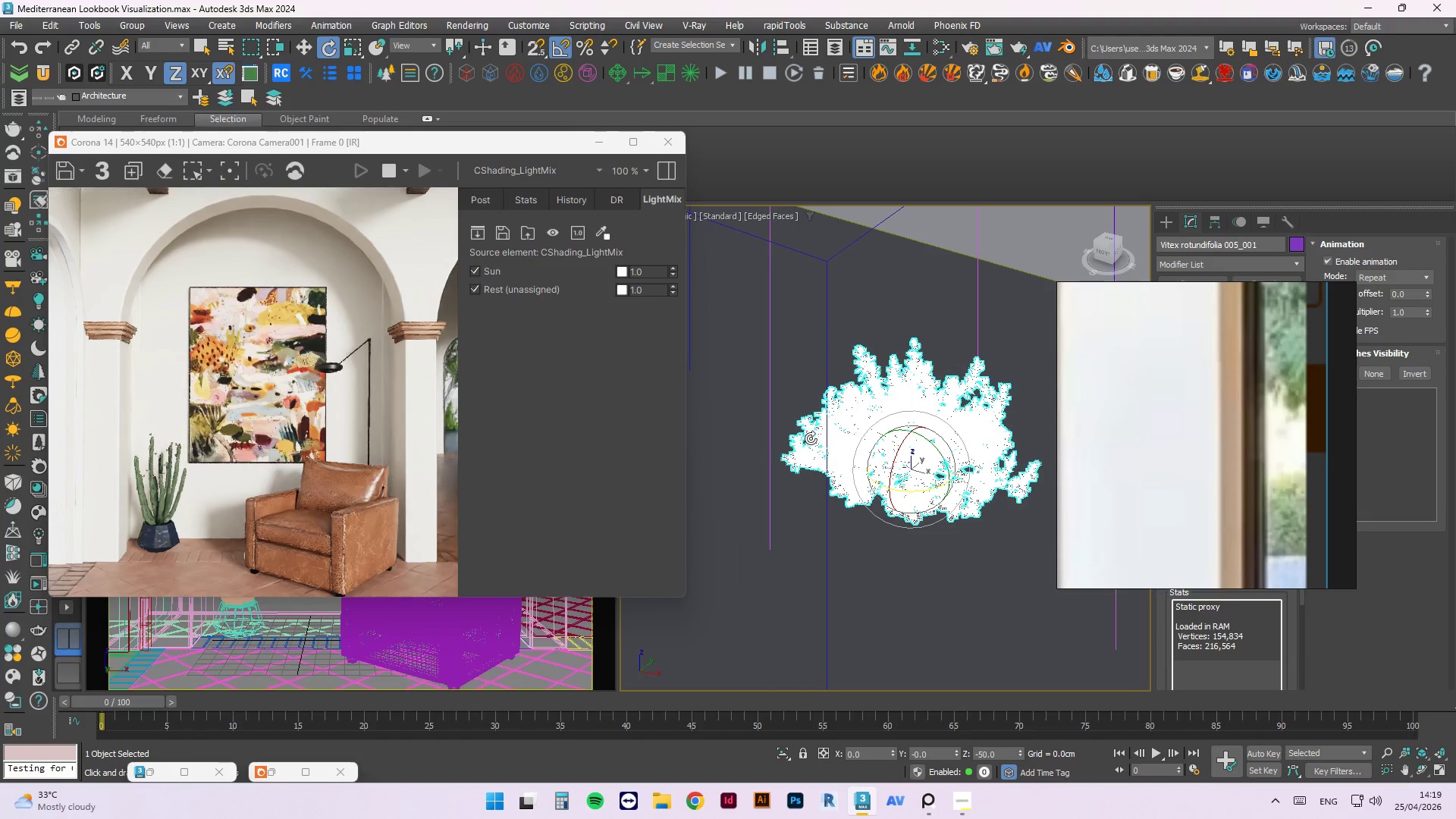 
wait(9.02)
 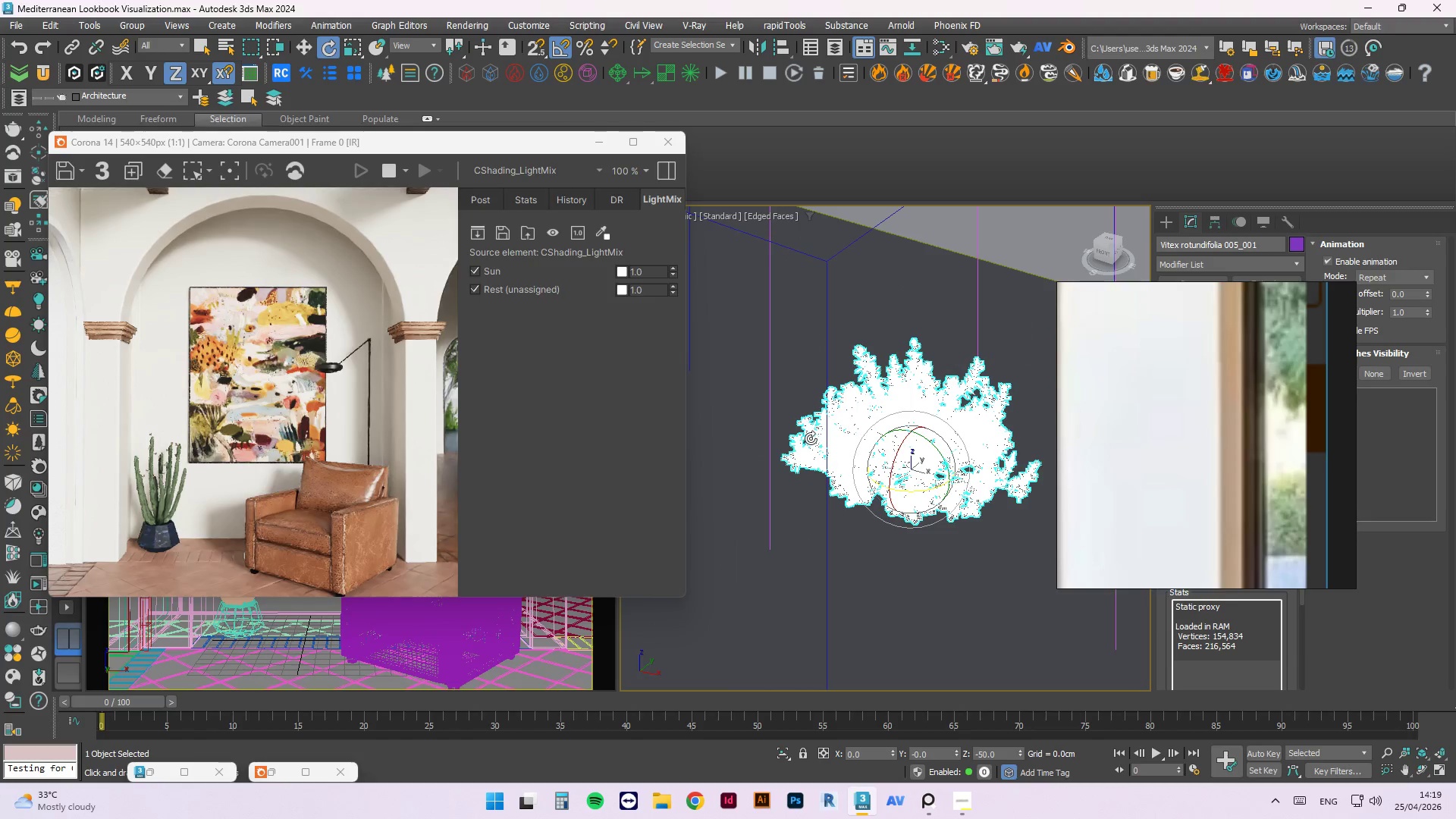 
left_click_drag(start_coordinate=[924, 490], to_coordinate=[887, 490])
 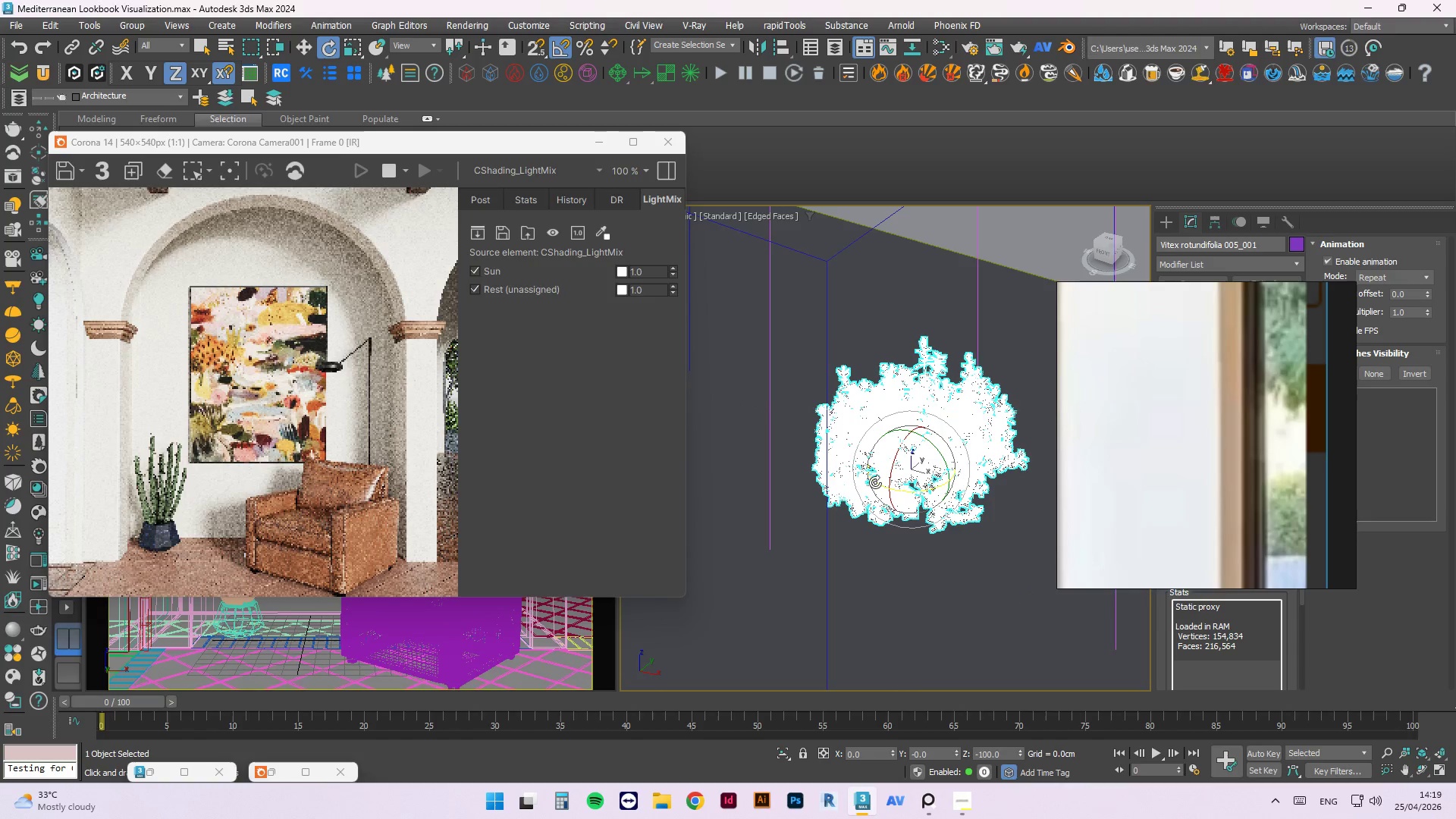 
type(qw)
 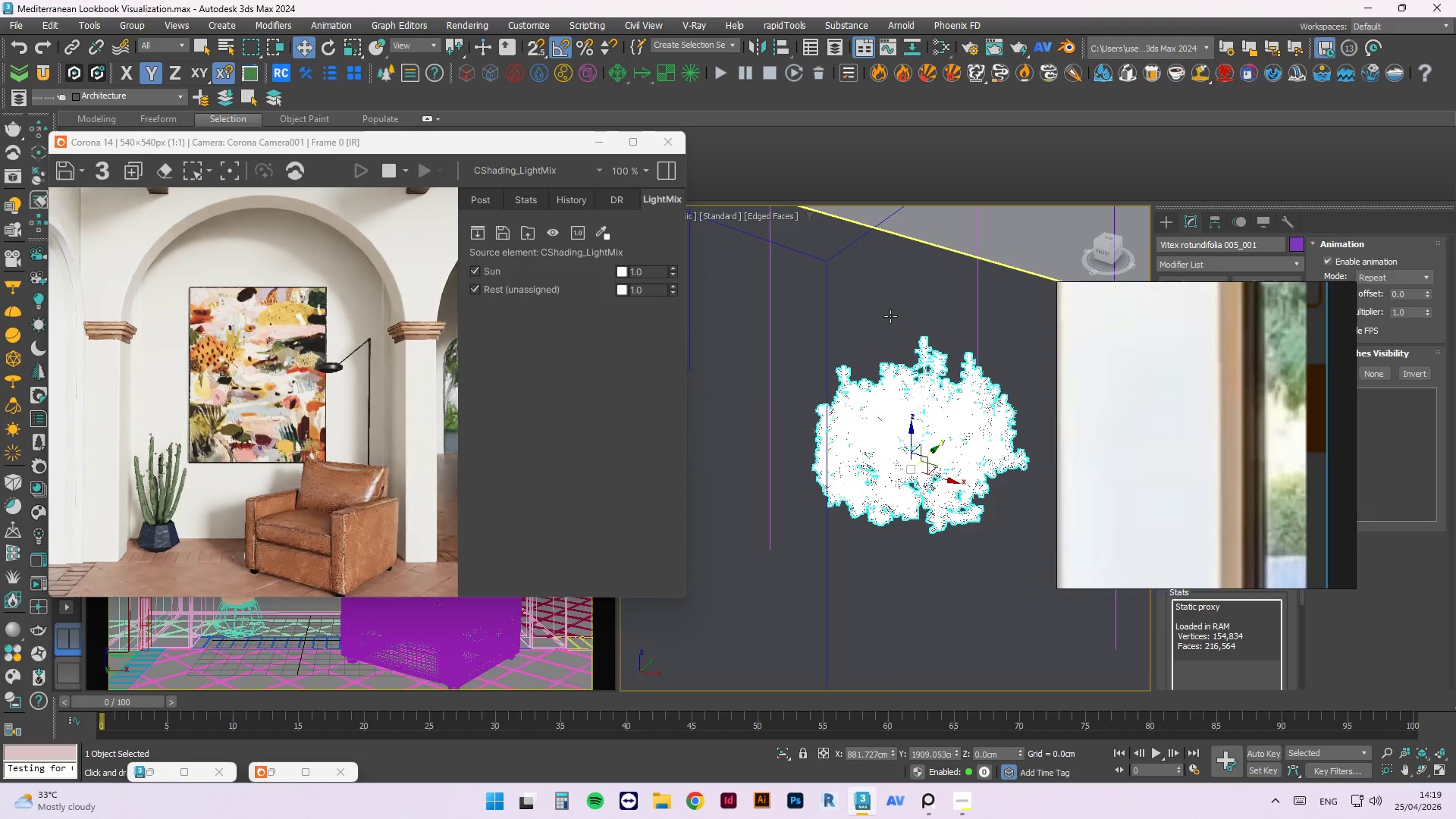 
scroll: coordinate [787, 448], scroll_direction: down, amount: 3.0
 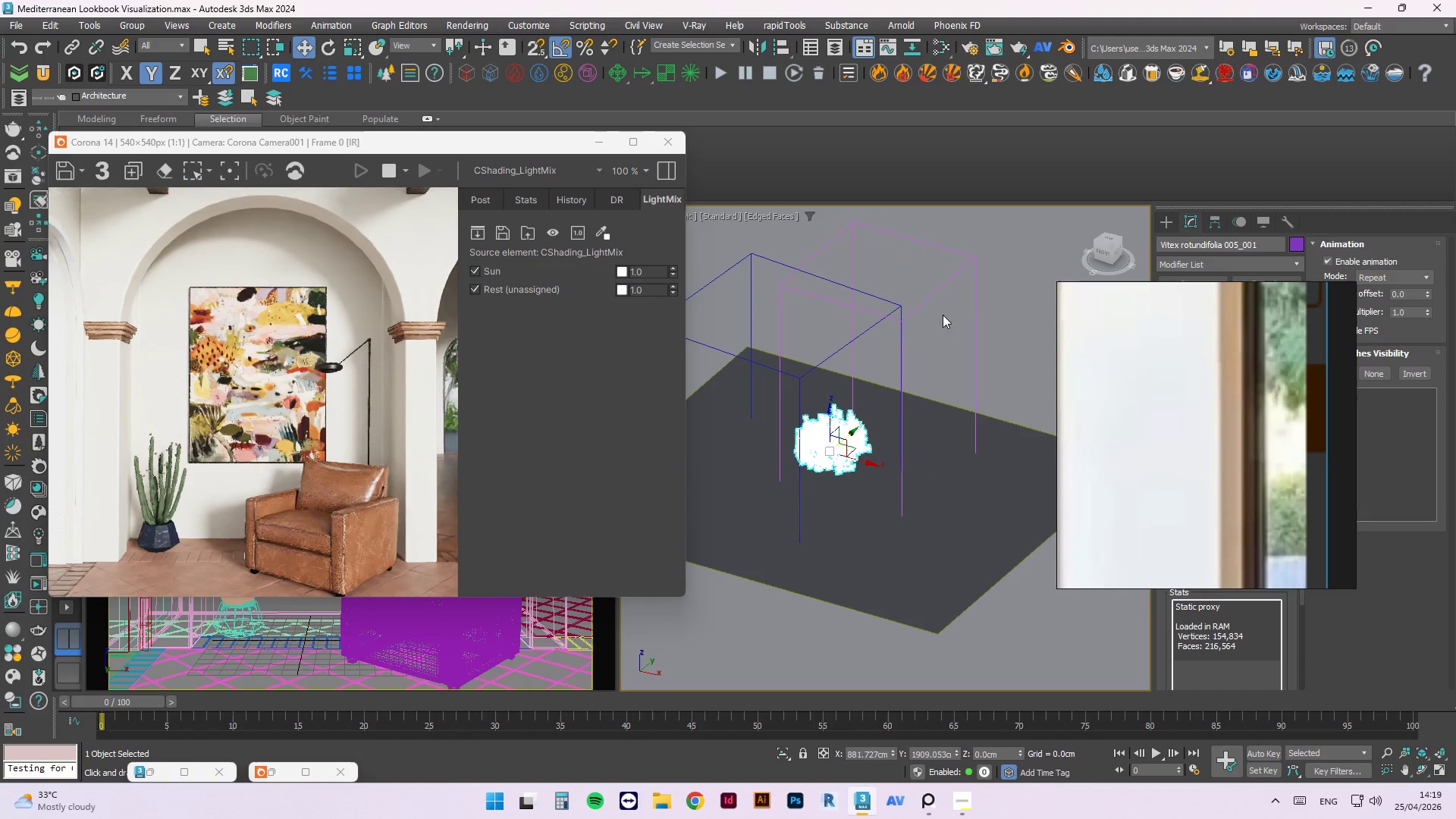 
left_click([977, 295])
 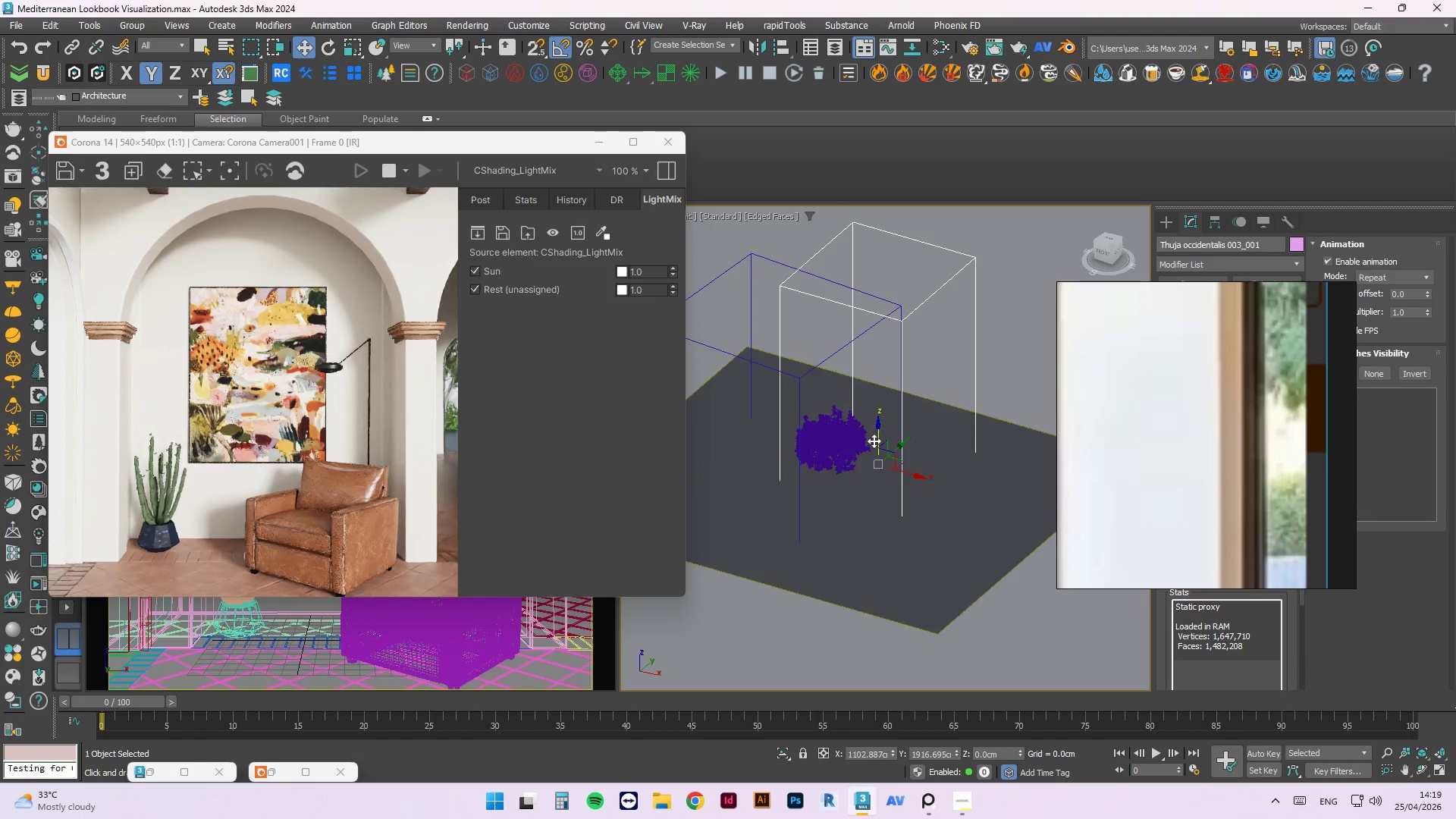 
left_click([853, 430])
 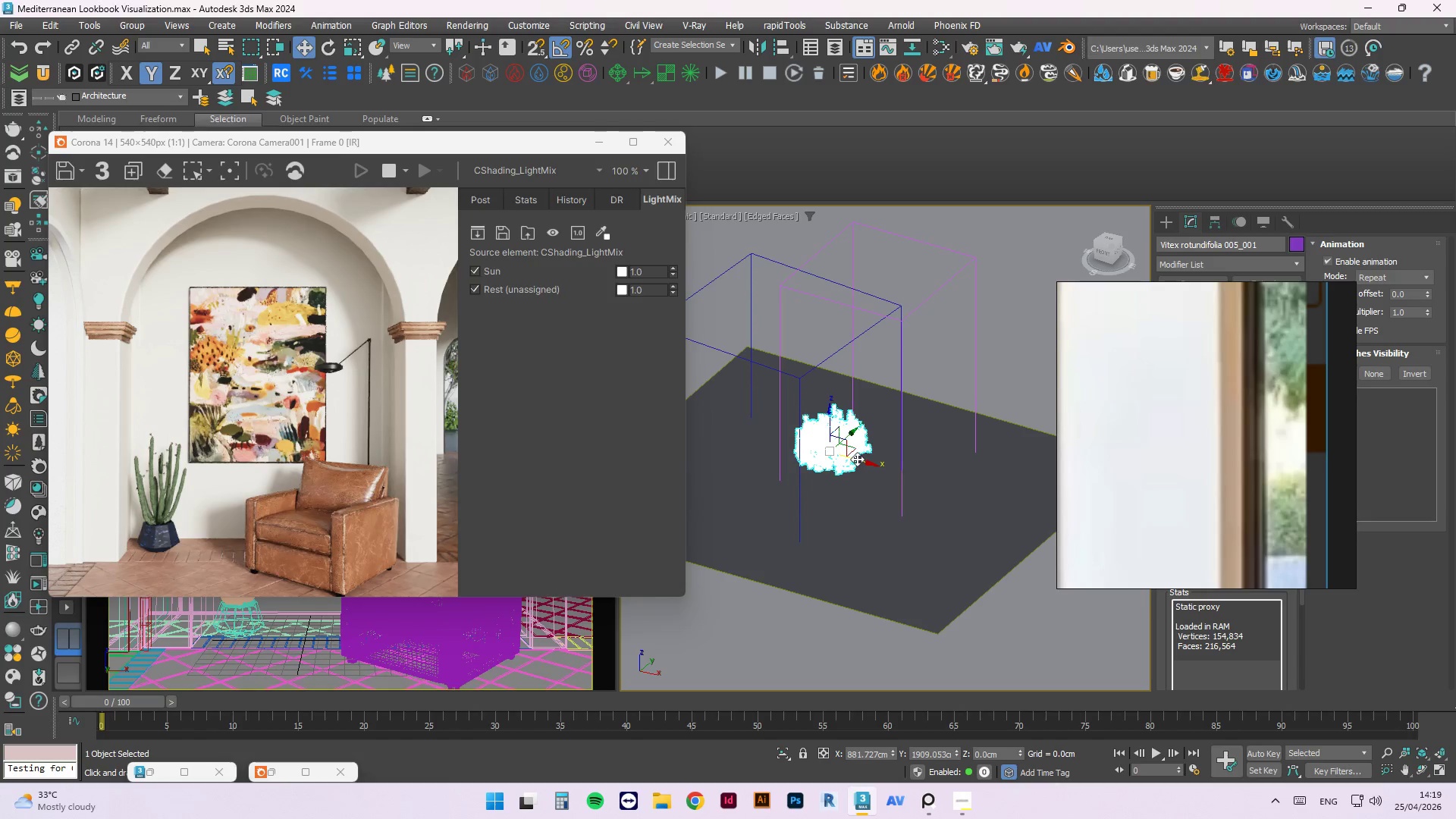 
wait(13.64)
 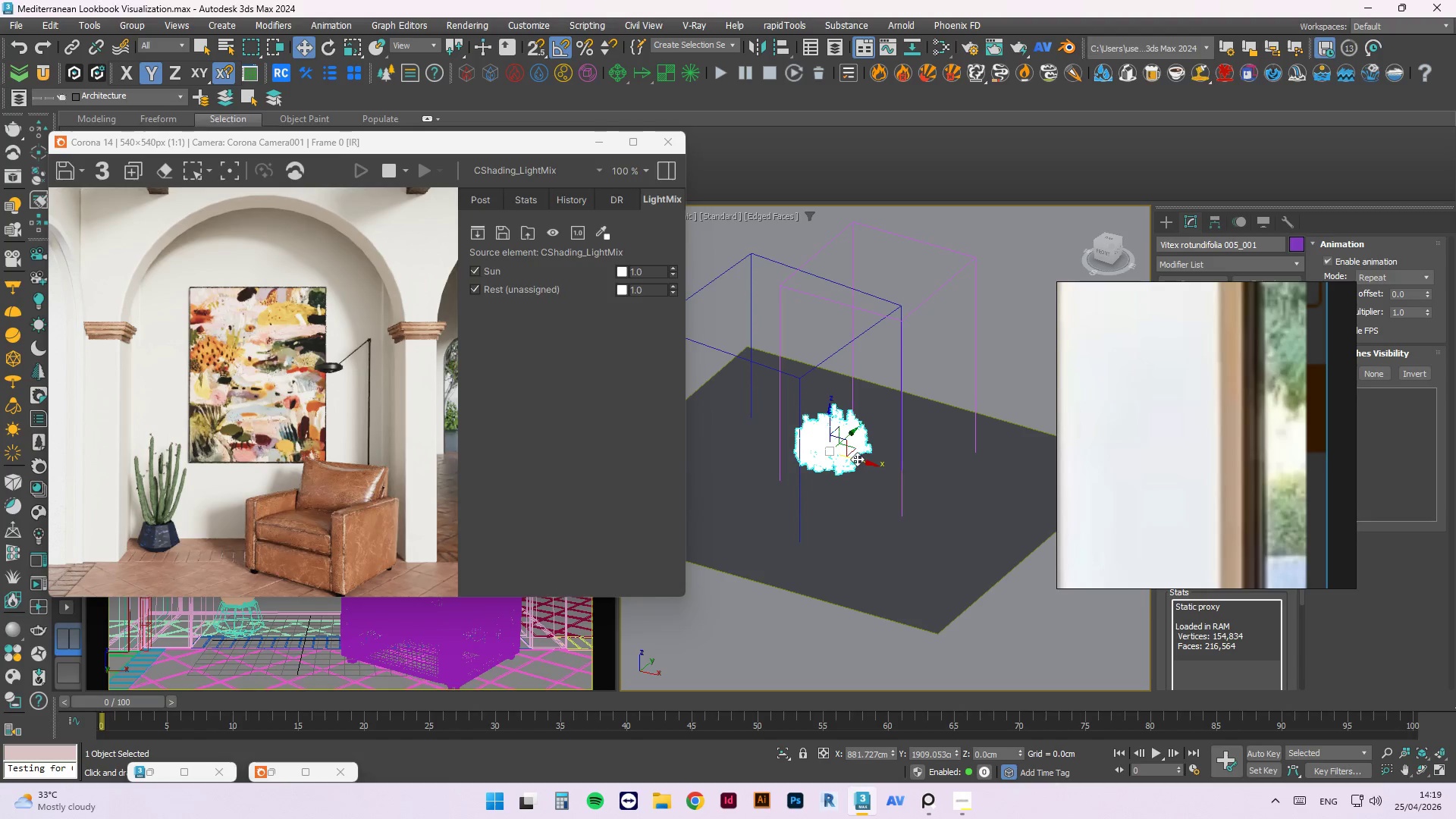 
left_click_drag(start_coordinate=[864, 462], to_coordinate=[830, 449])
 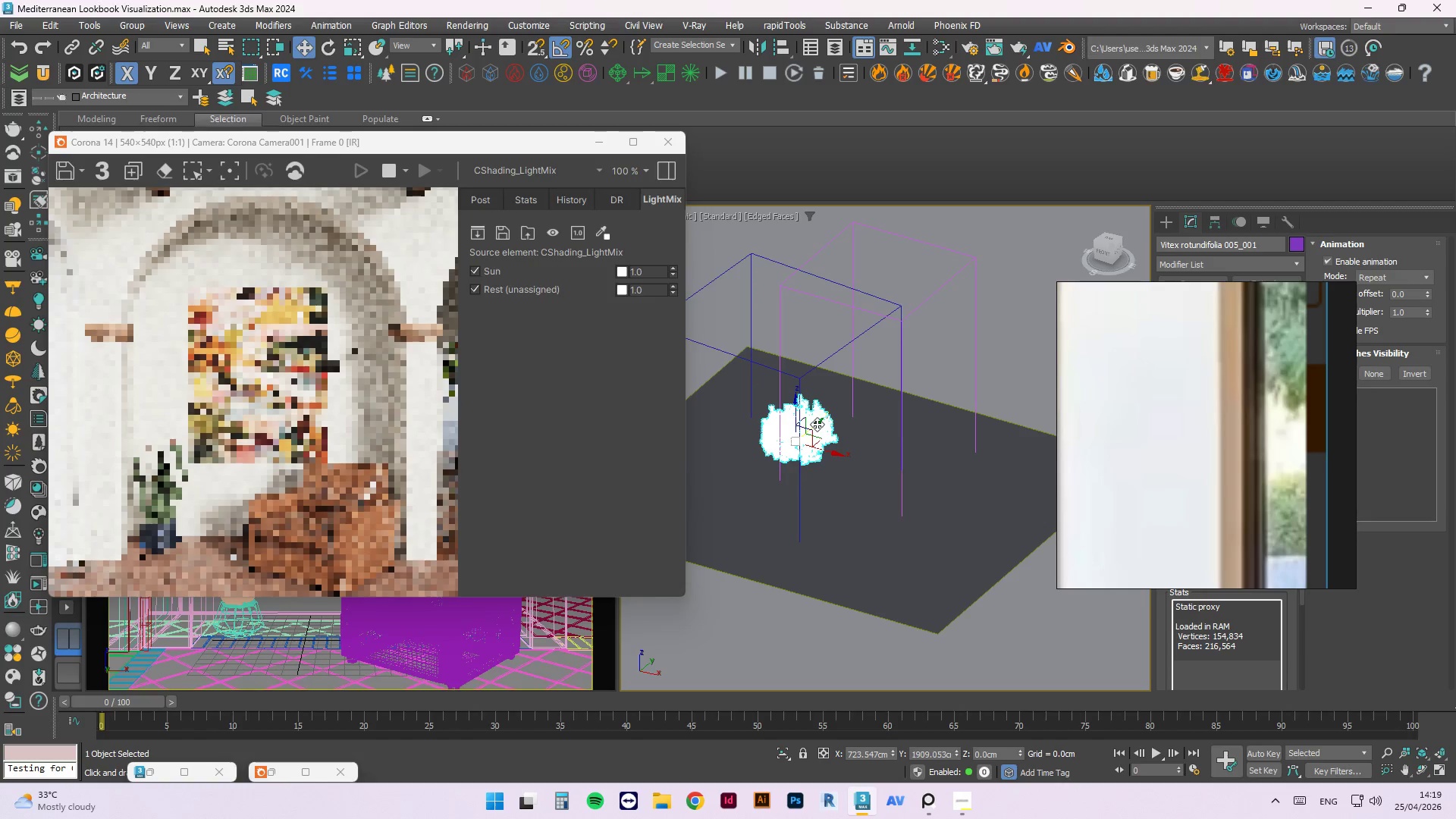 
left_click_drag(start_coordinate=[817, 424], to_coordinate=[833, 419])
 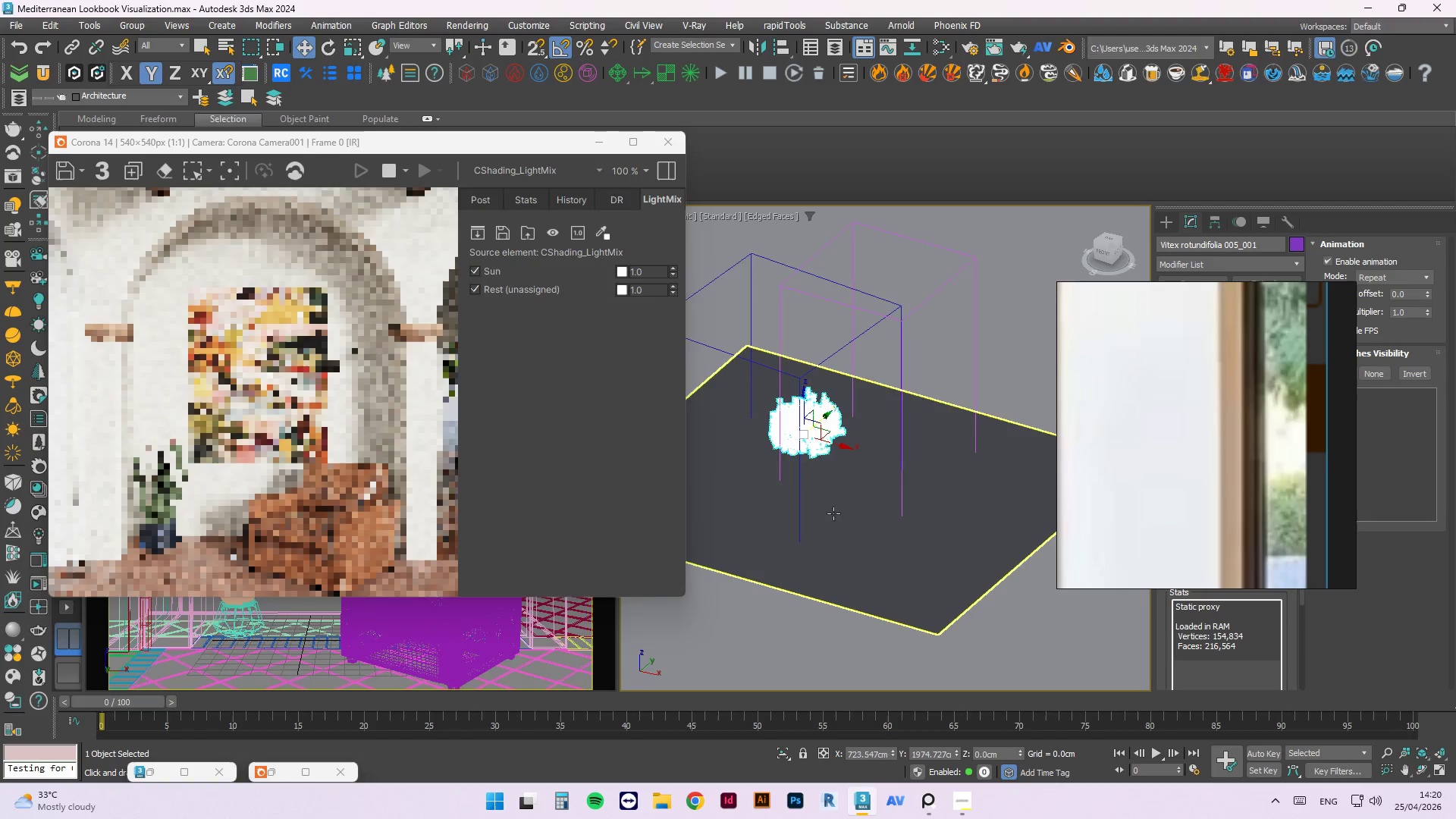 
scroll: coordinate [848, 485], scroll_direction: up, amount: 2.0
 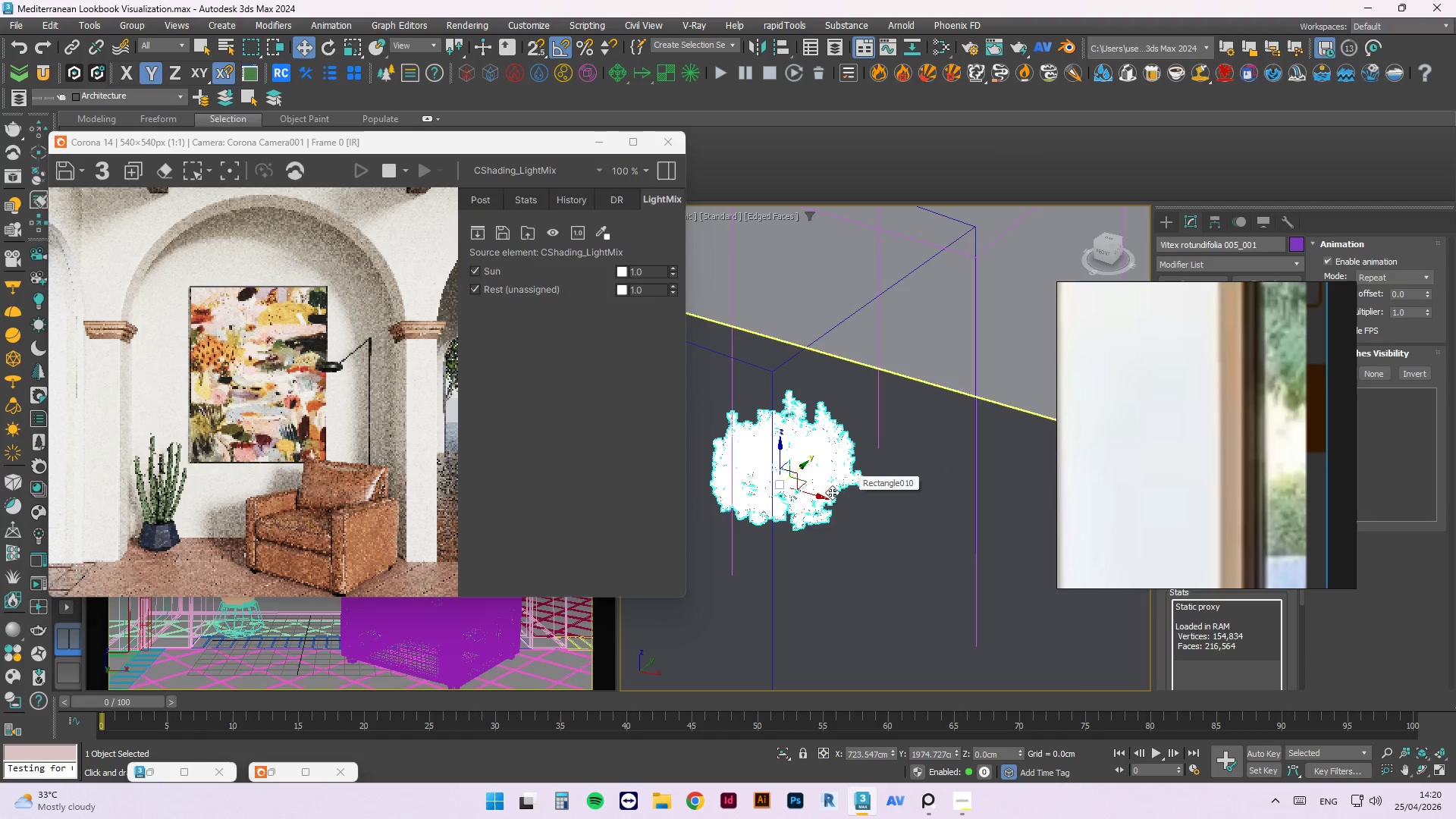 
left_click_drag(start_coordinate=[813, 496], to_coordinate=[858, 529])
 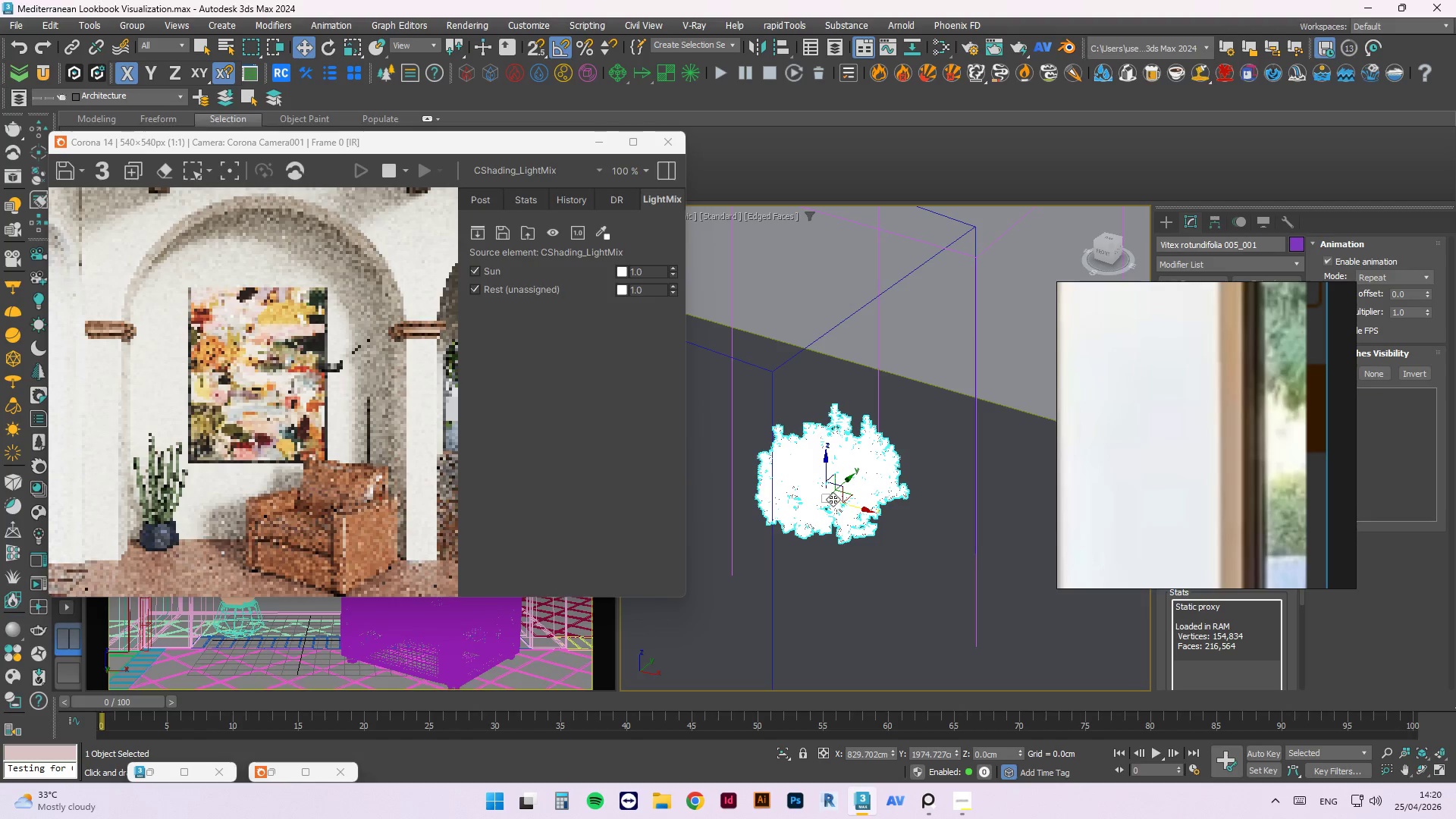 
key(E)
 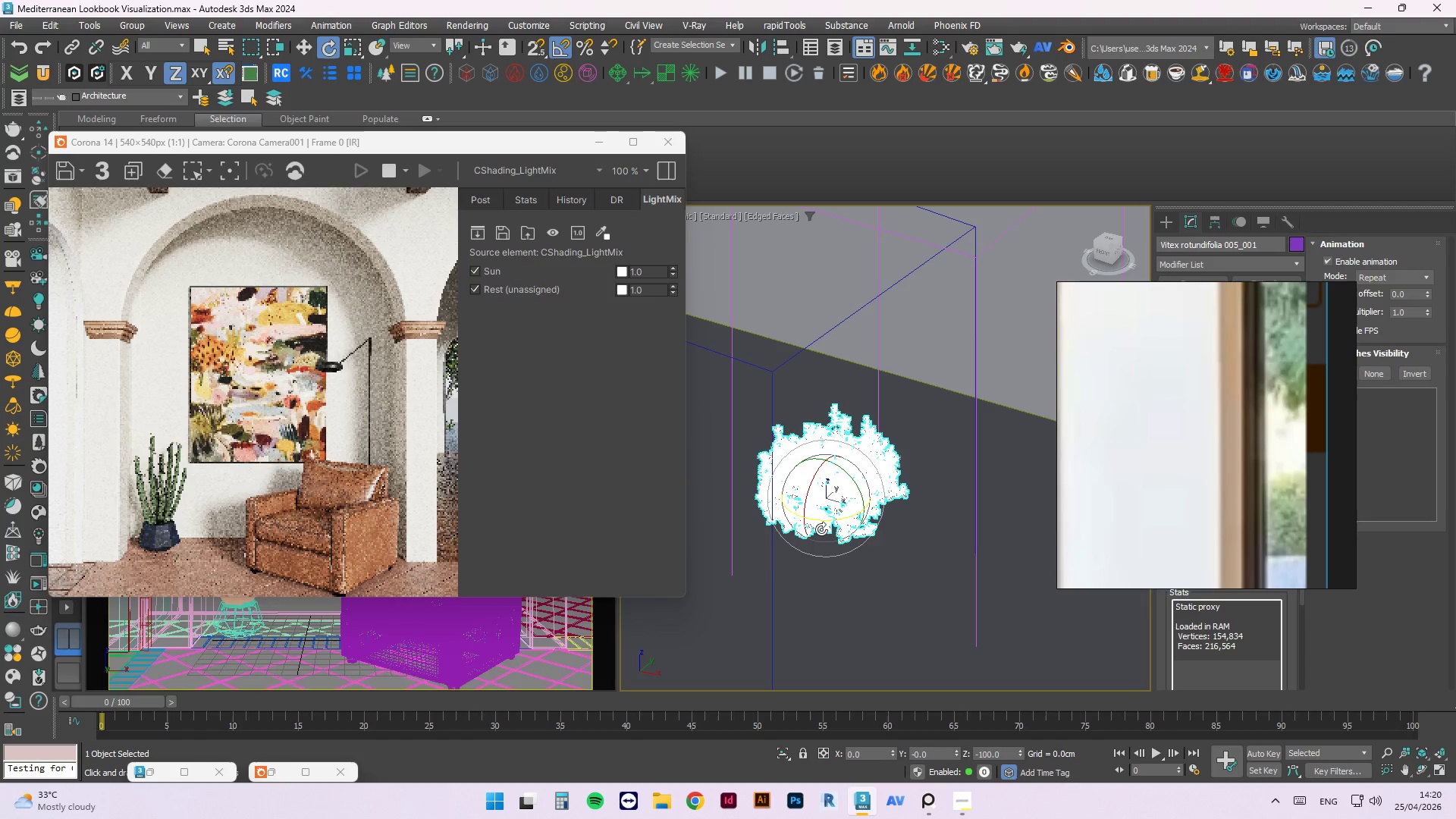 
left_click_drag(start_coordinate=[817, 519], to_coordinate=[770, 497])
 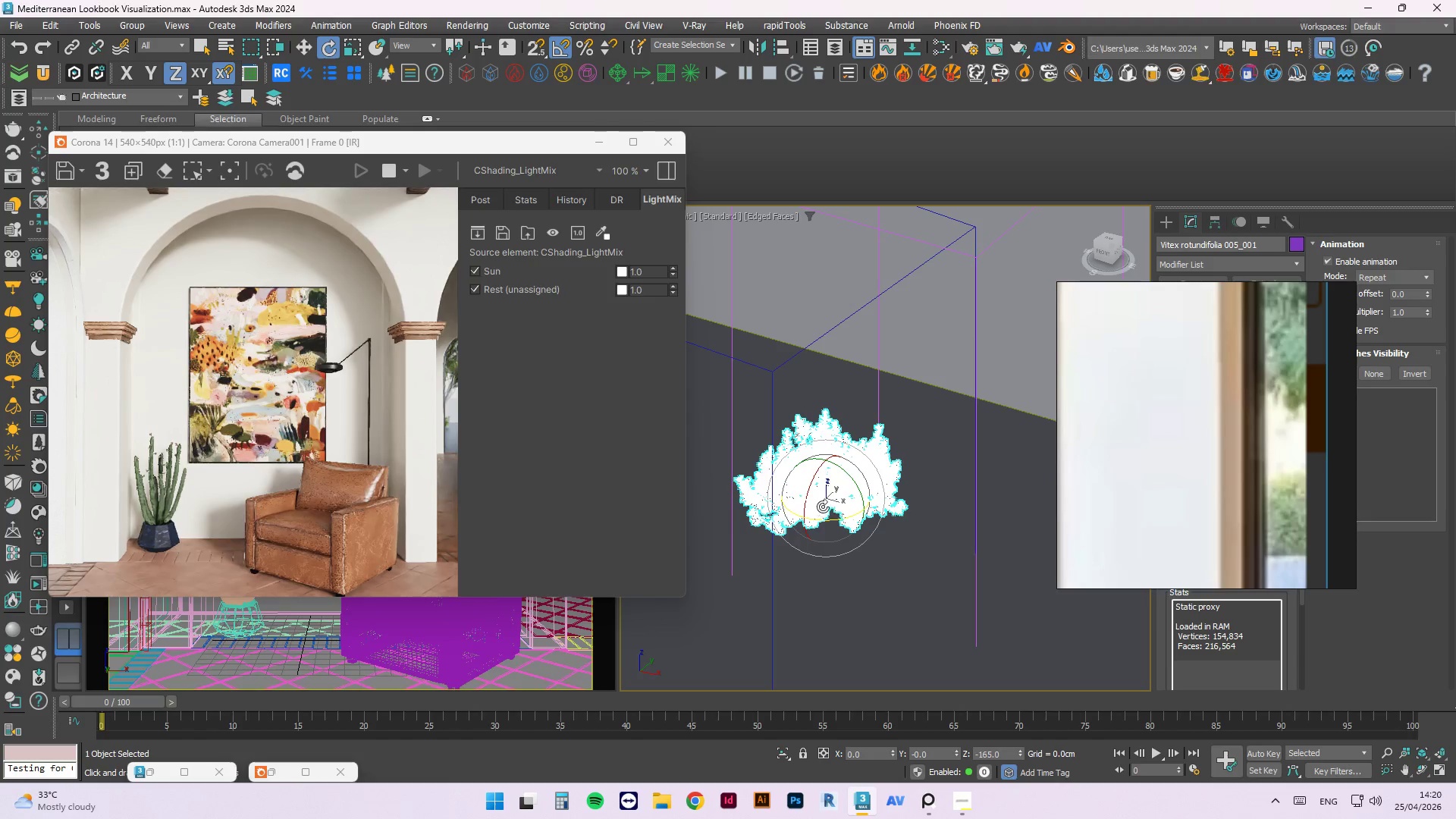 
left_click_drag(start_coordinate=[824, 523], to_coordinate=[872, 511])
 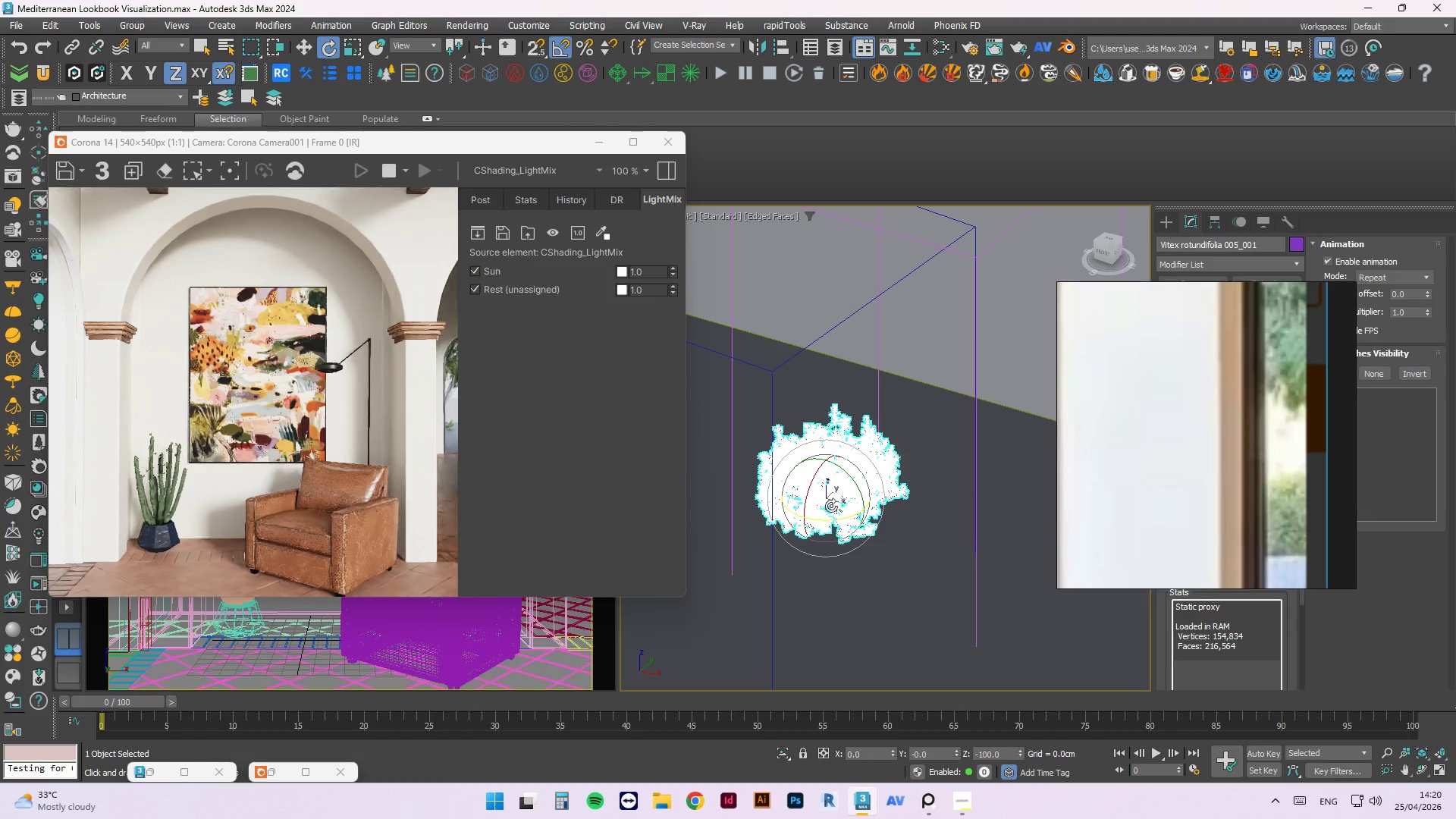 
key(F)
 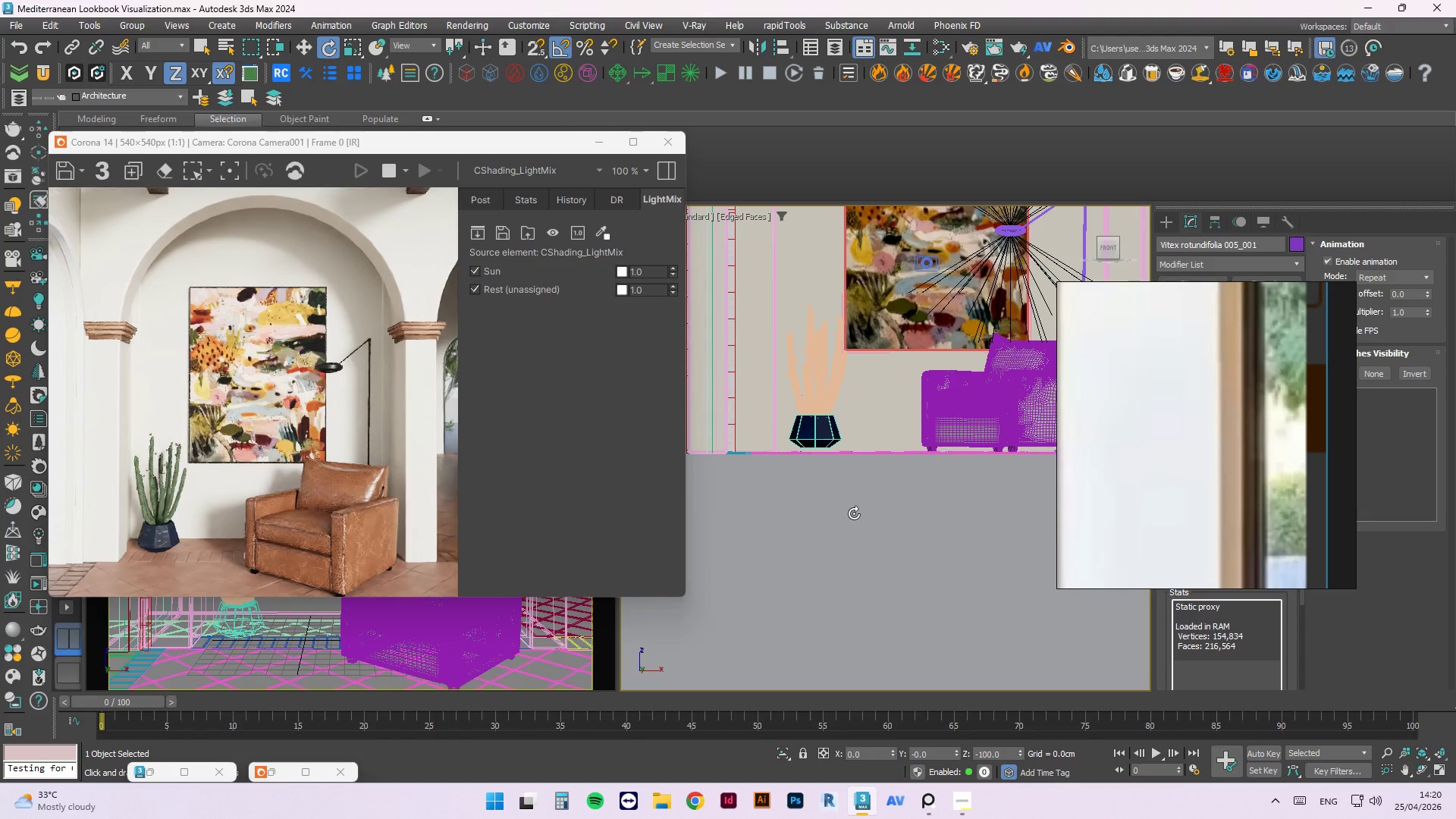 
scroll: coordinate [791, 511], scroll_direction: up, amount: 5.0
 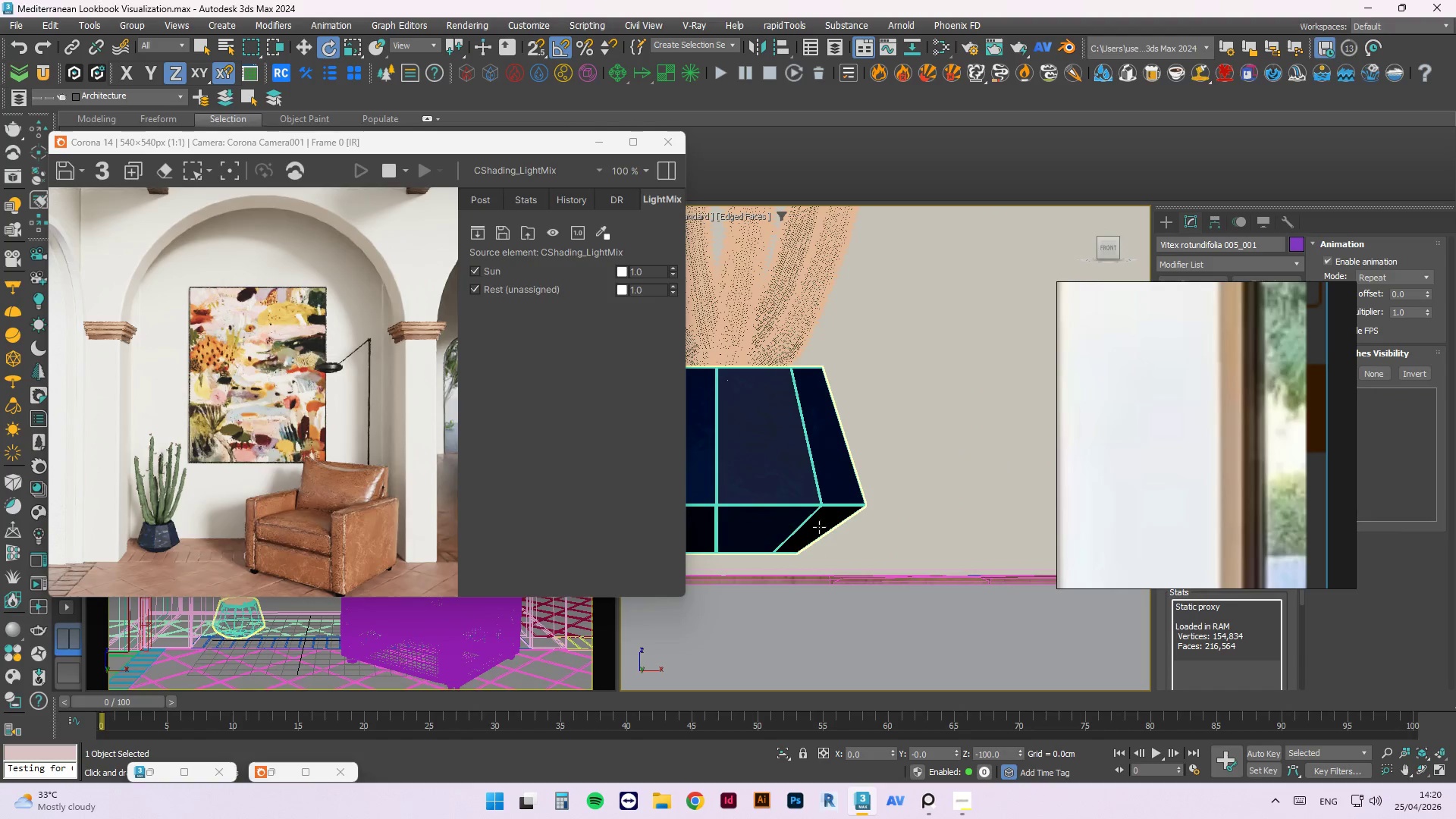 
left_click([812, 526])
 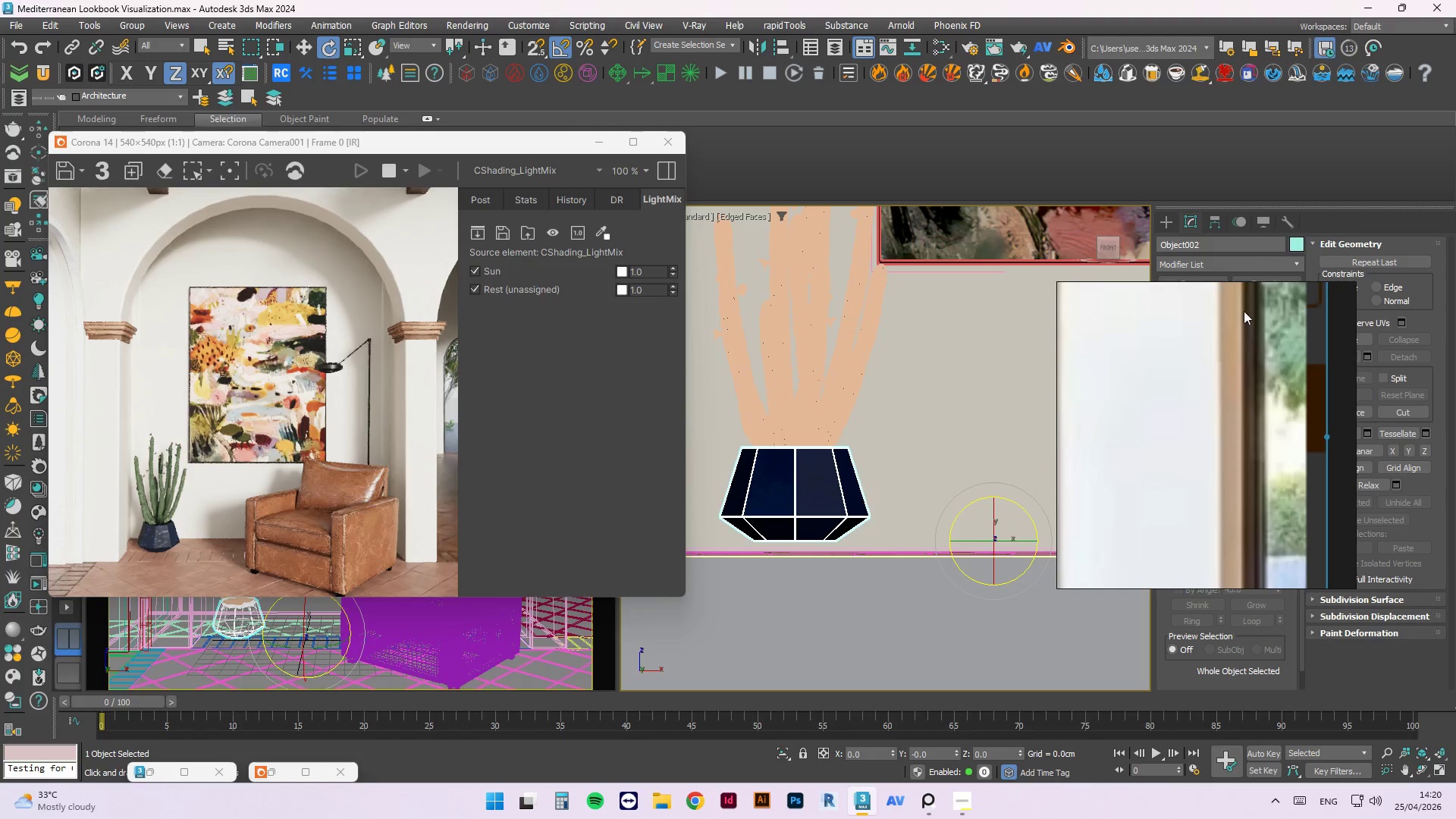 
scroll: coordinate [877, 529], scroll_direction: down, amount: 3.0
 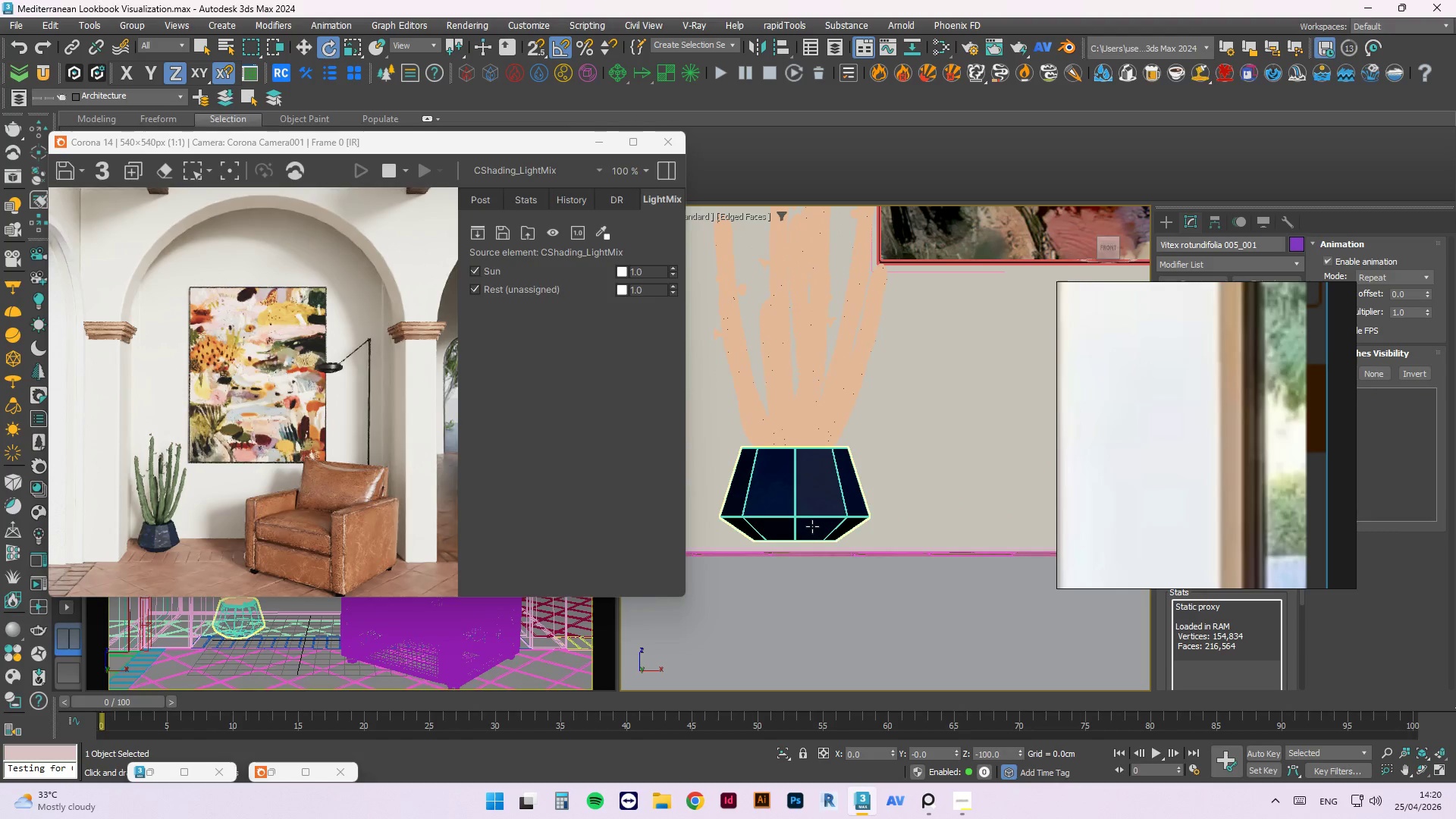 
left_click_drag(start_coordinate=[1231, 296], to_coordinate=[431, 488])
 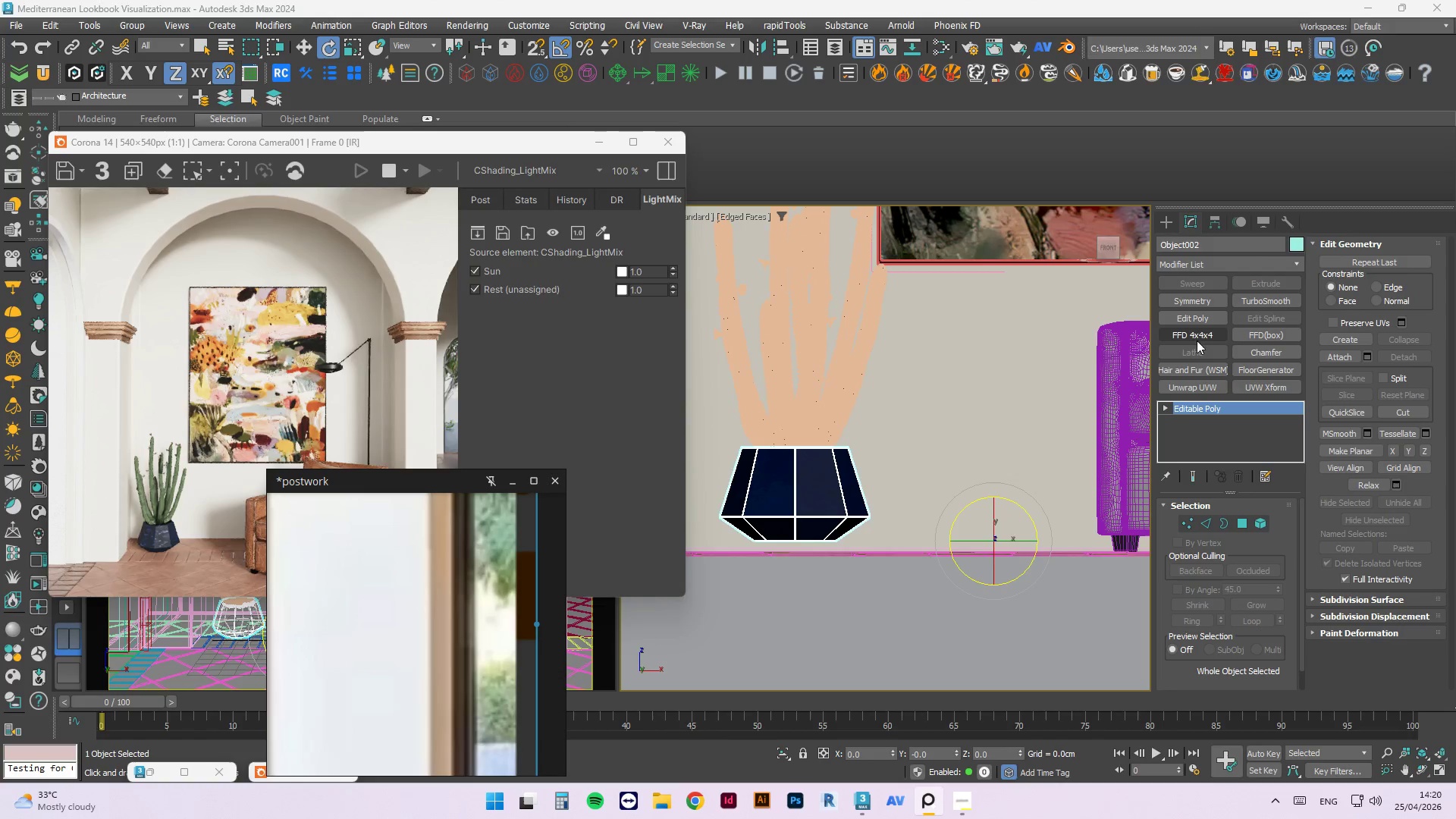 
left_click([1198, 333])
 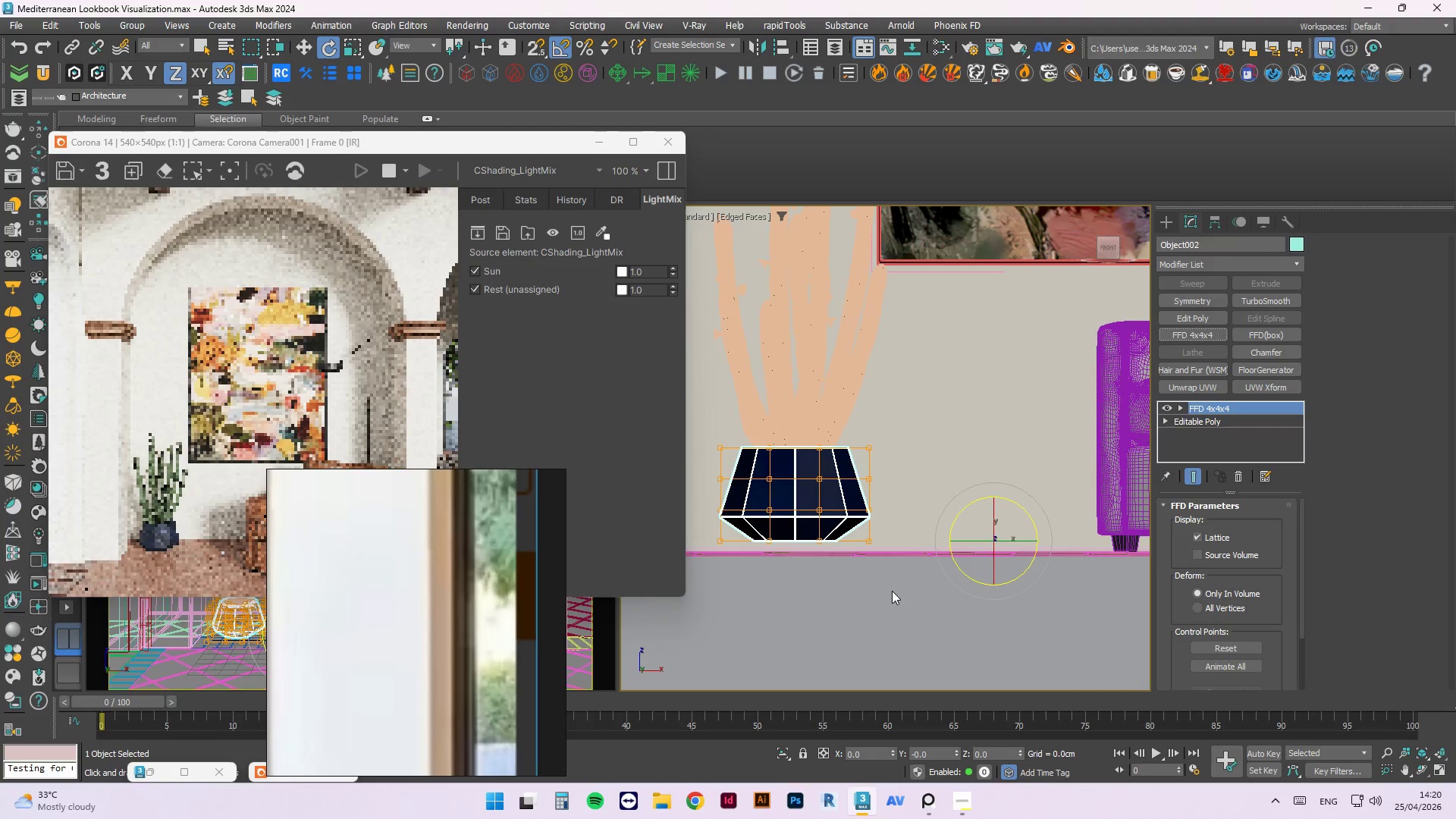 
type(1w)
 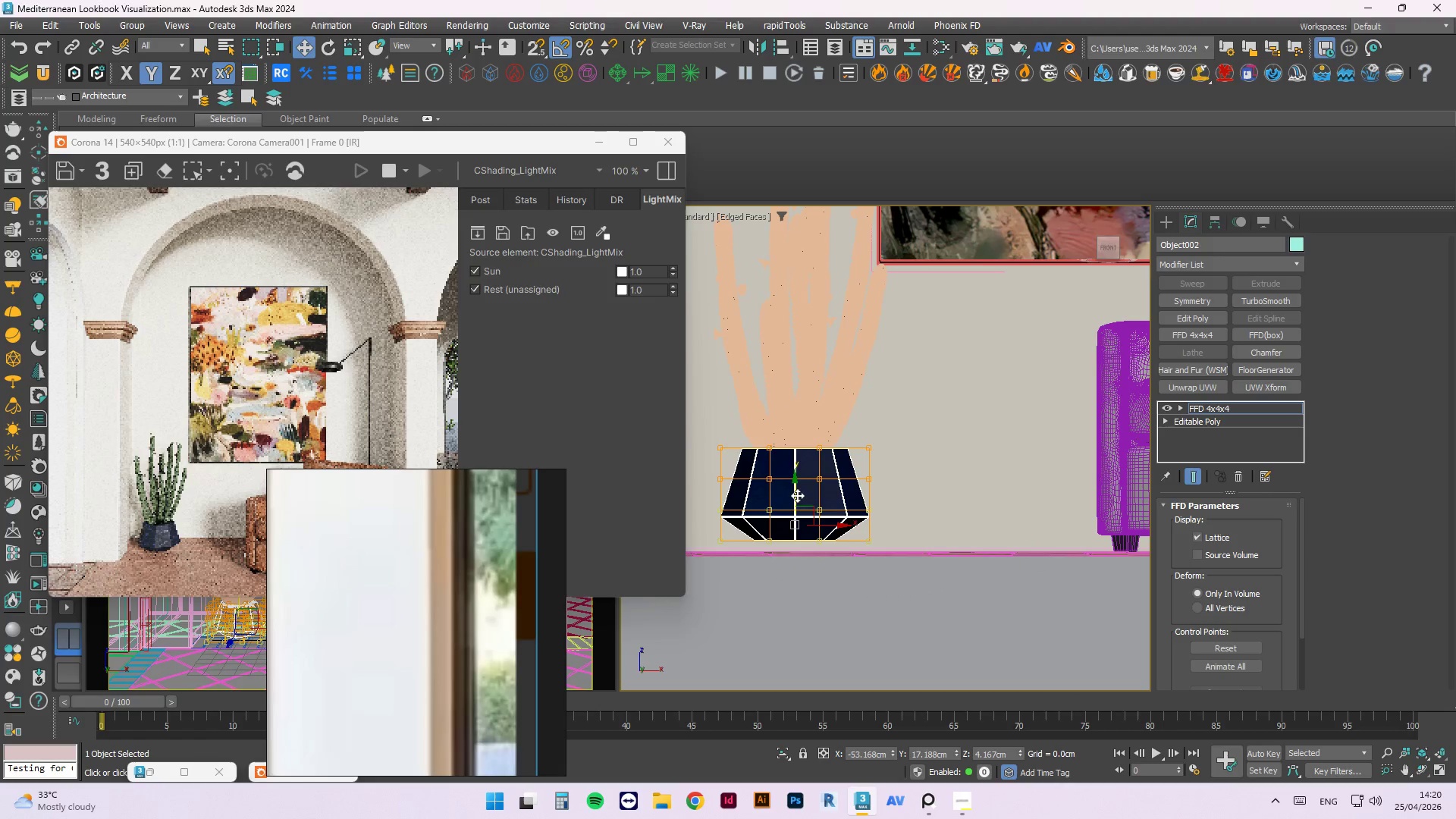 
left_click_drag(start_coordinate=[944, 598], to_coordinate=[700, 498])
 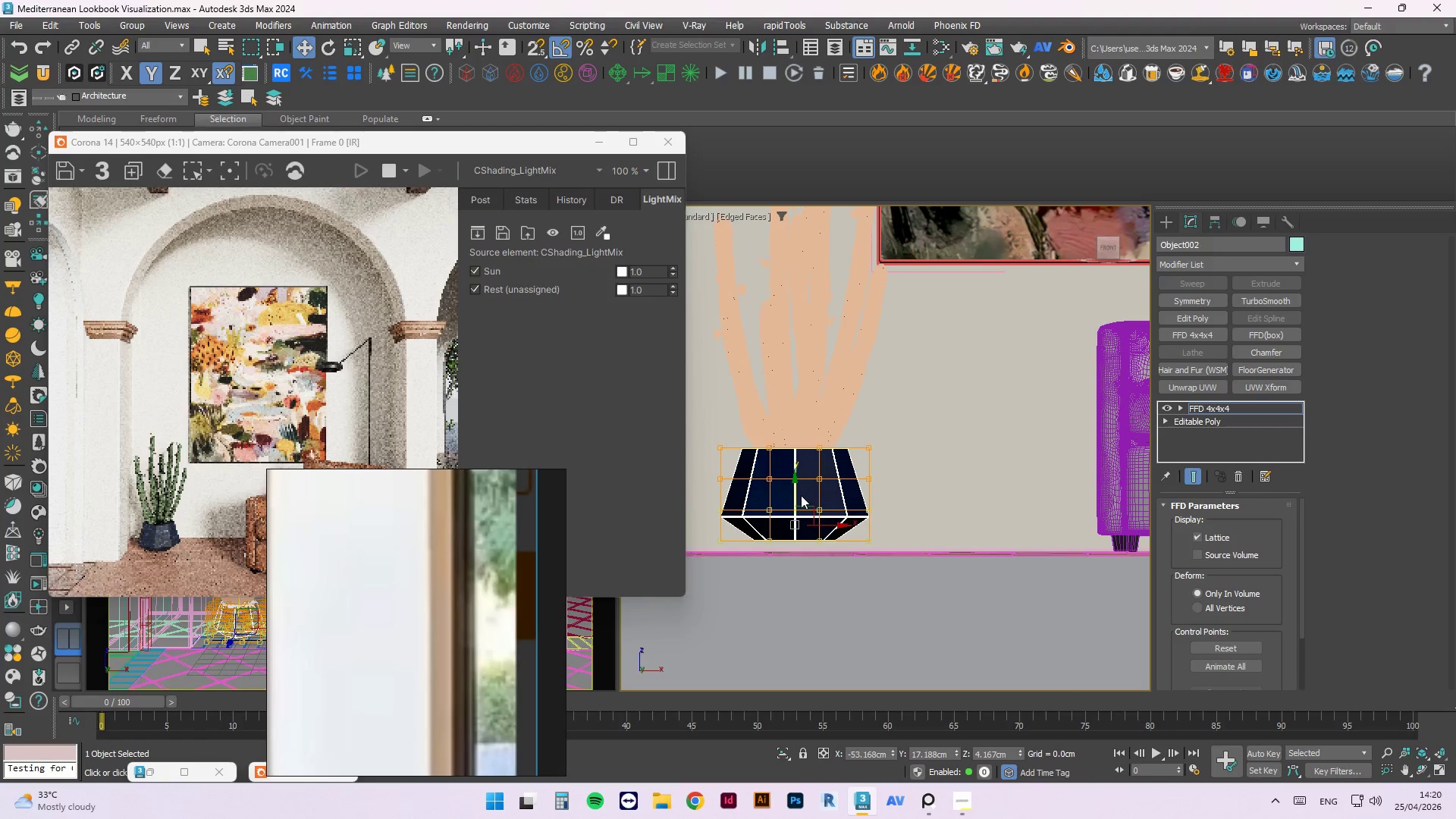 
left_click_drag(start_coordinate=[793, 496], to_coordinate=[796, 508])
 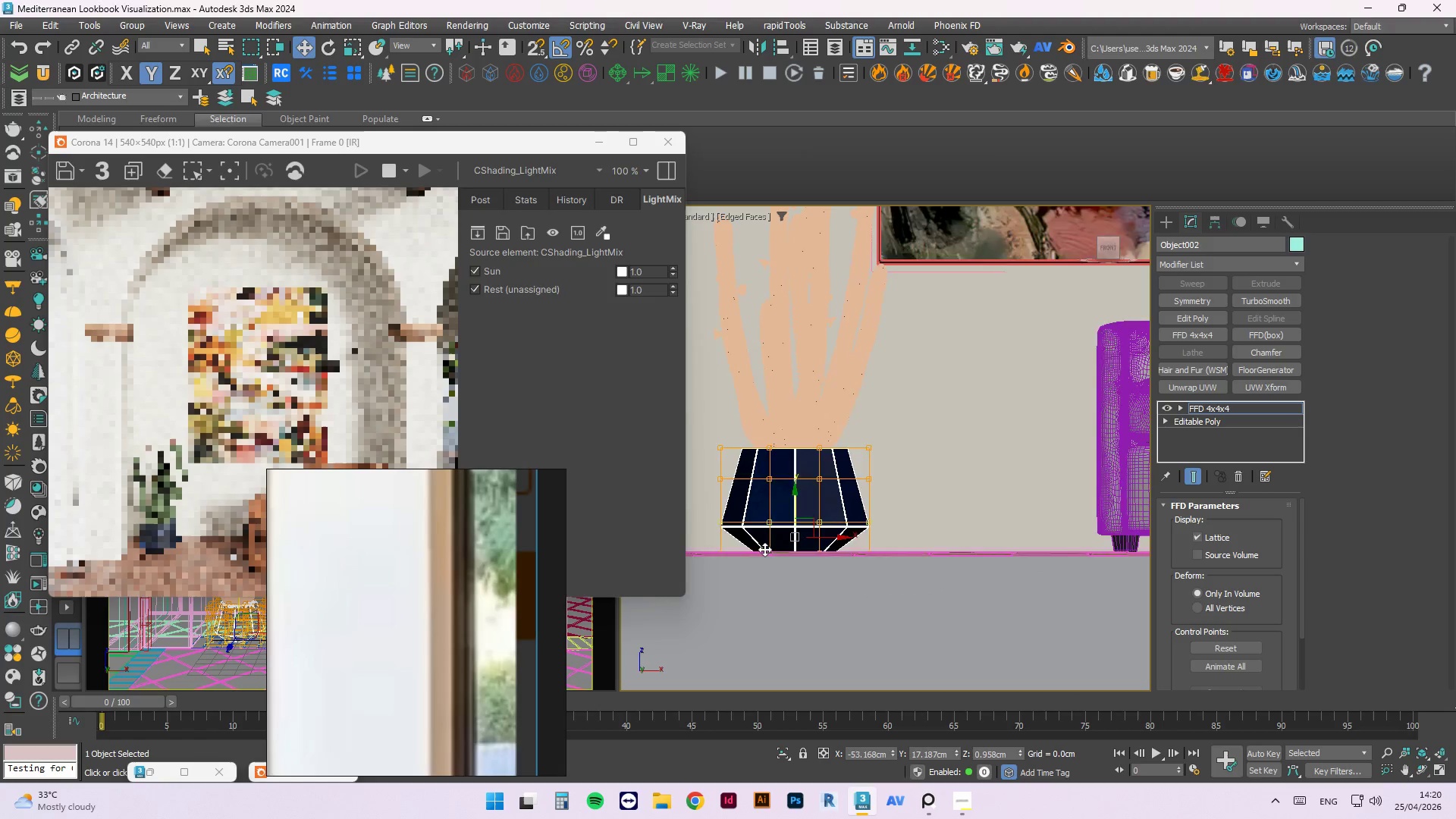 
scroll: coordinate [843, 529], scroll_direction: up, amount: 7.0
 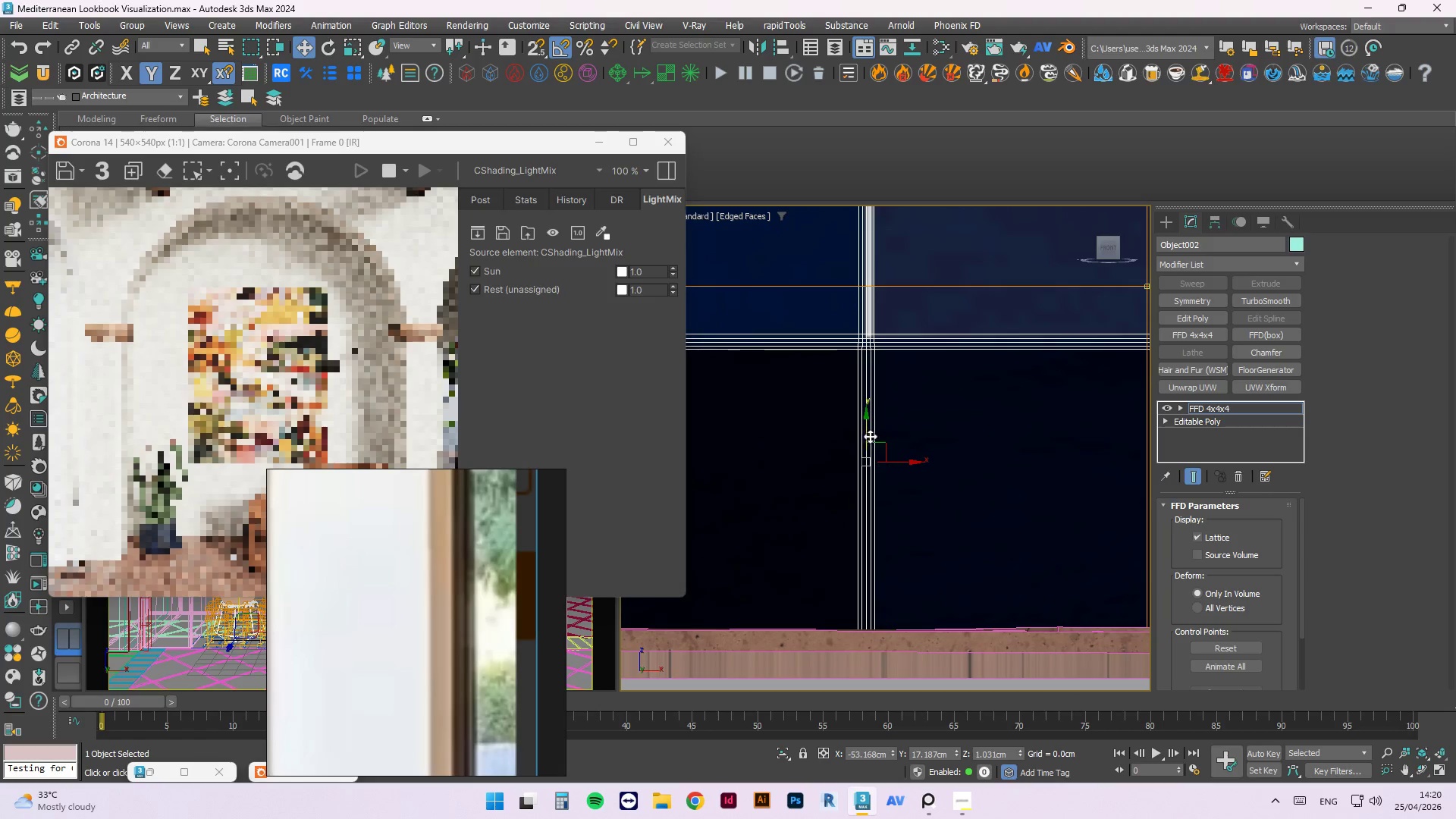 
left_click([1222, 405])
 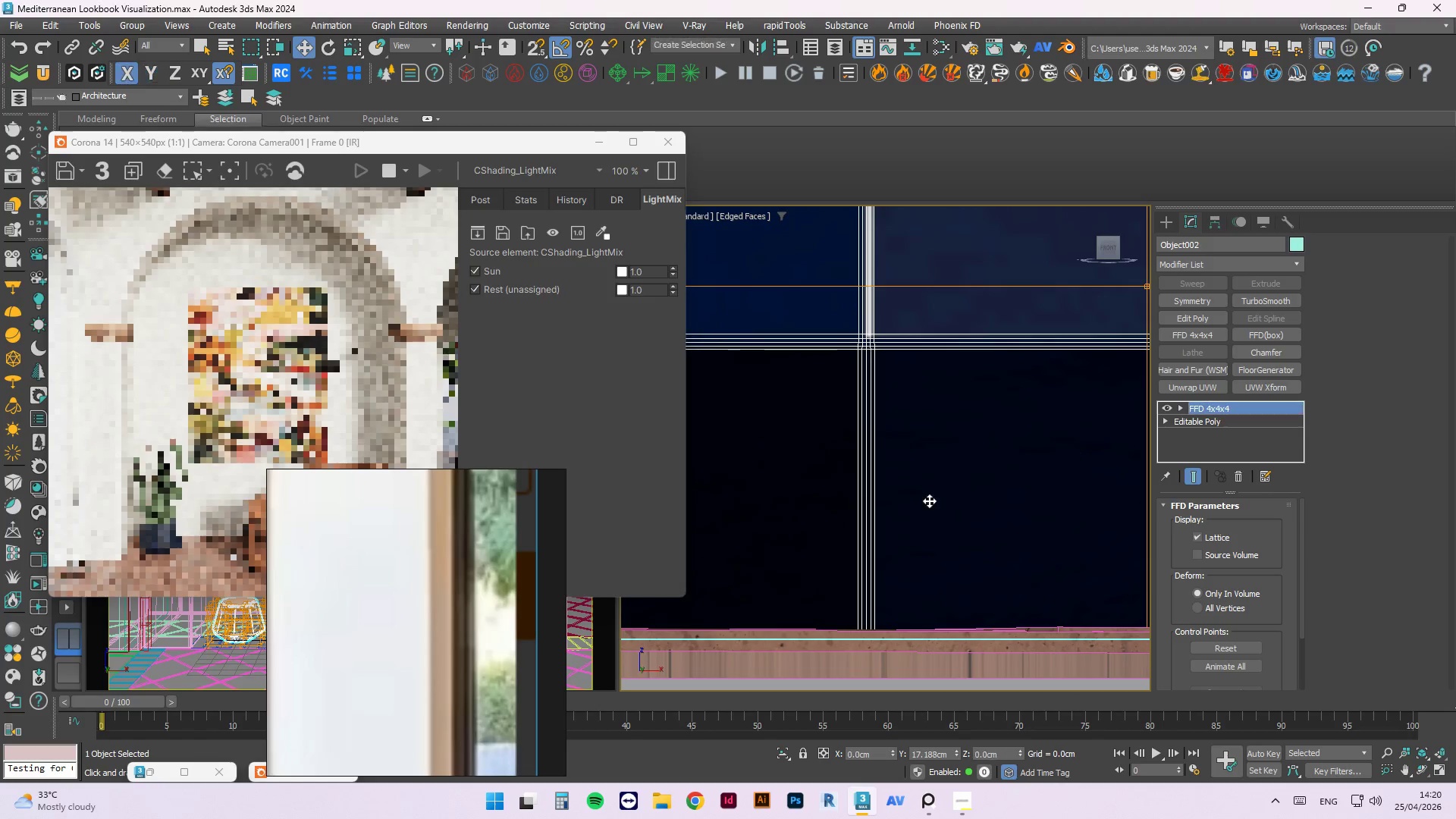 
scroll: coordinate [827, 568], scroll_direction: down, amount: 15.0
 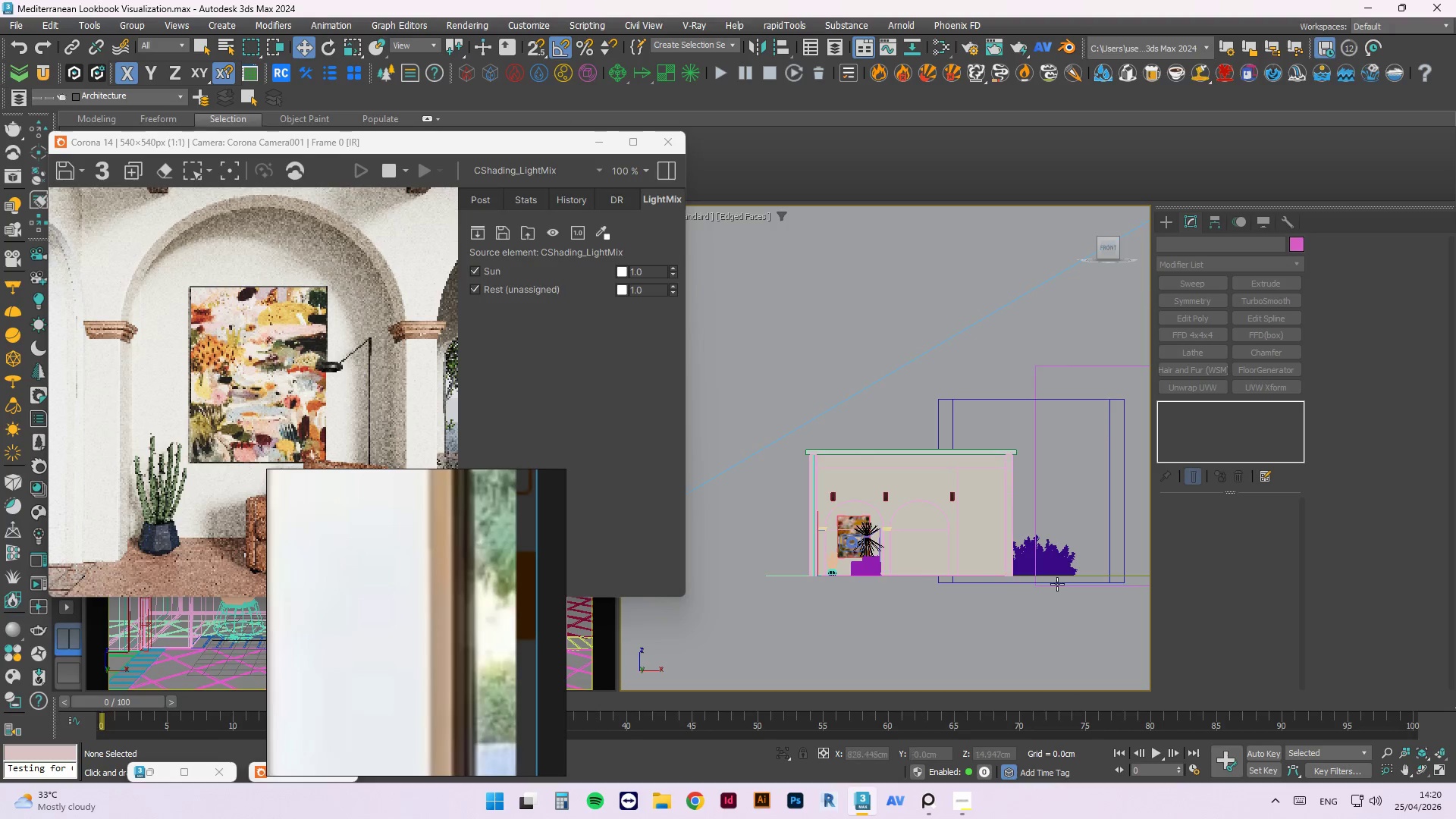 
scroll: coordinate [1034, 539], scroll_direction: up, amount: 5.0
 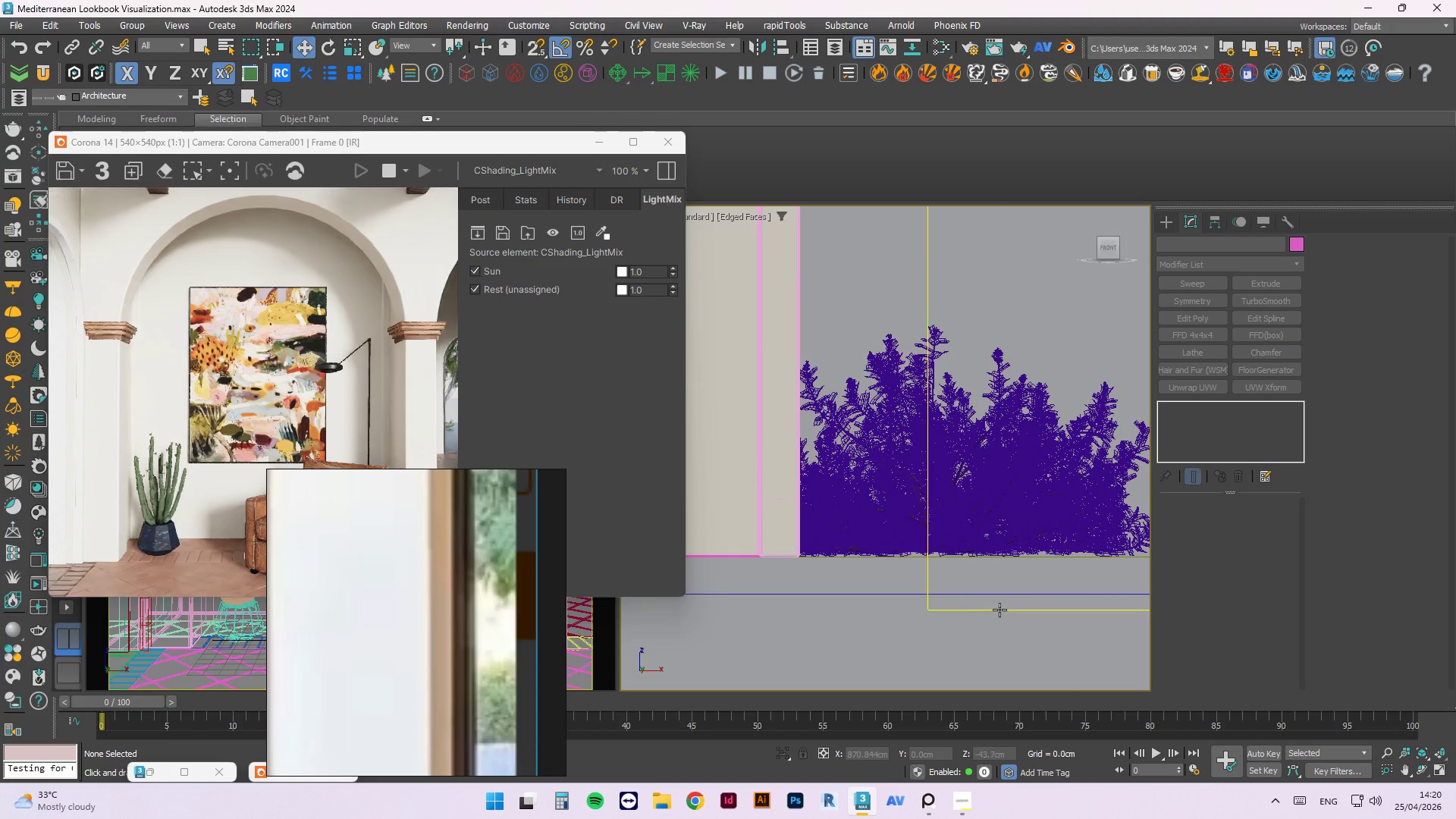 
scroll: coordinate [1018, 554], scroll_direction: down, amount: 3.0
 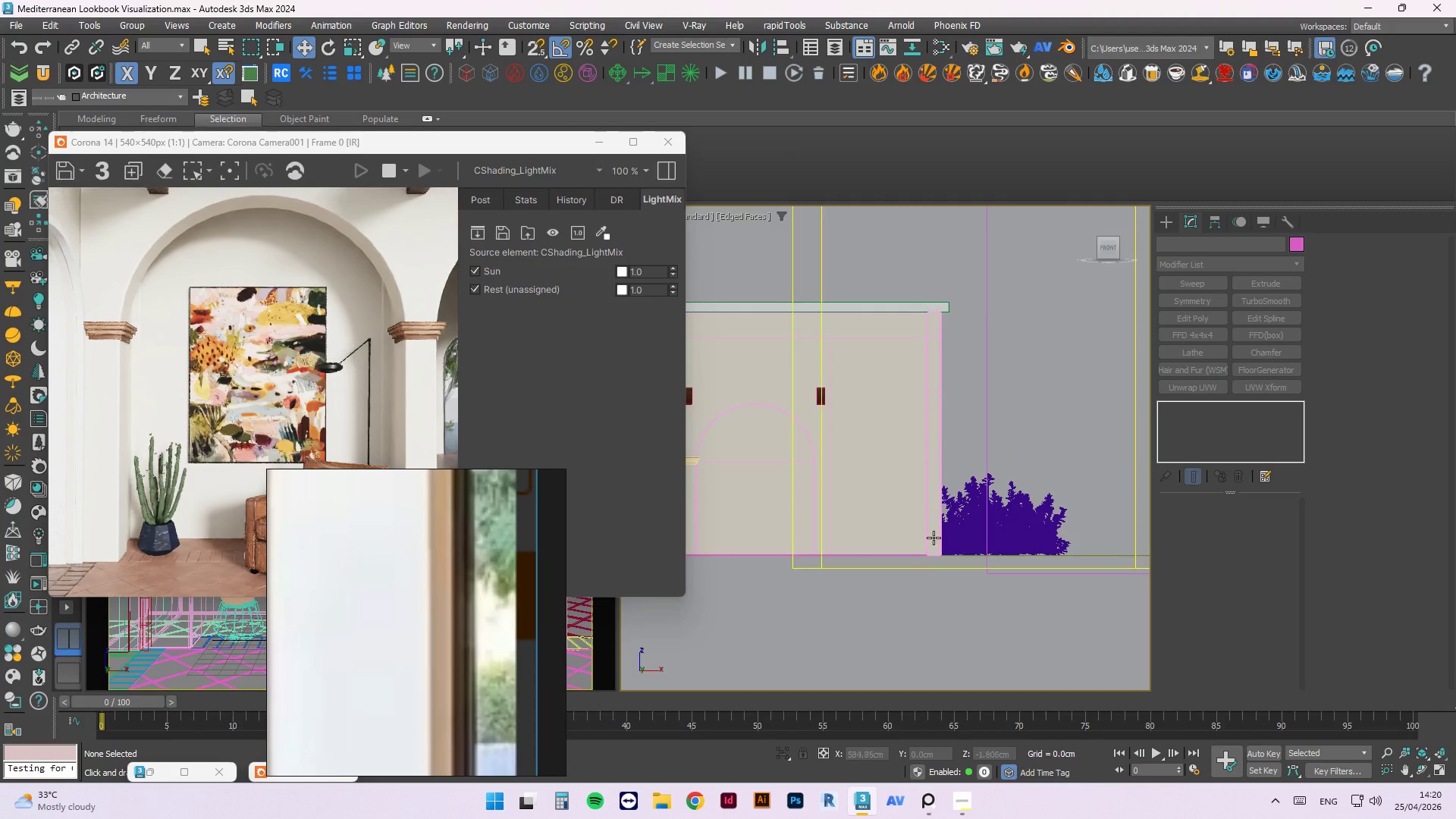 
scroll: coordinate [1118, 528], scroll_direction: up, amount: 2.0
 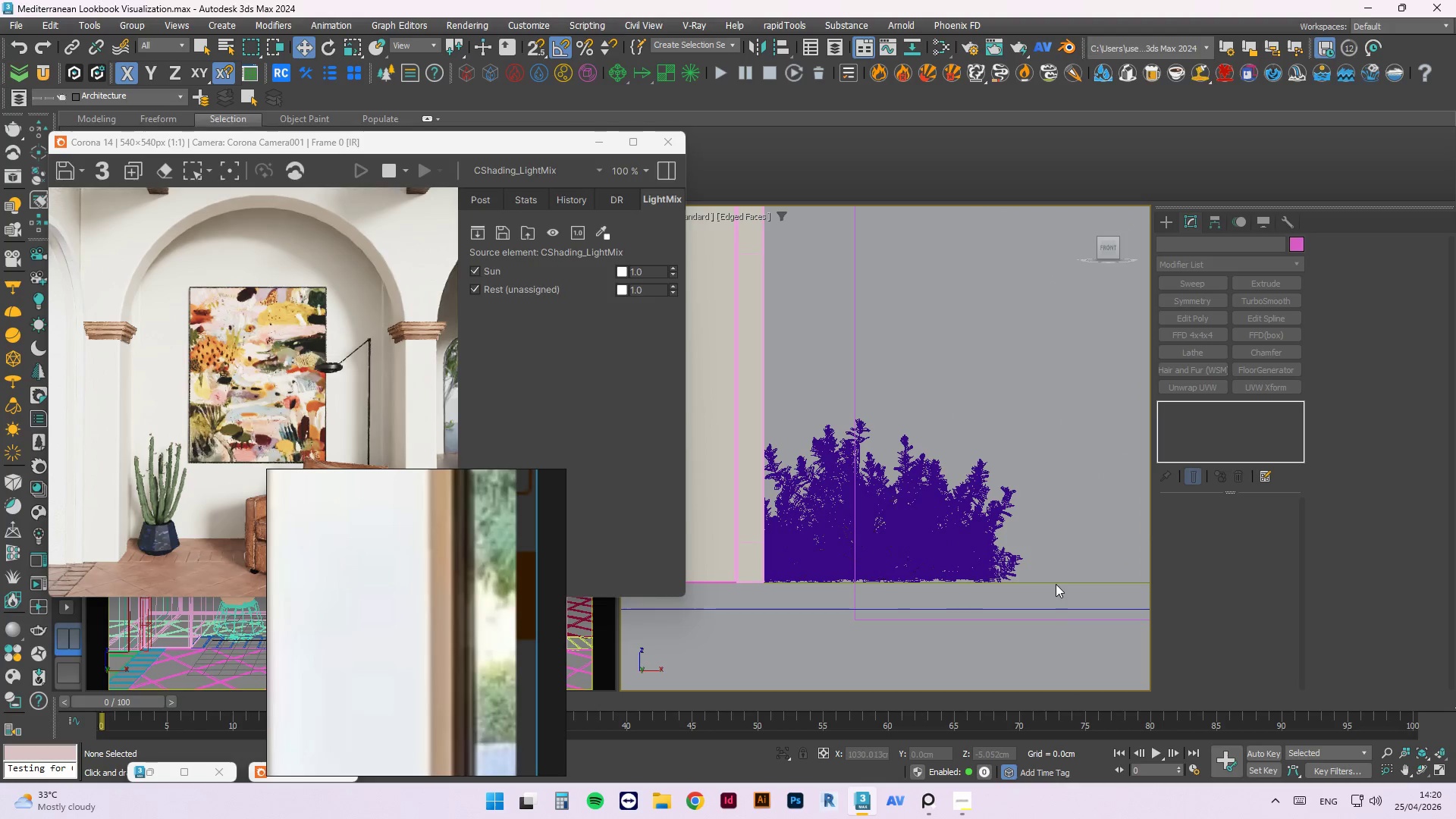 
left_click([1056, 584])
 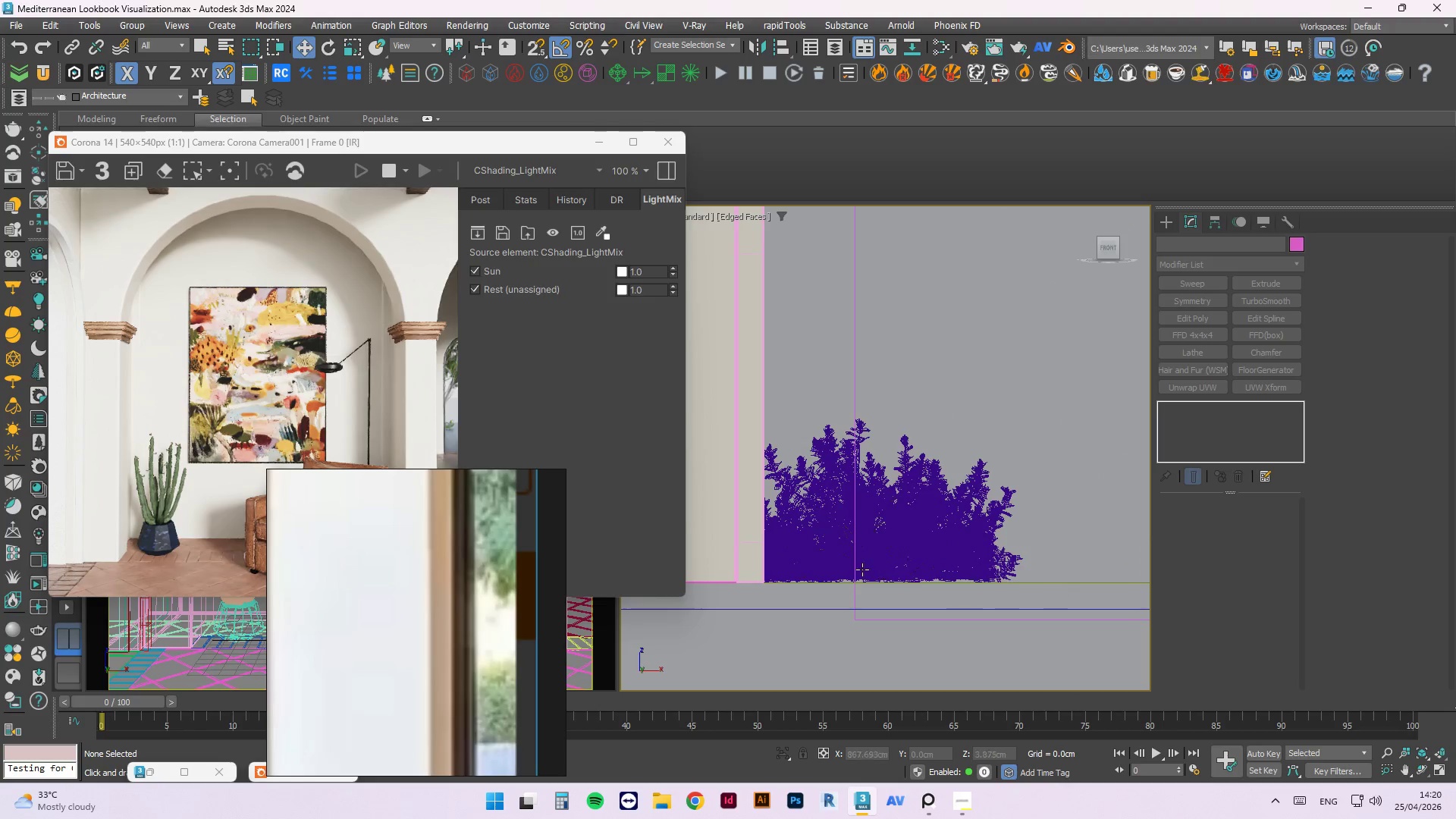 
scroll: coordinate [849, 566], scroll_direction: down, amount: 4.0
 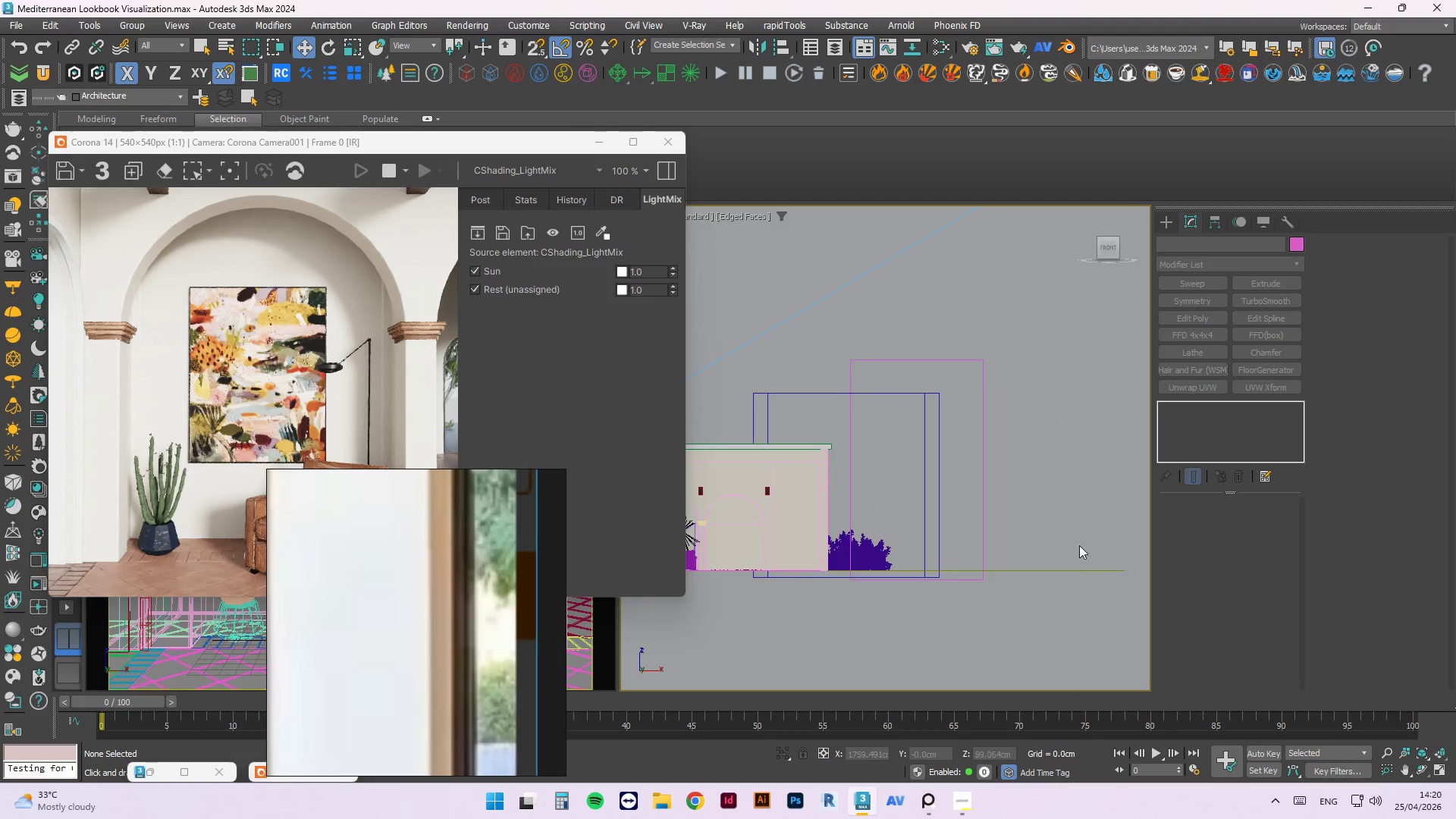 
left_click_drag(start_coordinate=[1093, 531], to_coordinate=[1047, 600])
 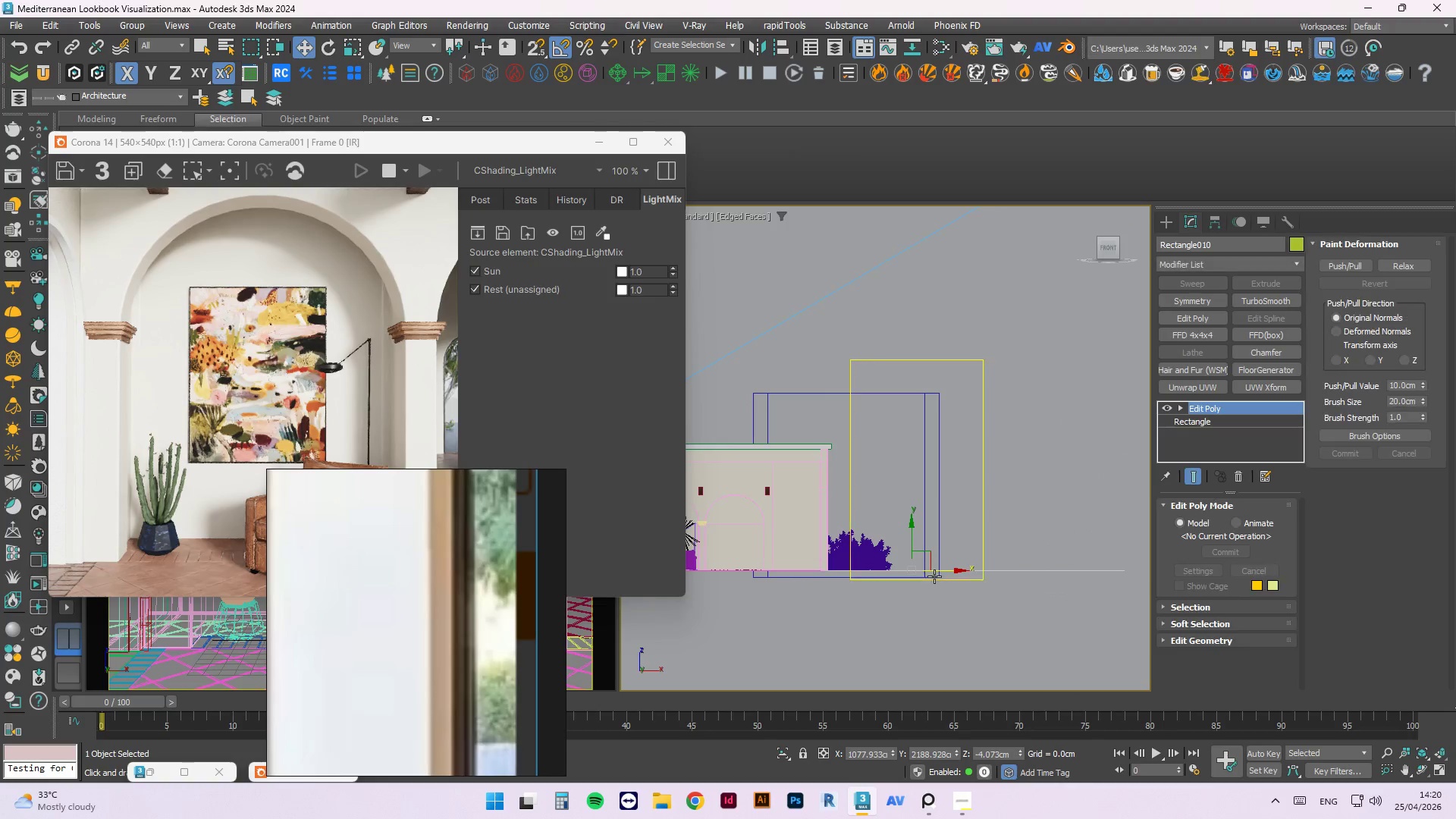 
left_click([916, 534])
 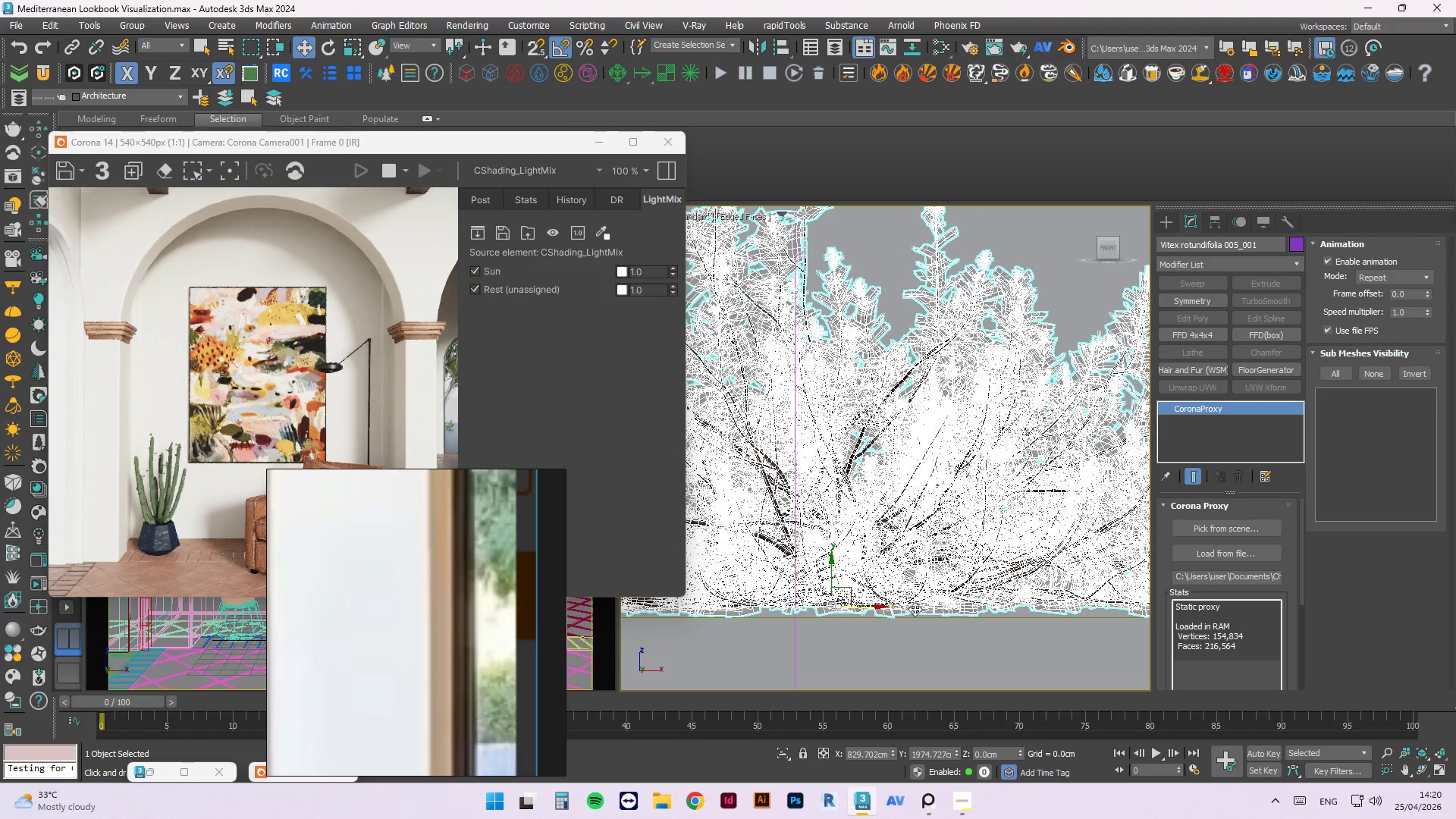 
scroll: coordinate [844, 569], scroll_direction: up, amount: 7.0
 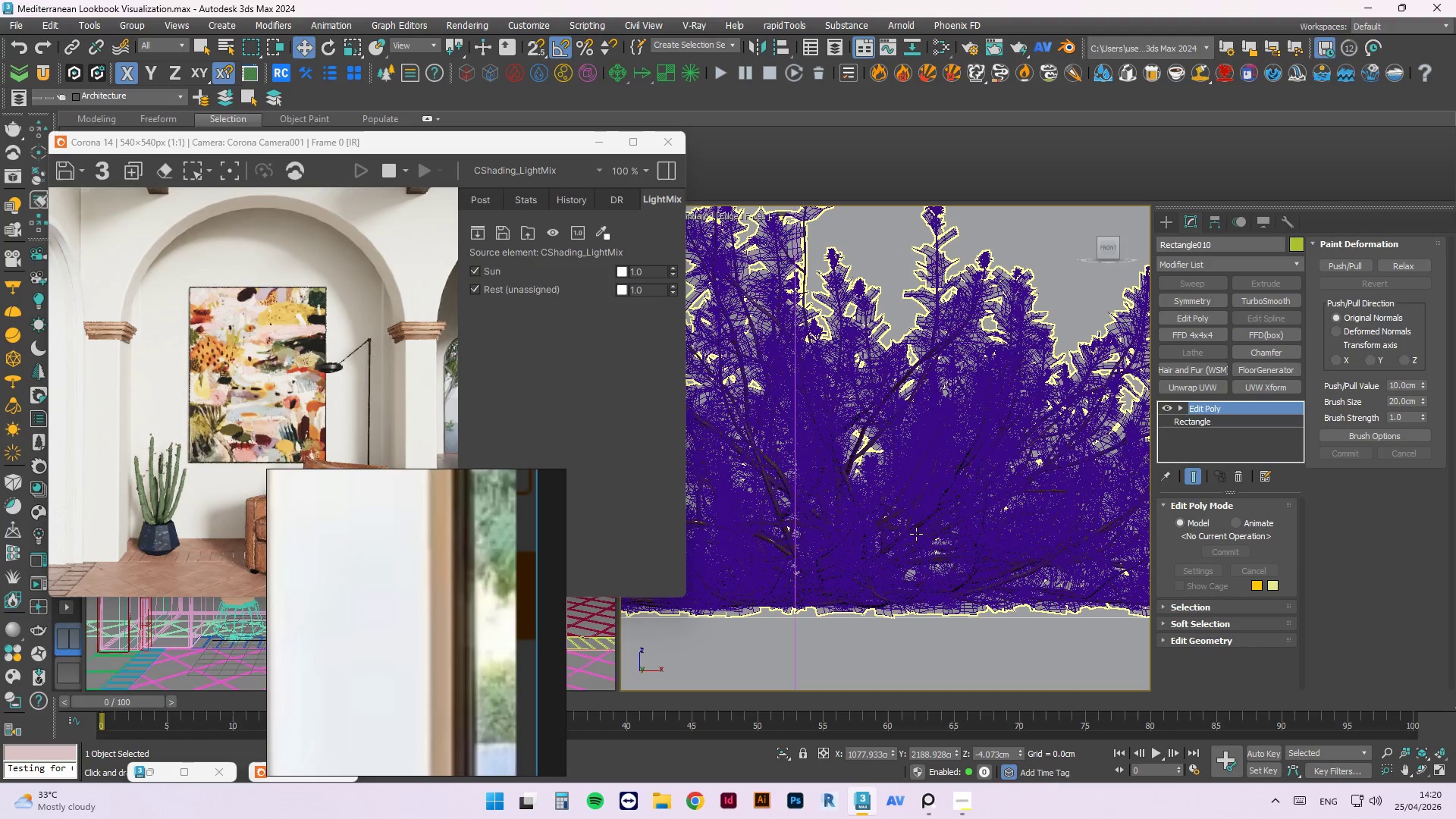 
scroll: coordinate [916, 598], scroll_direction: down, amount: 2.0
 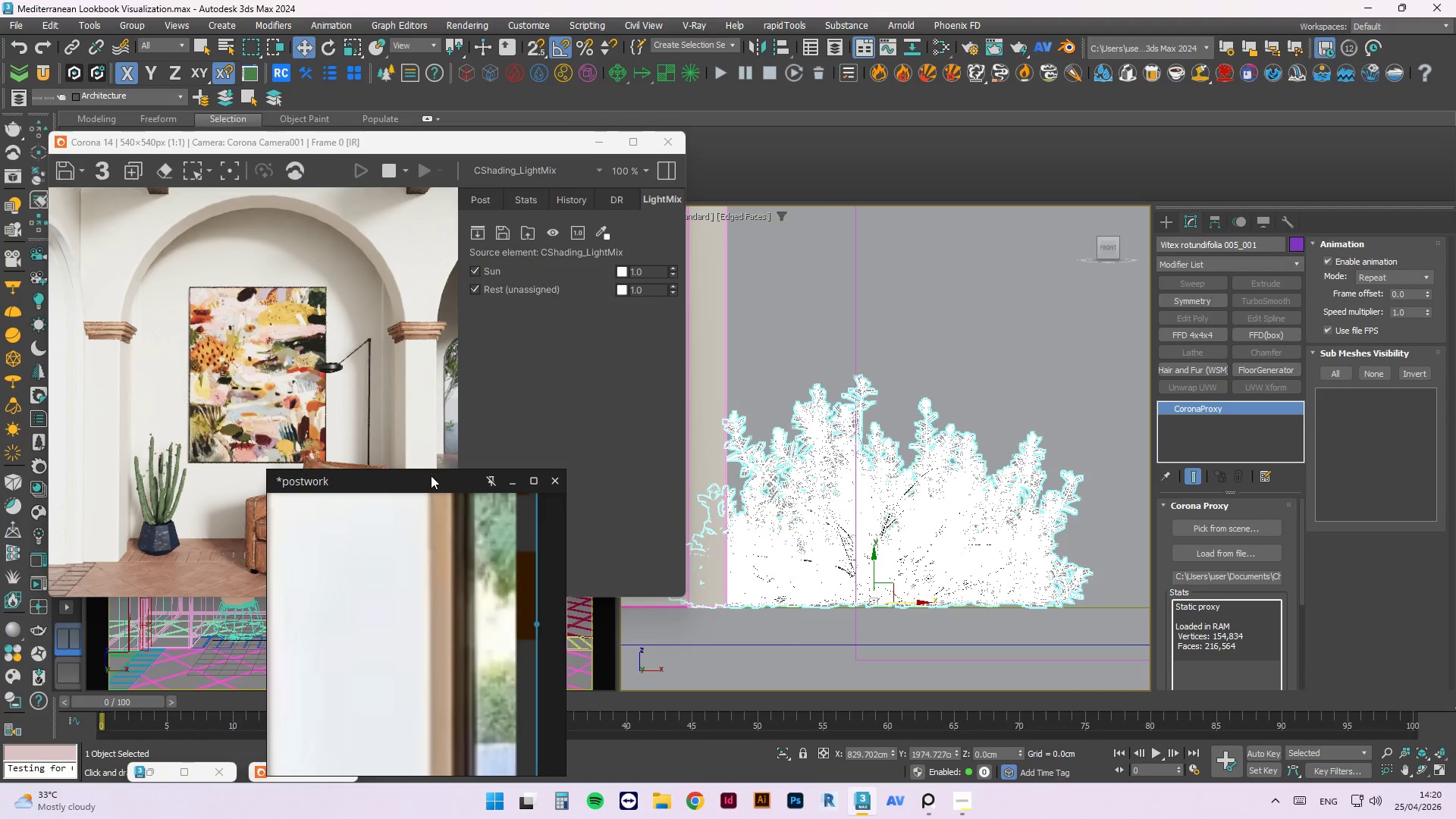 
left_click_drag(start_coordinate=[434, 485], to_coordinate=[616, 354])
 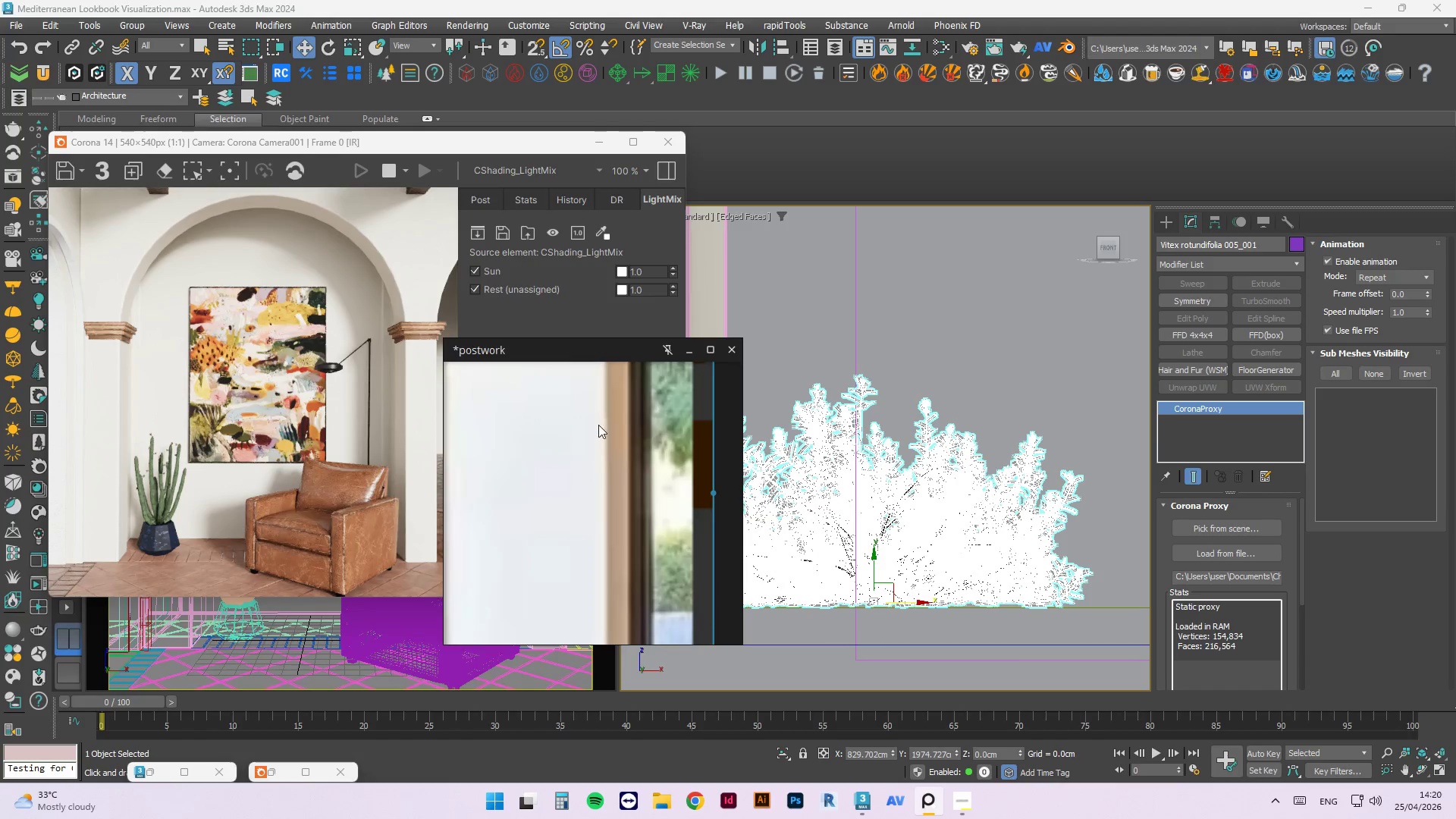 
scroll: coordinate [629, 447], scroll_direction: down, amount: 4.0
 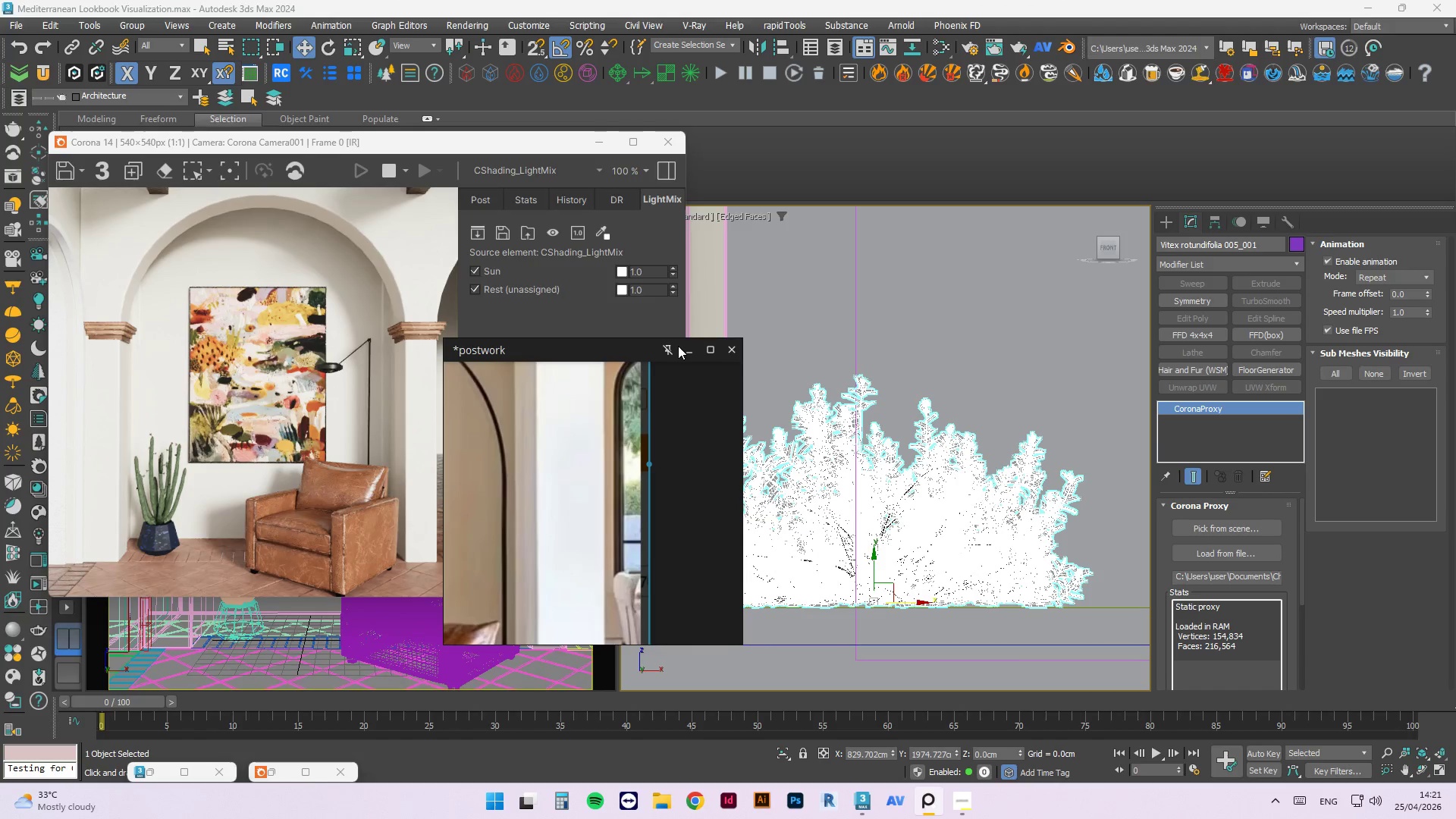 
left_click([686, 349])
 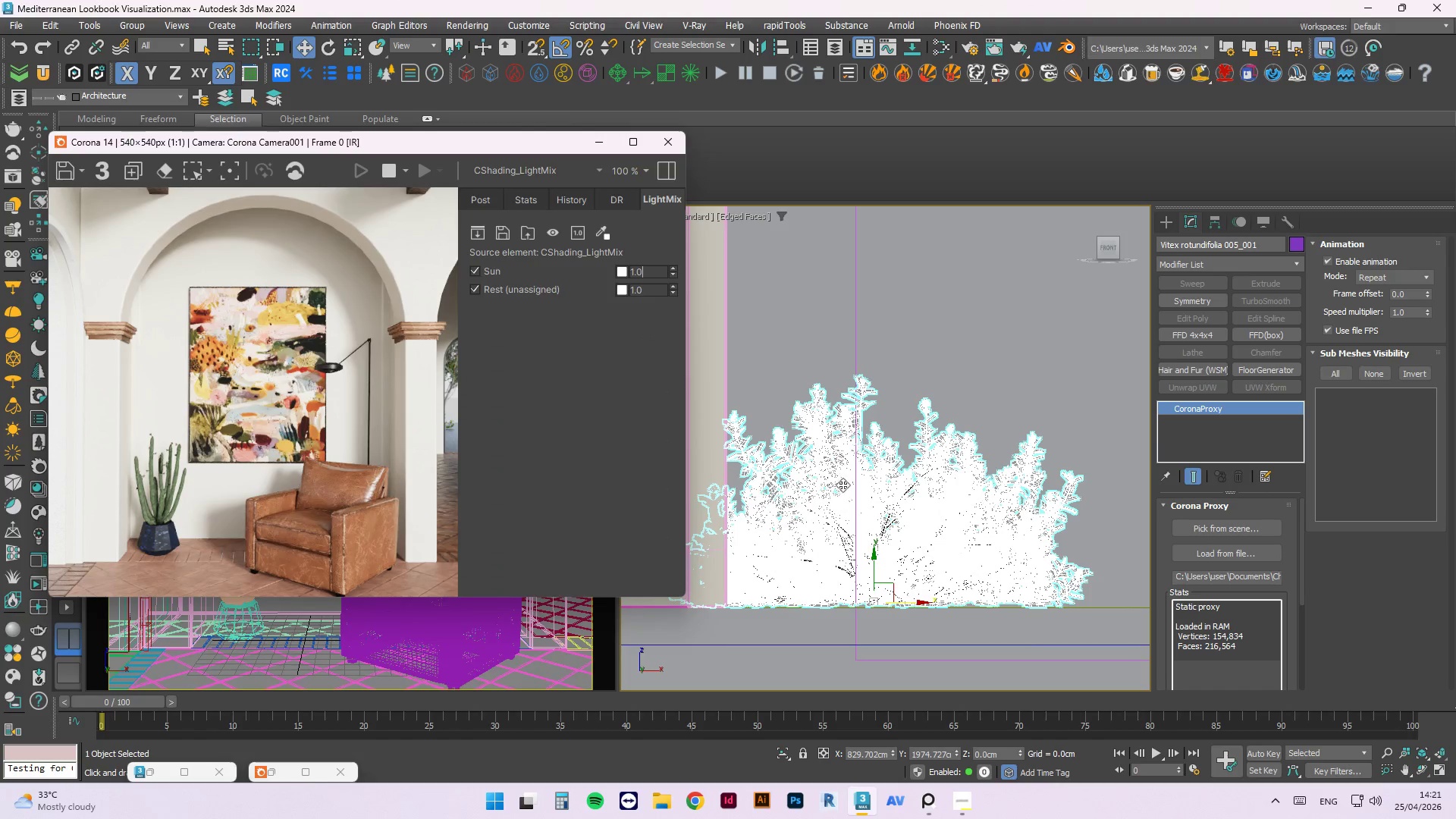 
hold_key(key=AltLeft, duration=1.2)
 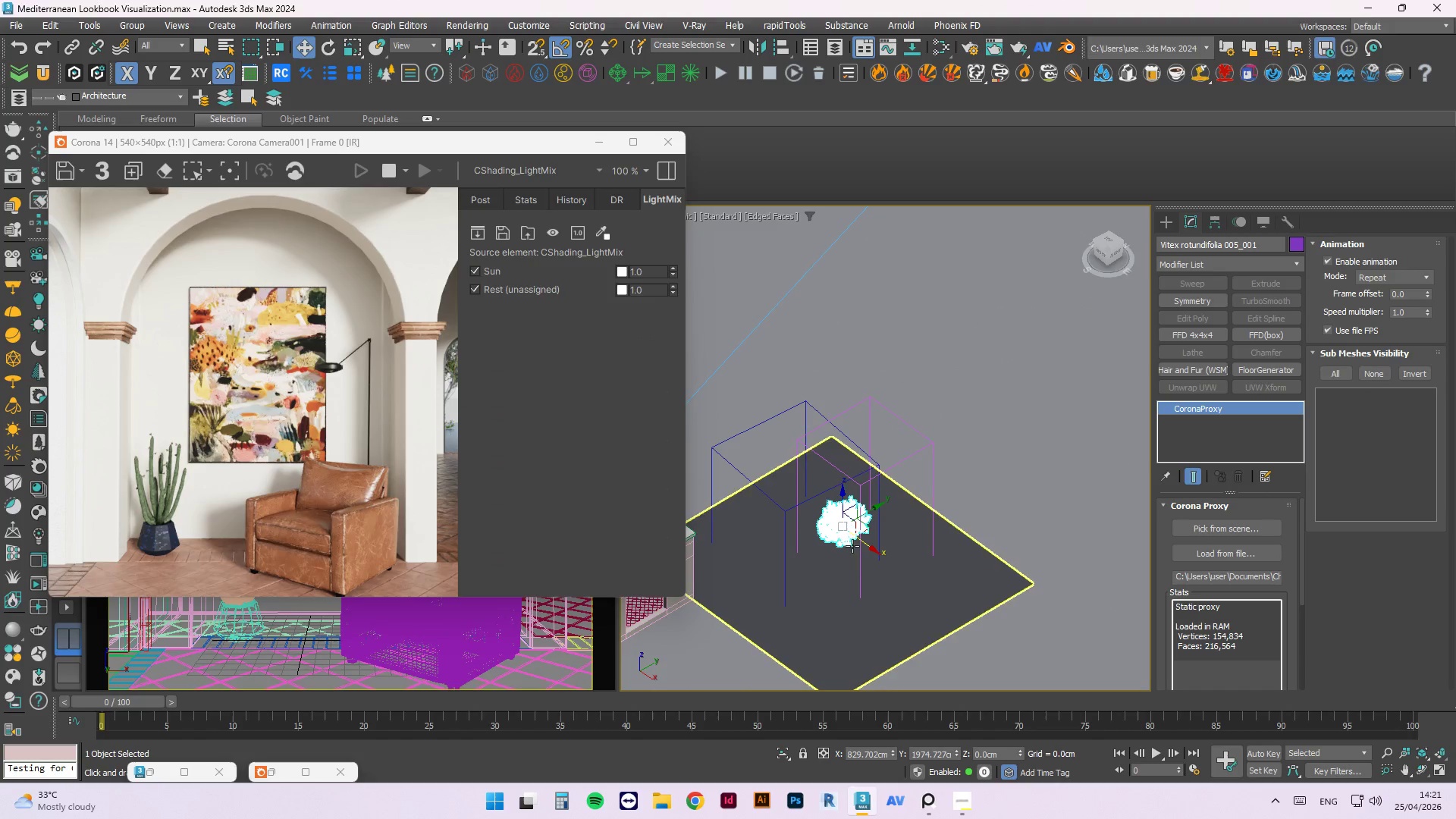 
scroll: coordinate [838, 521], scroll_direction: down, amount: 6.0
 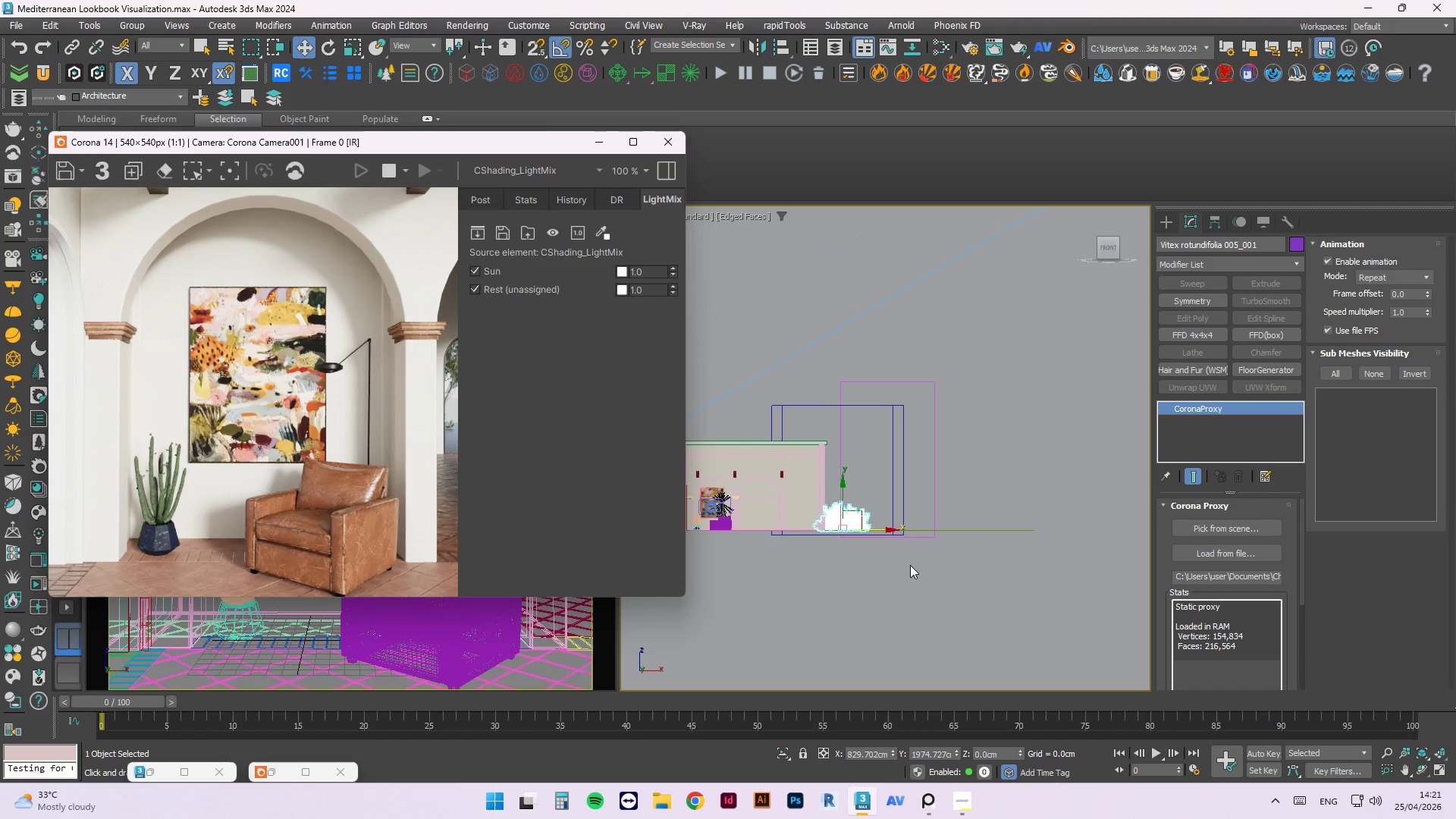 
left_click([872, 589])
 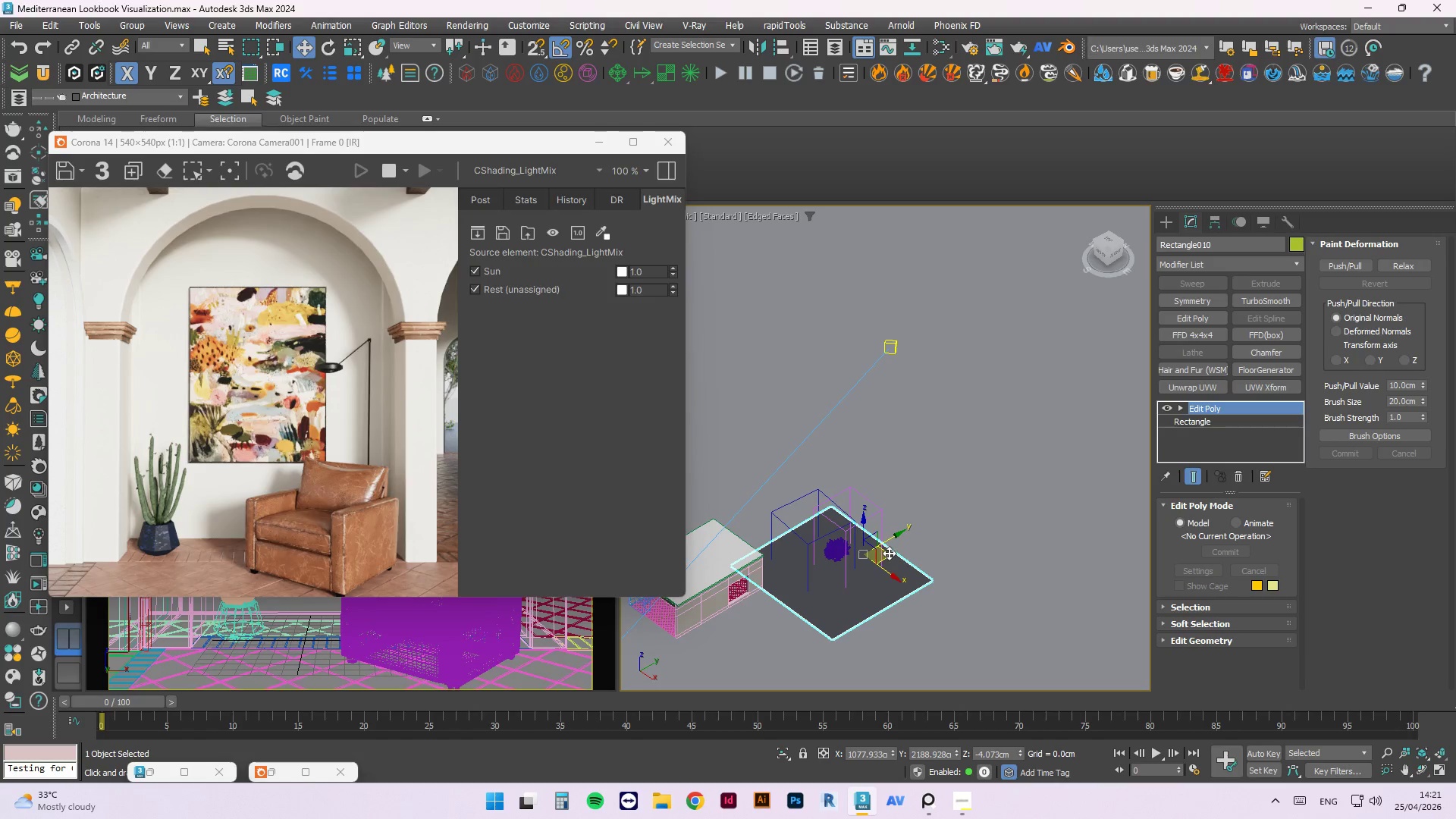 
scroll: coordinate [830, 577], scroll_direction: down, amount: 2.0
 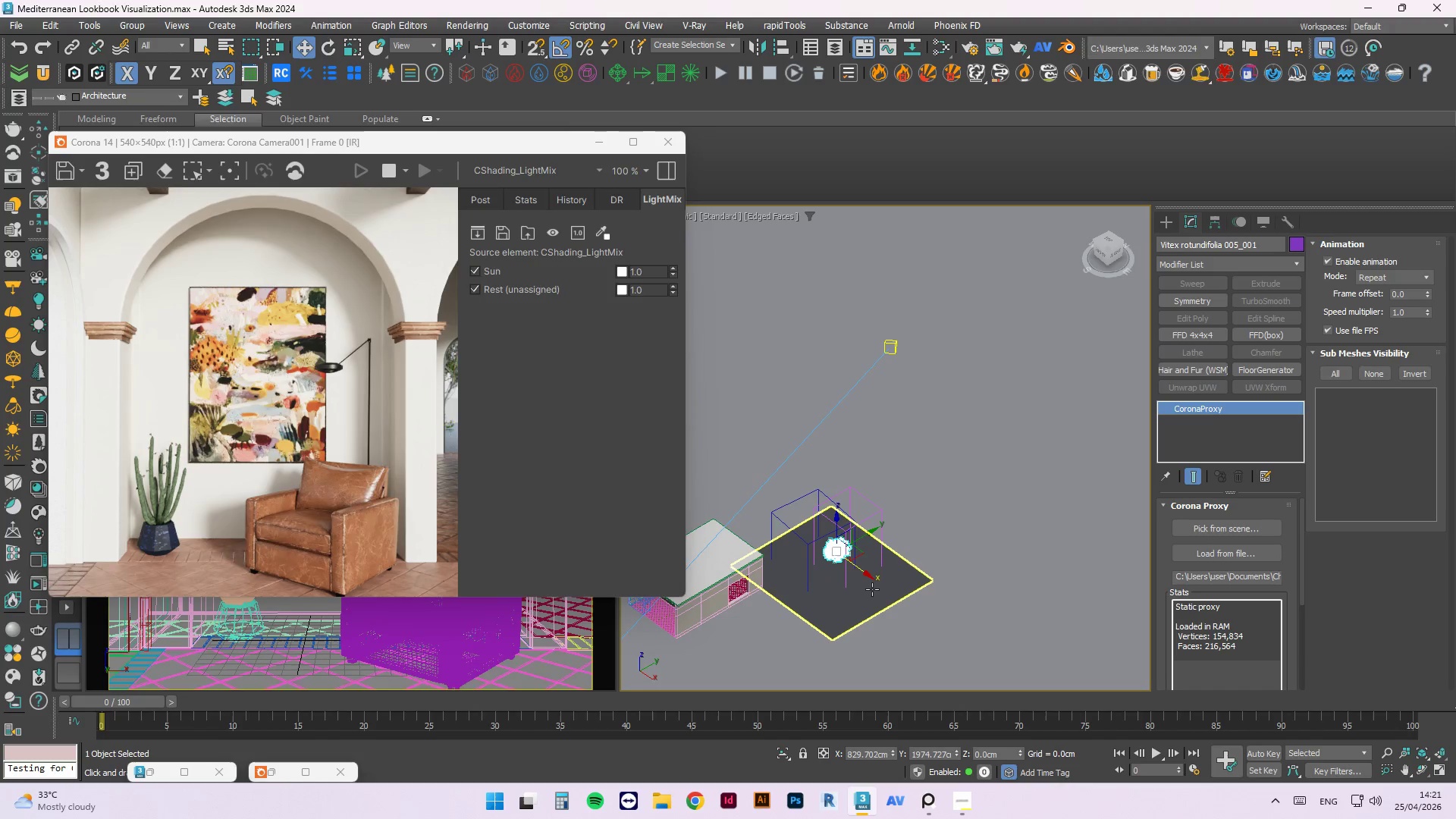 
hold_key(key=ShiftLeft, duration=3.42)
left_click_drag(start_coordinate=[895, 535], to_coordinate=[988, 472])
 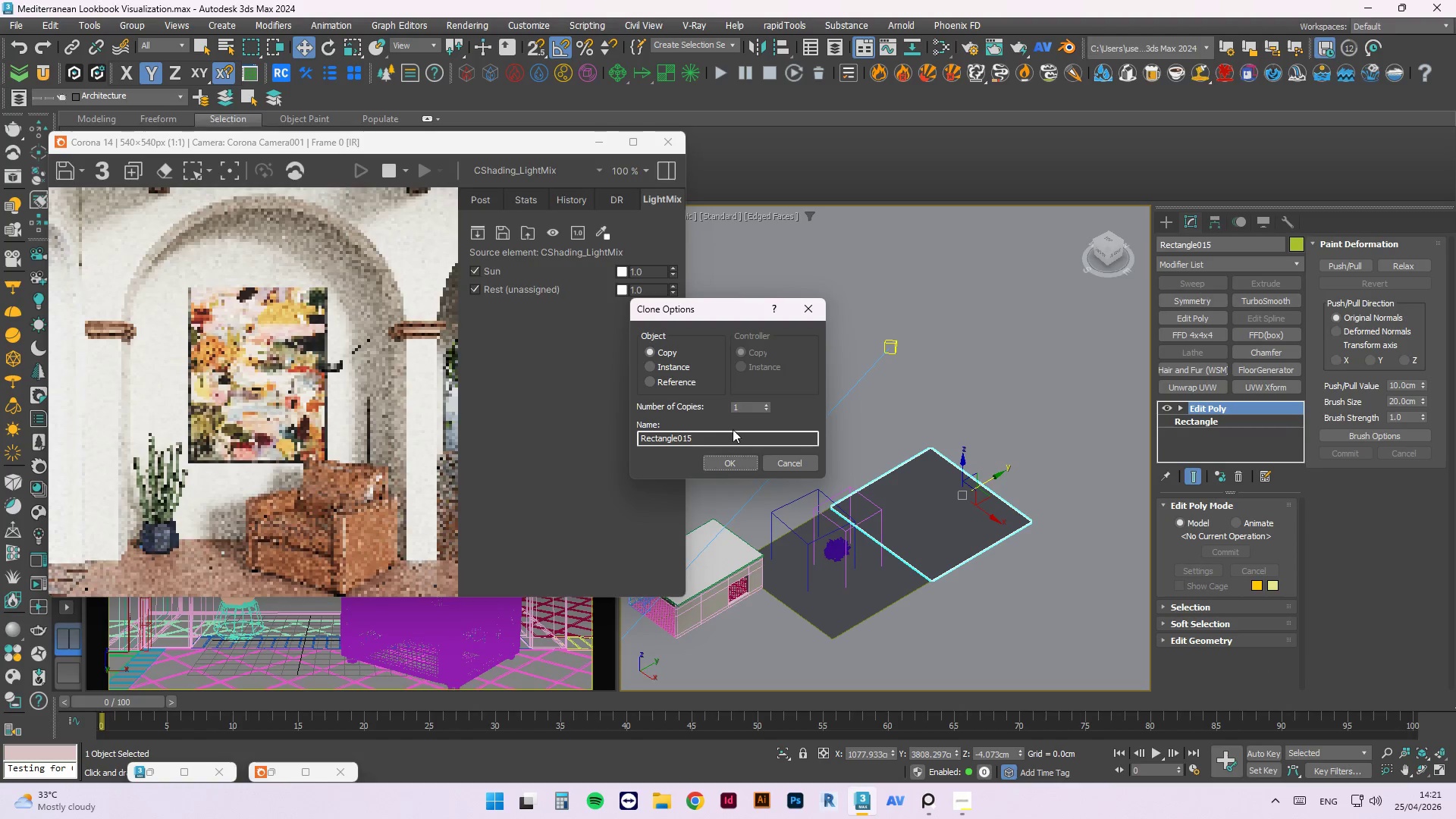 
left_click([733, 459])
 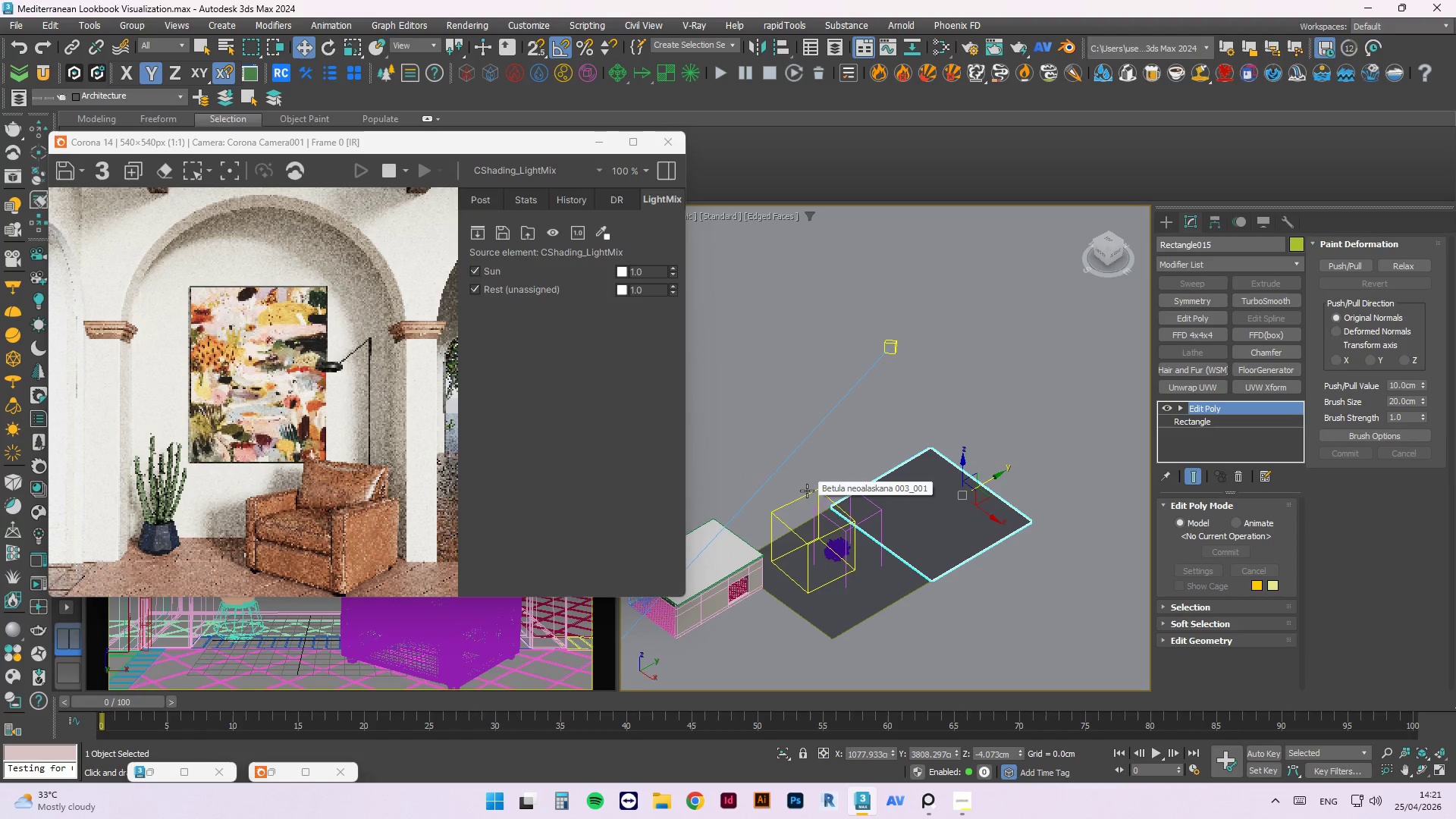 
key(M)
 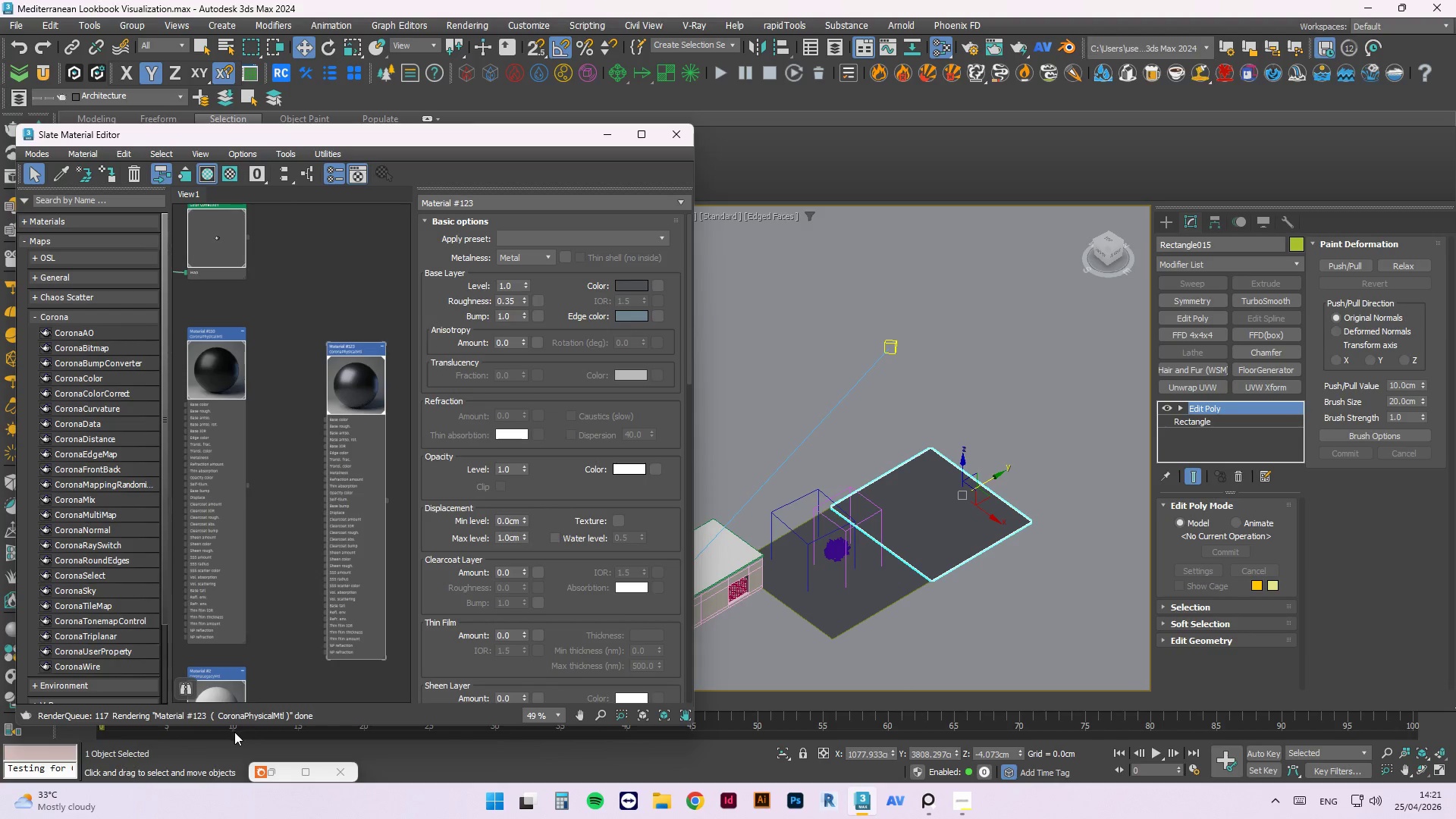 
key(Control+S)
 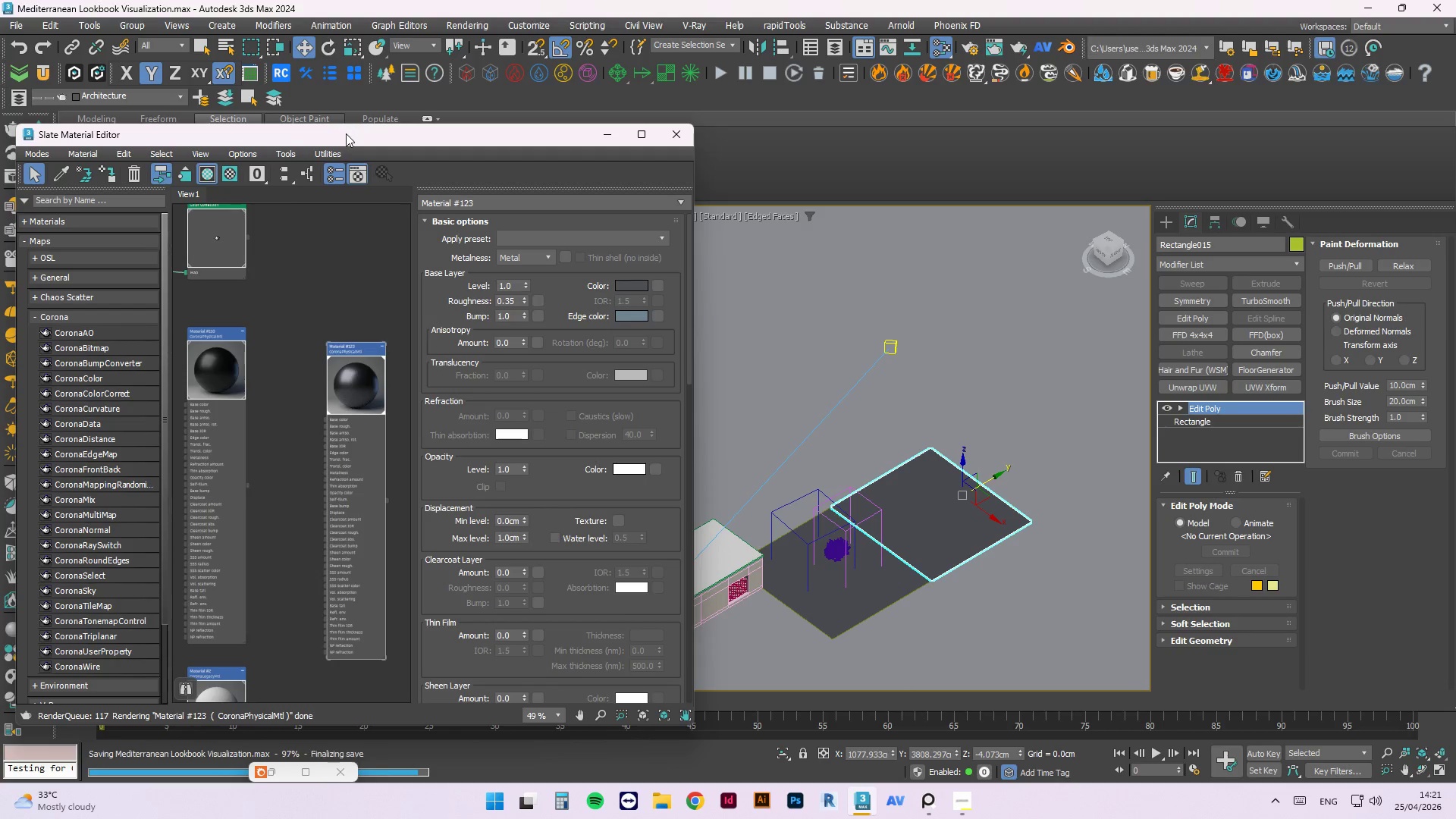 
left_click_drag(start_coordinate=[346, 133], to_coordinate=[403, 101])
 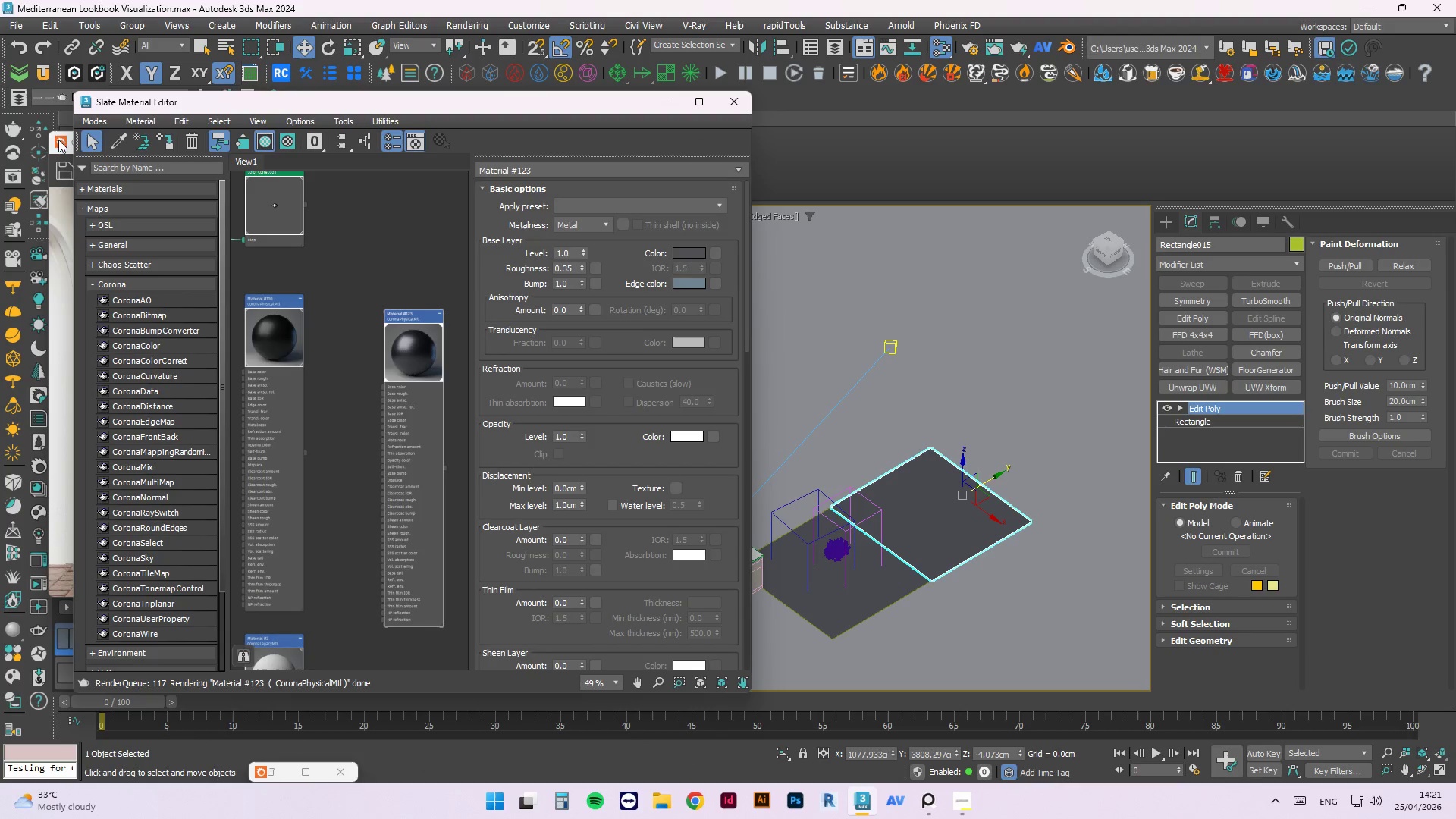 
left_click([55, 141])
 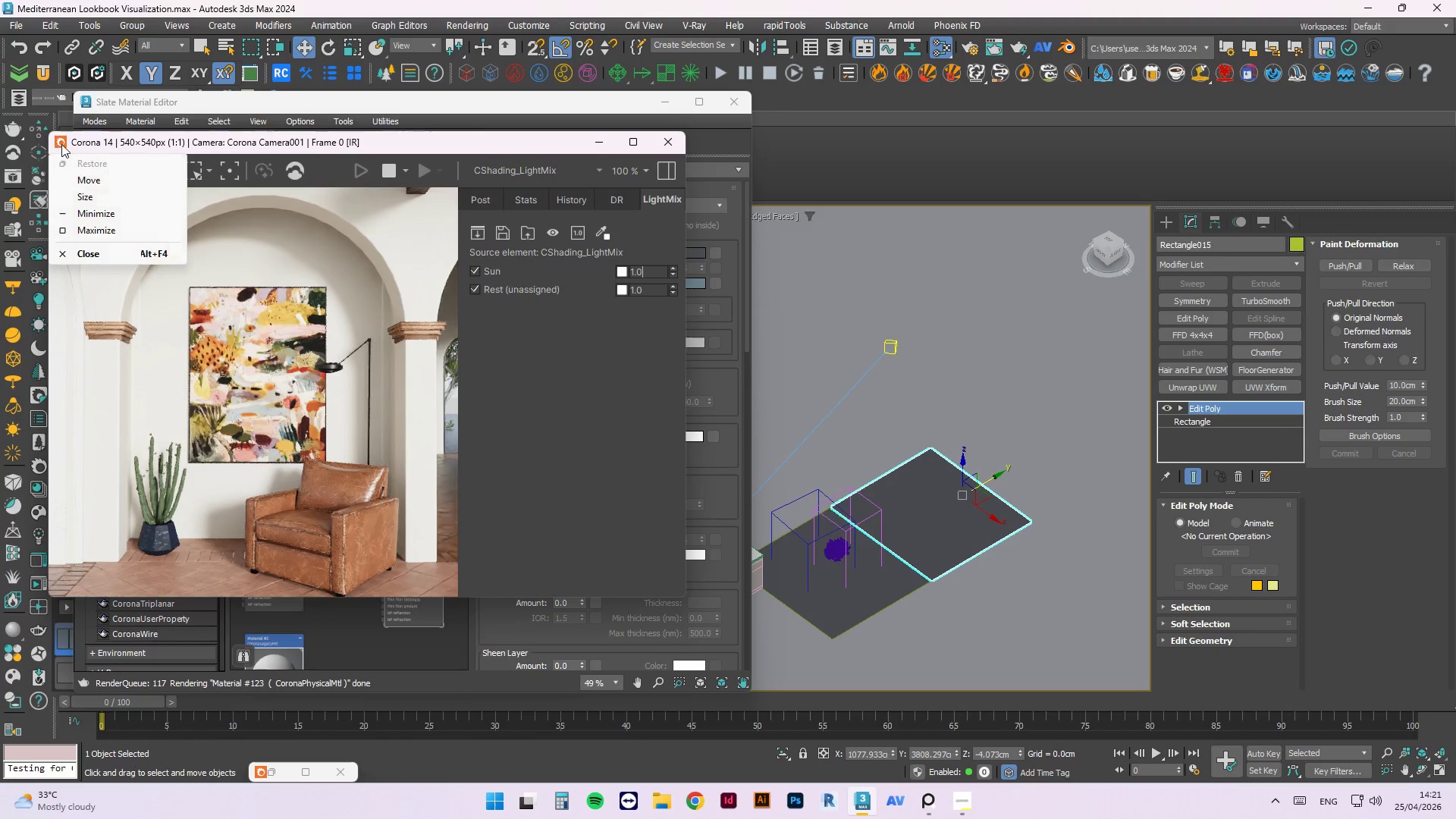 
left_click_drag(start_coordinate=[71, 146], to_coordinate=[166, 210])
 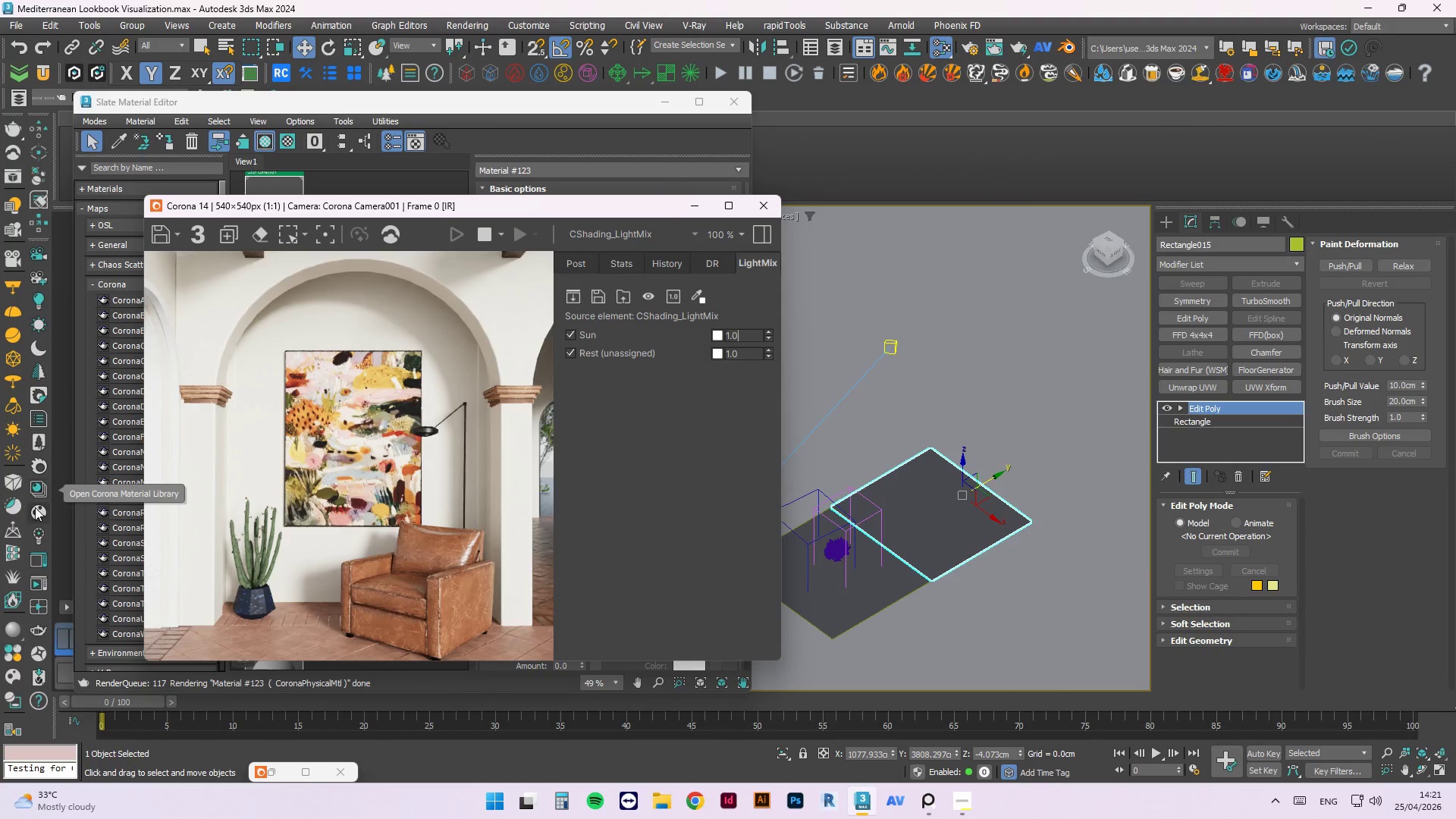 
left_click([35, 510])
 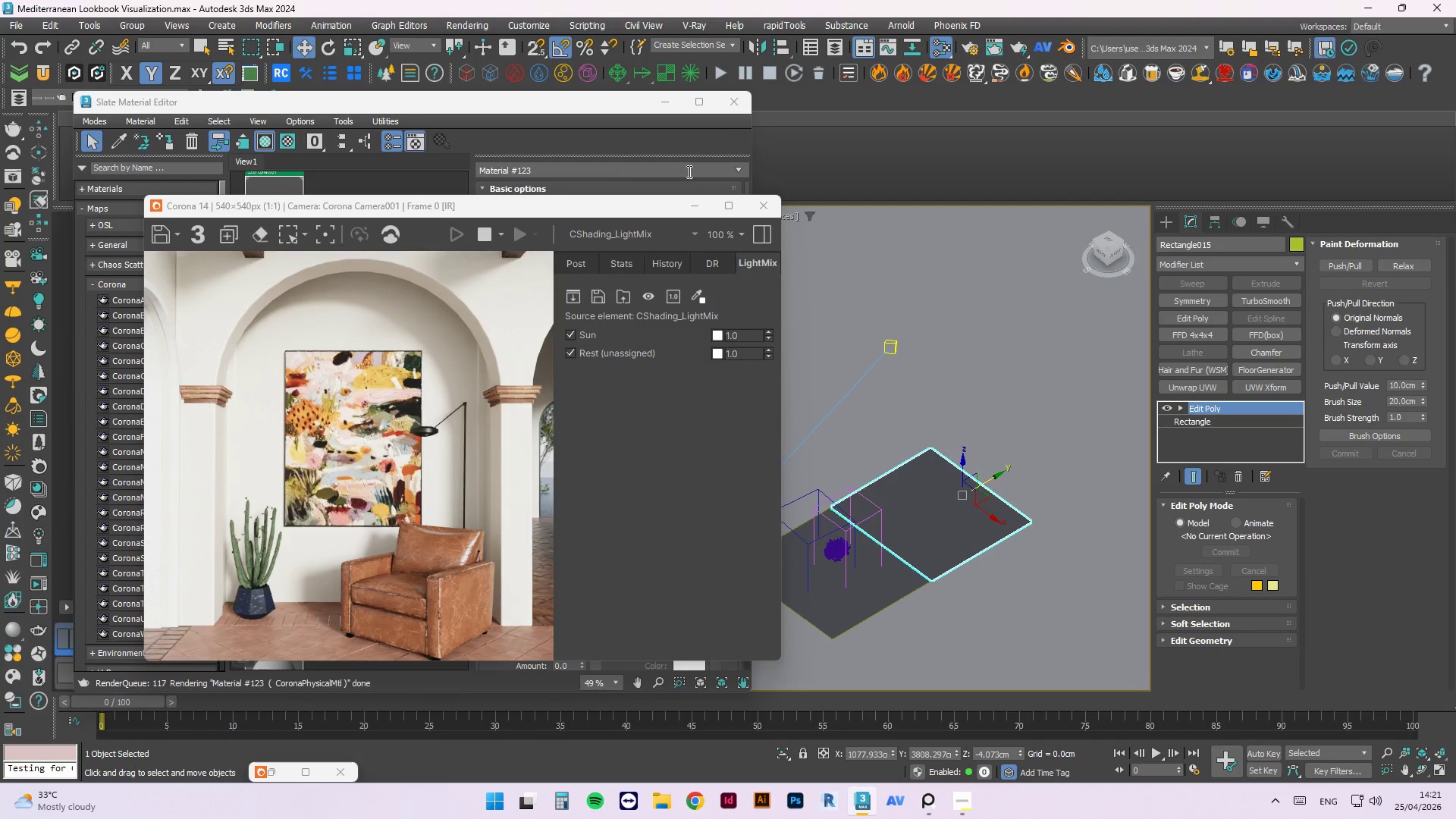 
left_click([689, 200])
 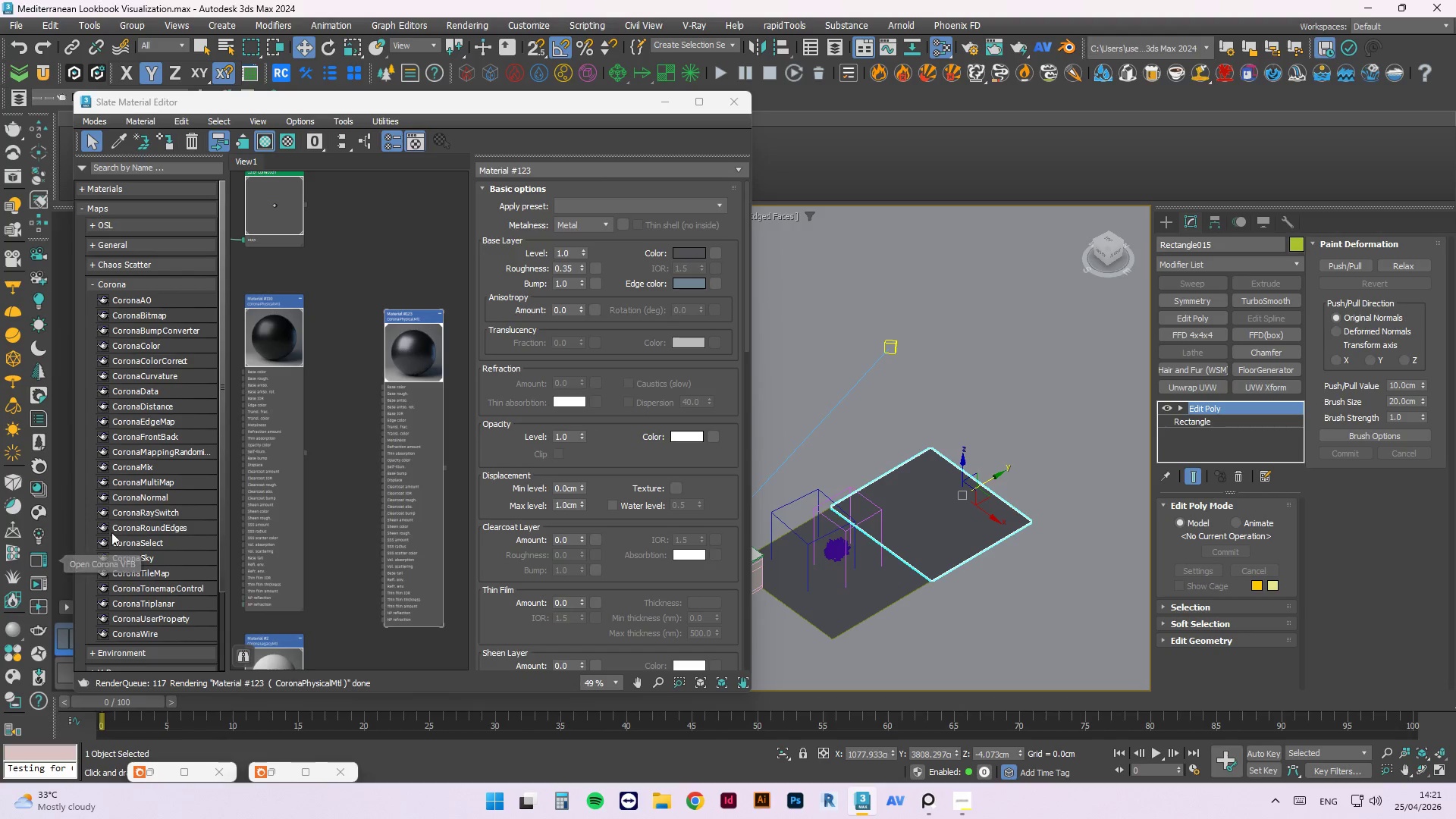 
left_click([821, 167])
 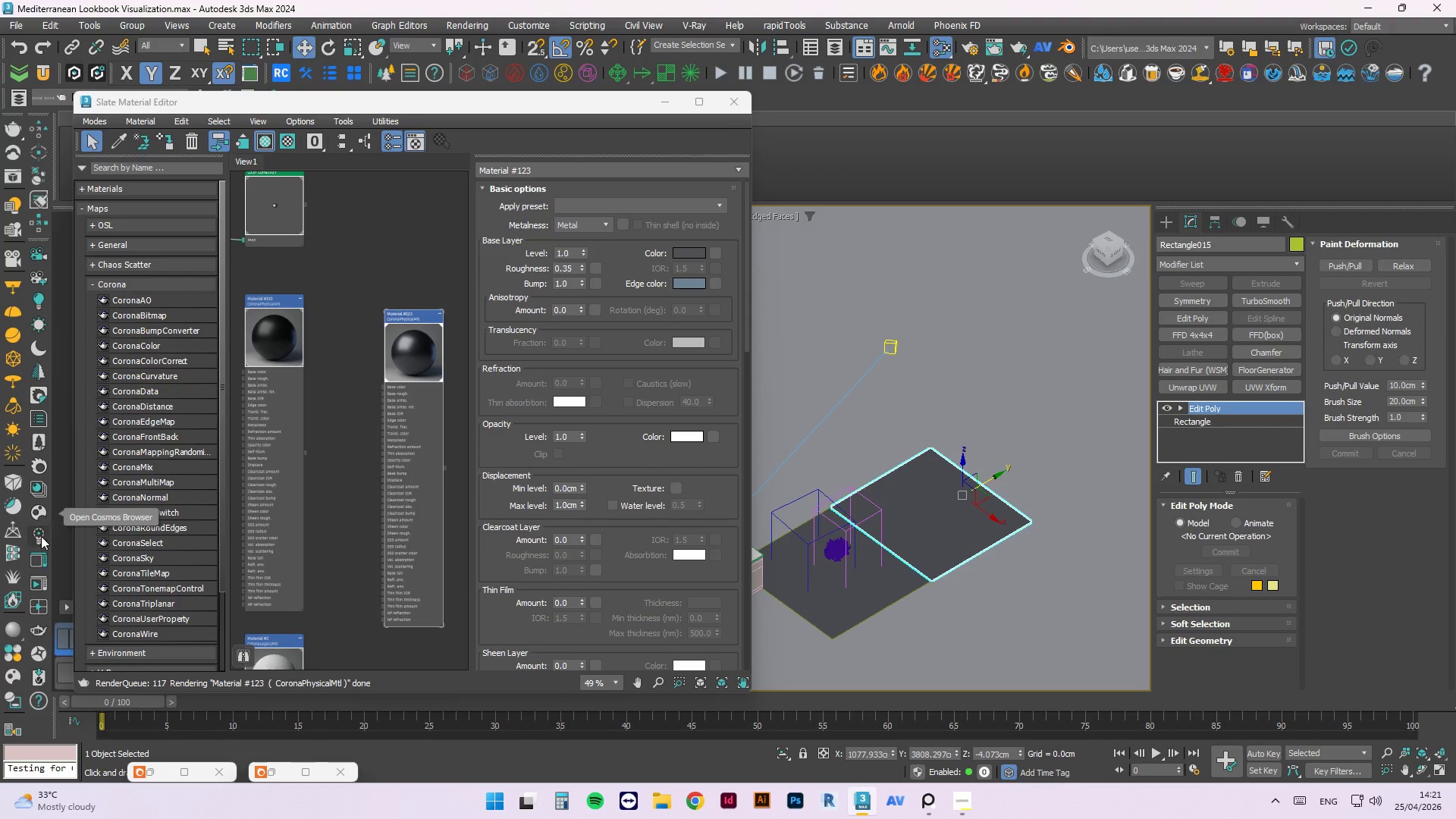 
left_click([39, 516])
 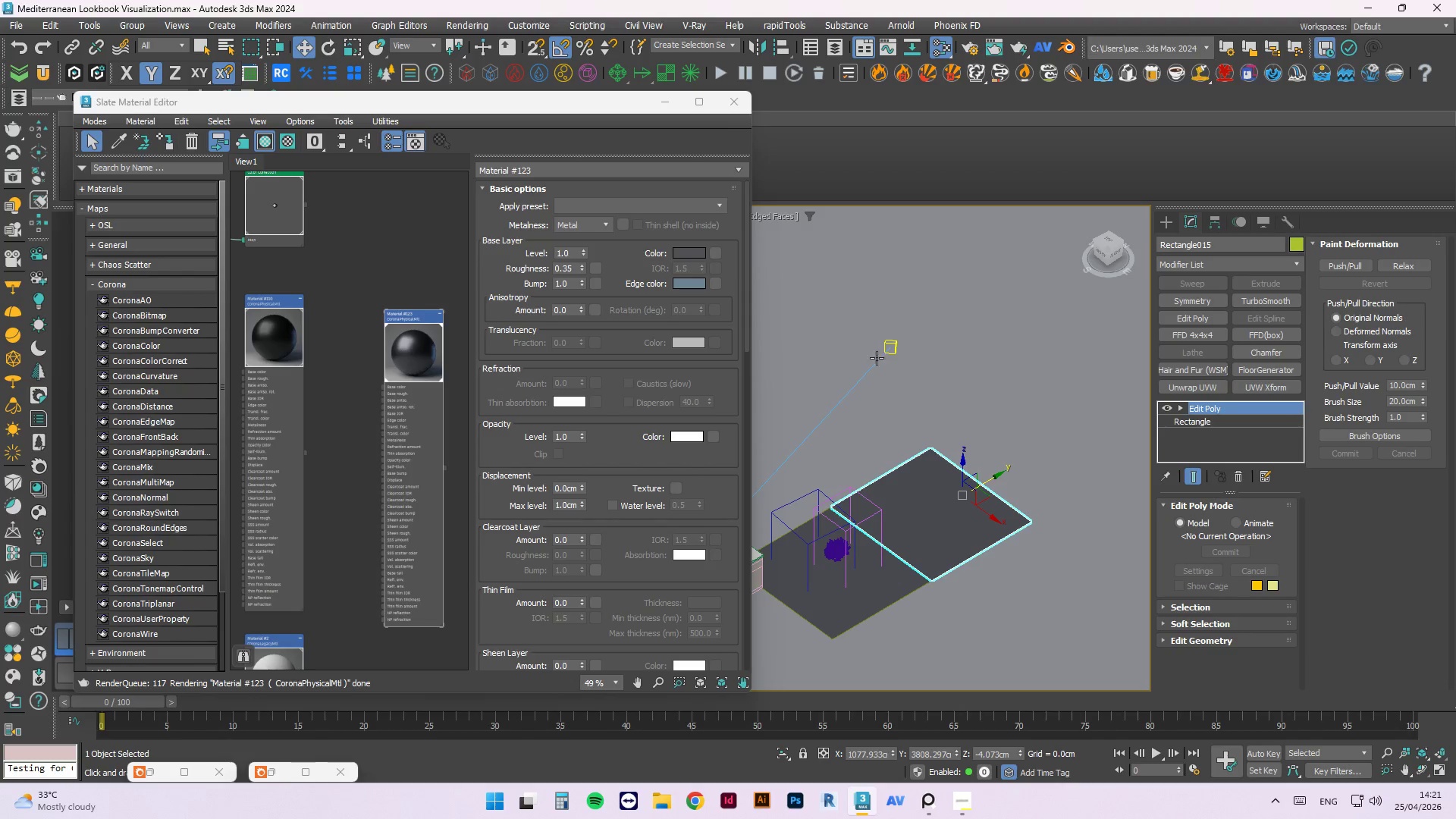 
left_click([871, 275])
 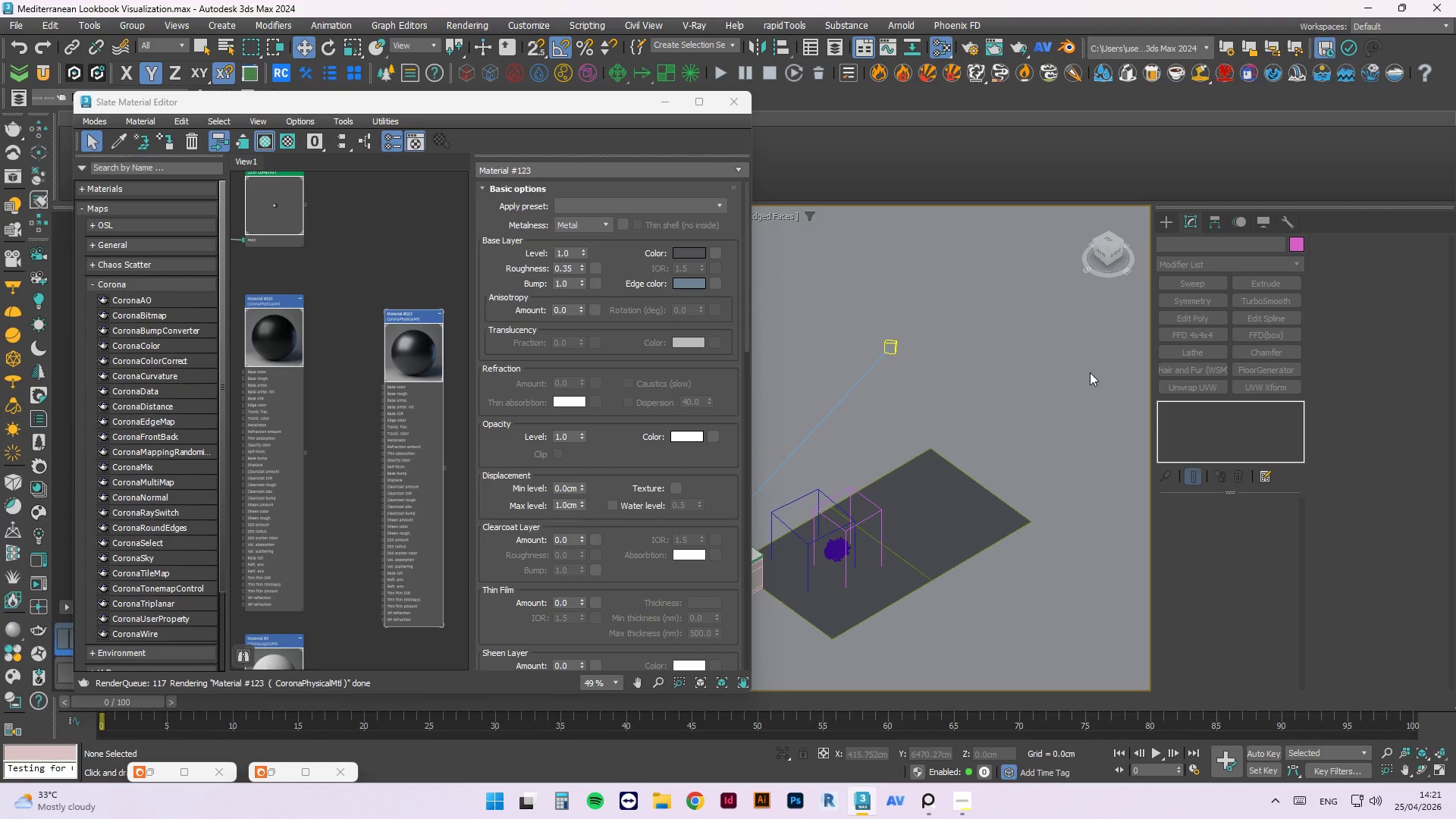 
right_click([1093, 361])
 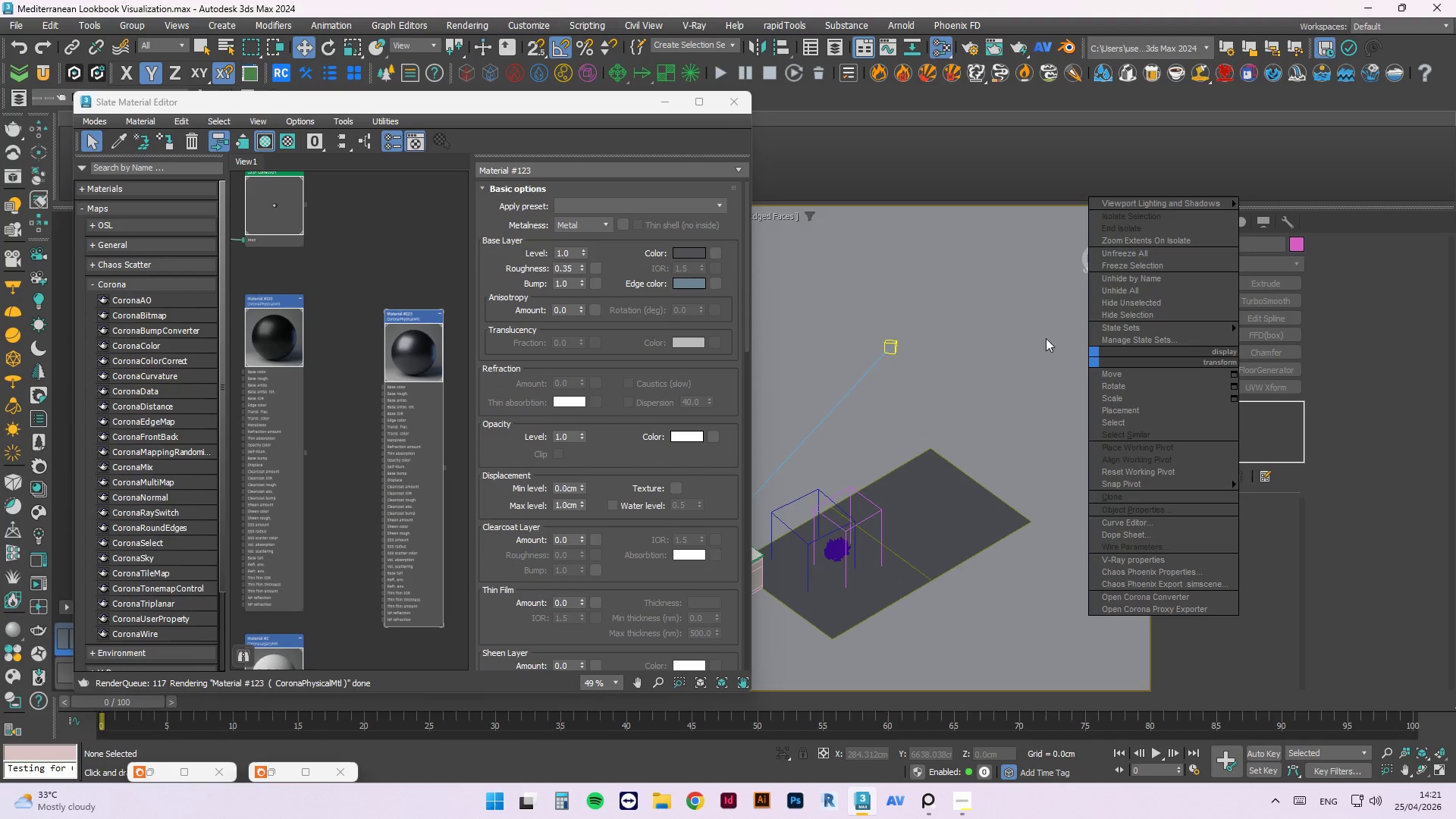 
left_click([1023, 325])
 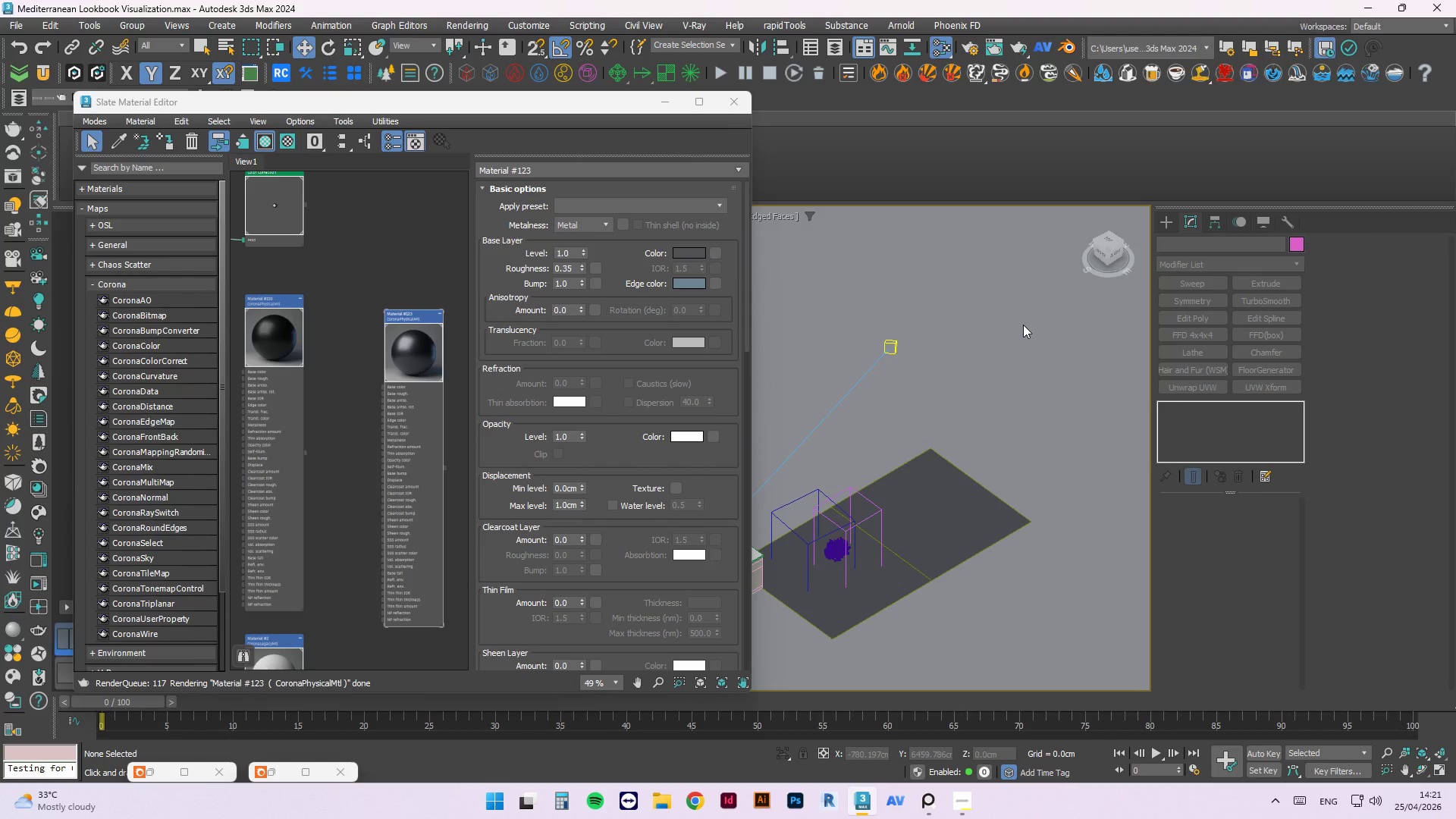 
key(Control+ControlLeft)
 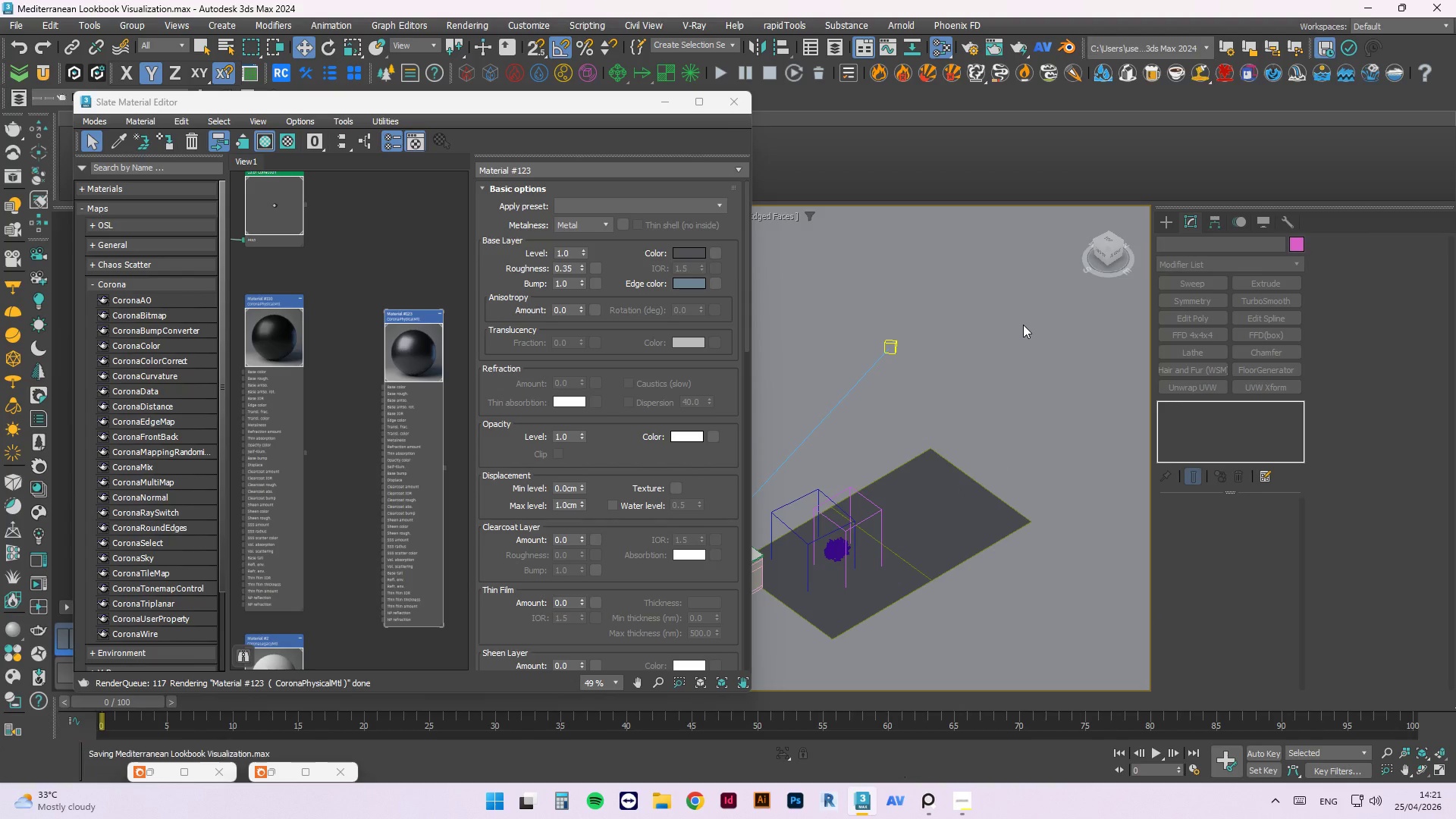 
key(Control+S)
 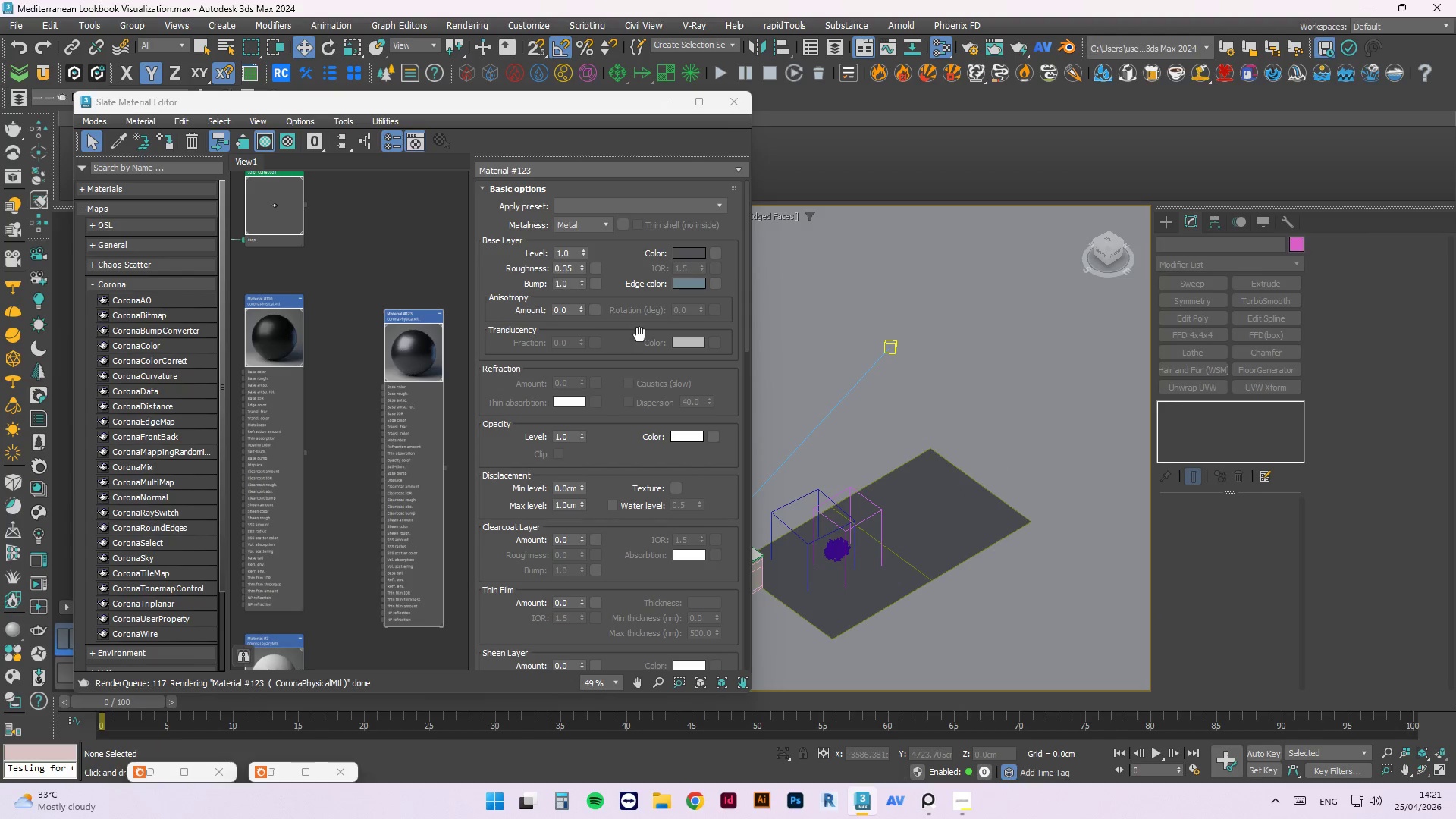 
left_click([674, 96])
 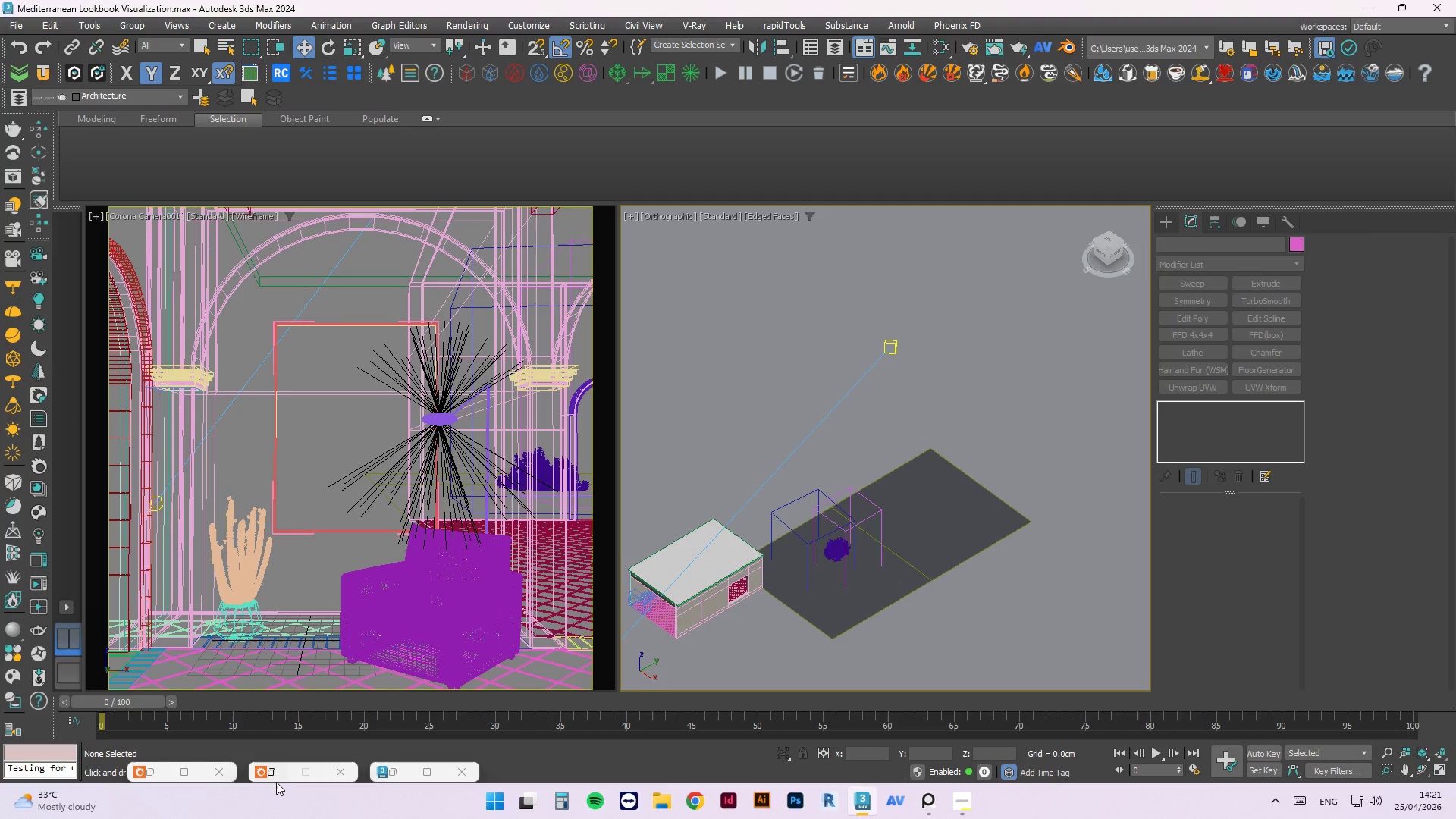 
left_click([271, 774])
 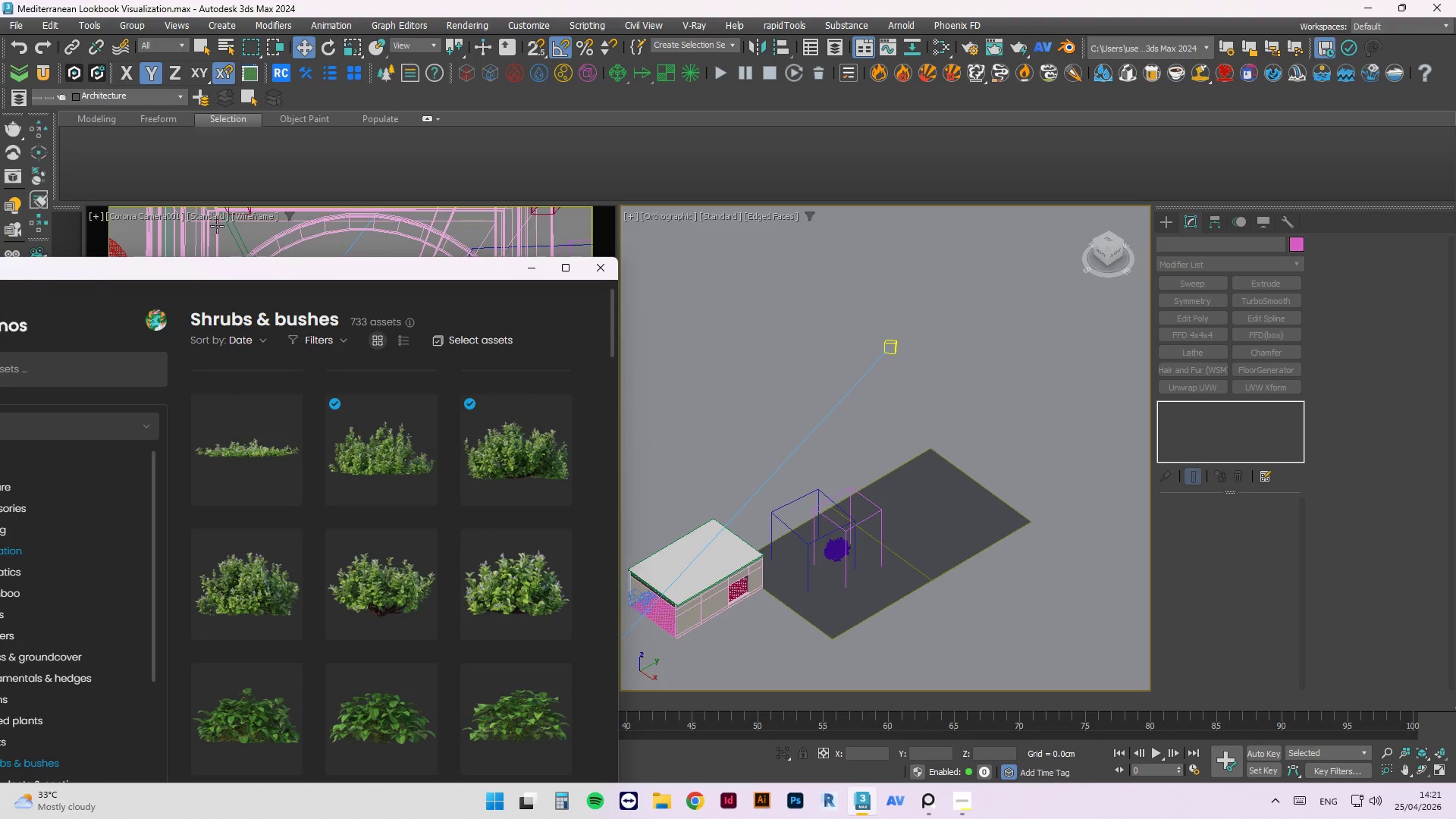 
left_click_drag(start_coordinate=[221, 265], to_coordinate=[506, 200])
 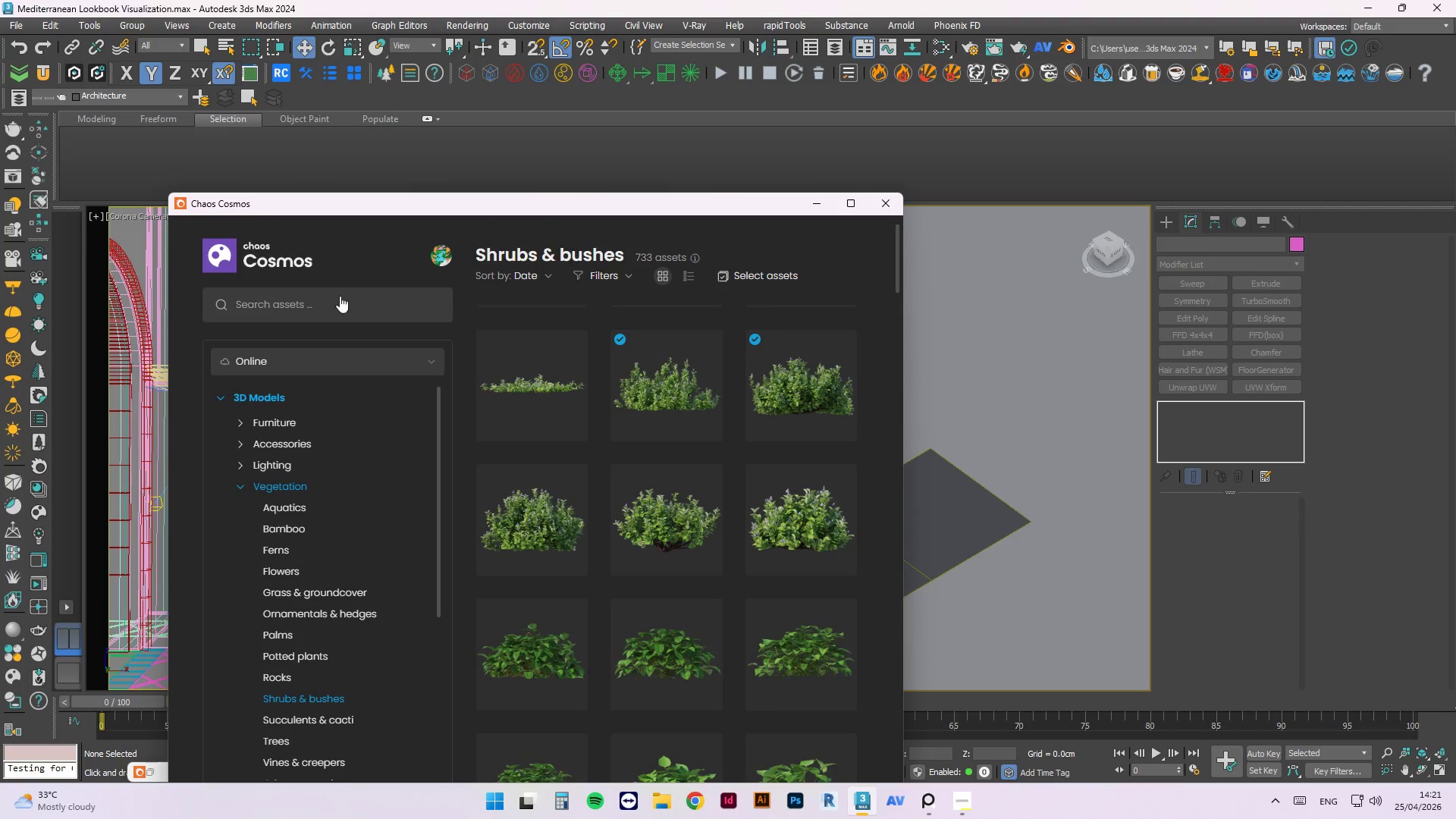 
left_click([328, 312])
 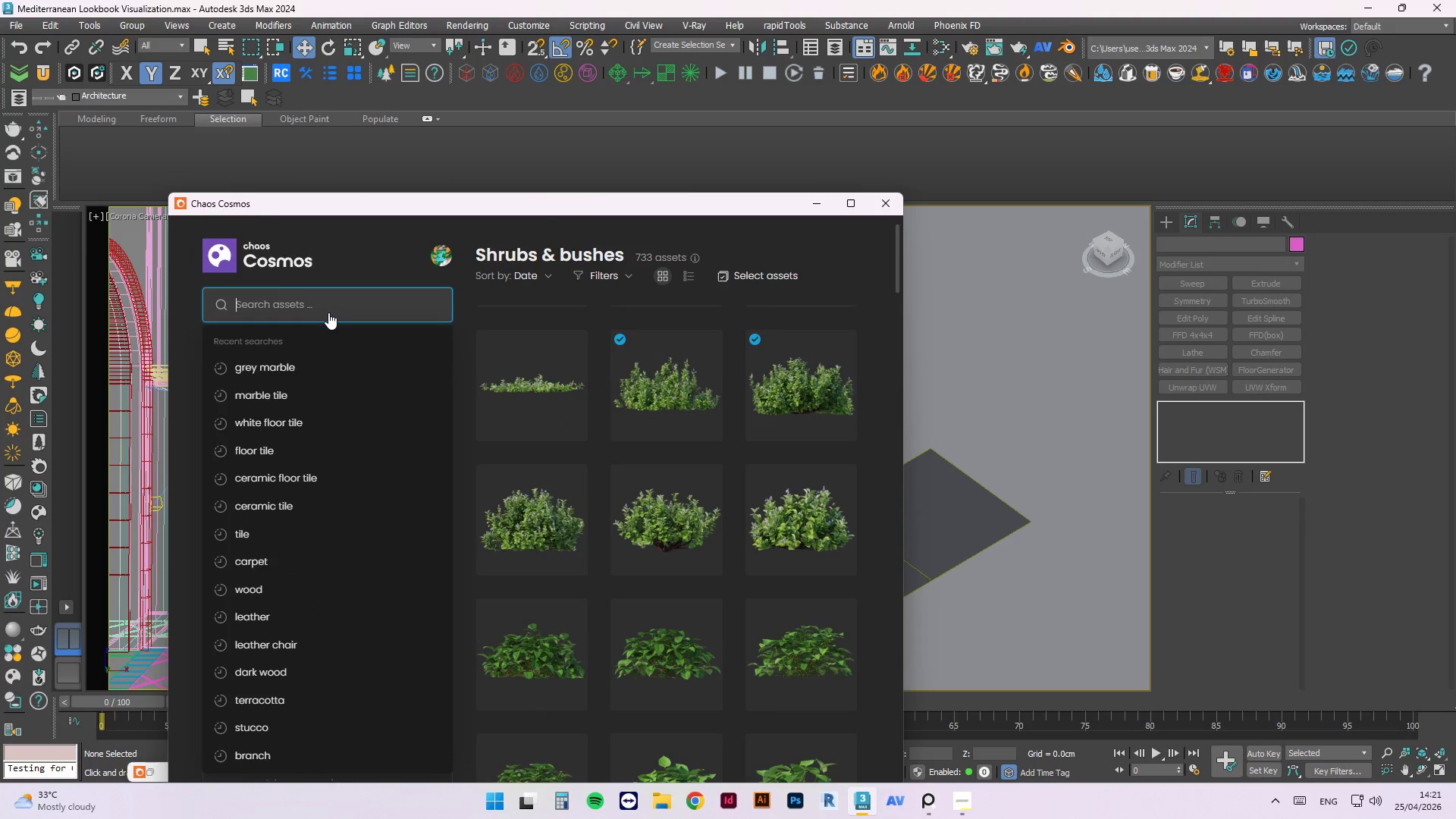 
type(grass)
 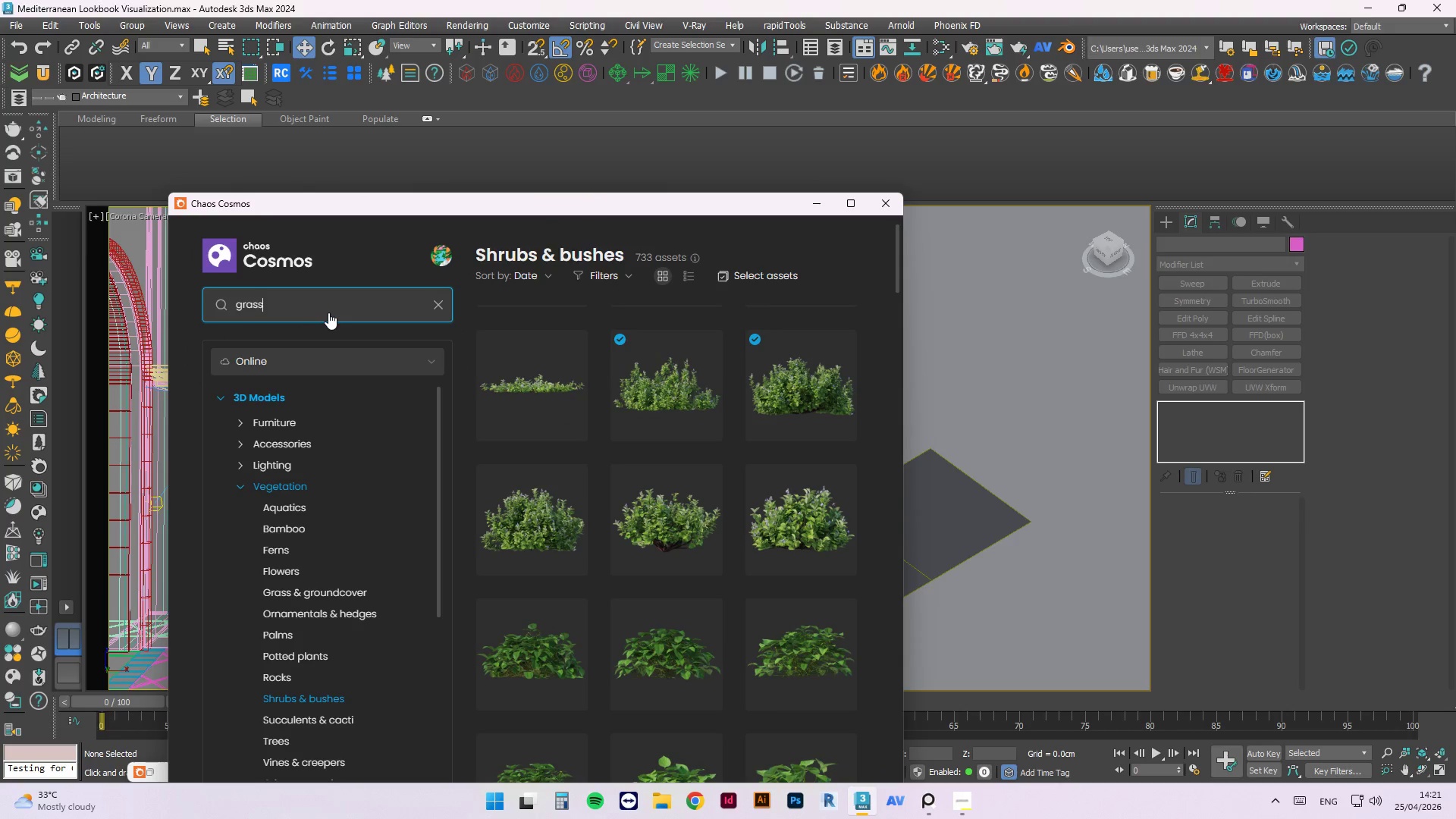 
key(Enter)
 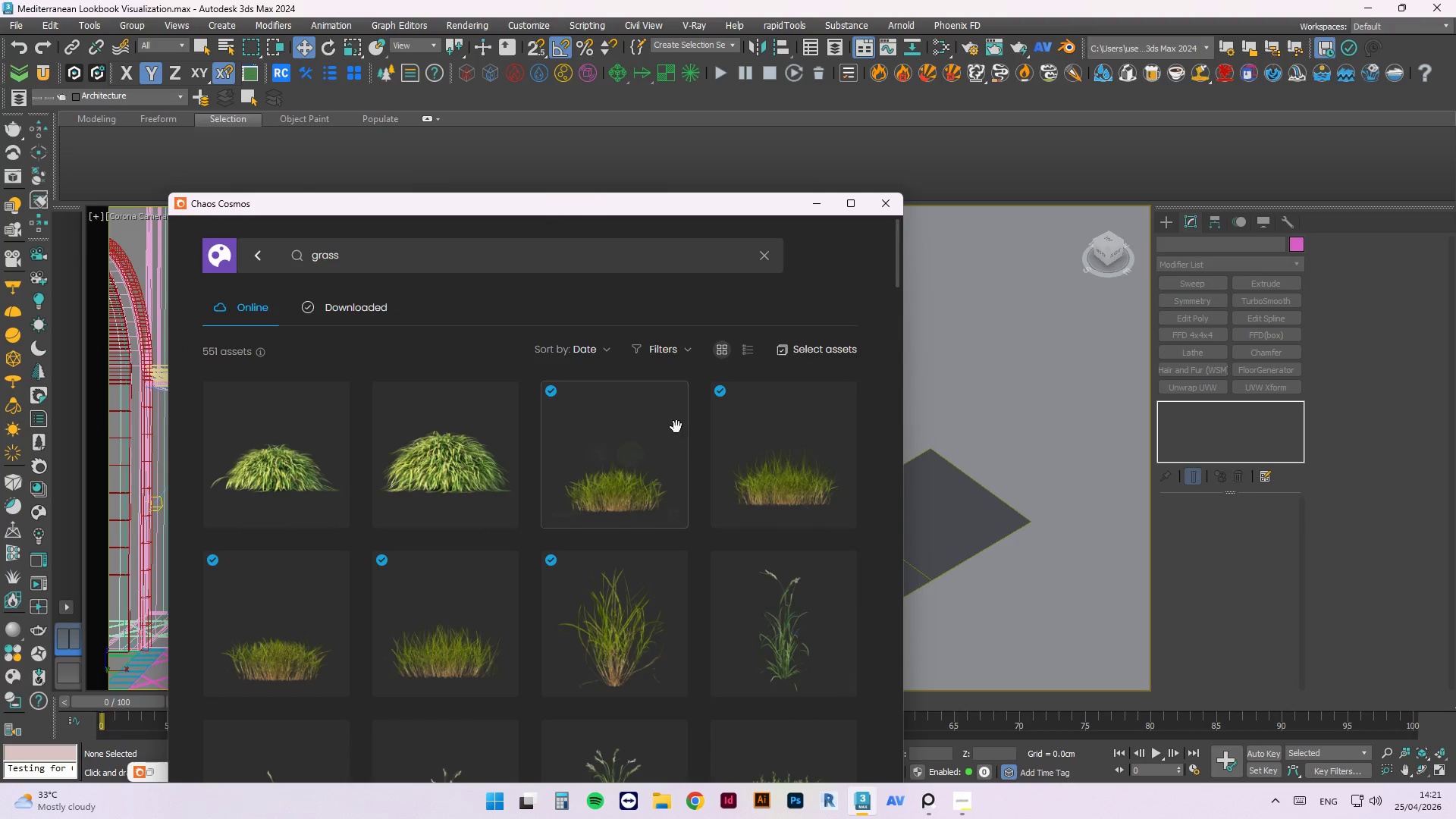 
scroll: coordinate [680, 490], scroll_direction: down, amount: 18.0
 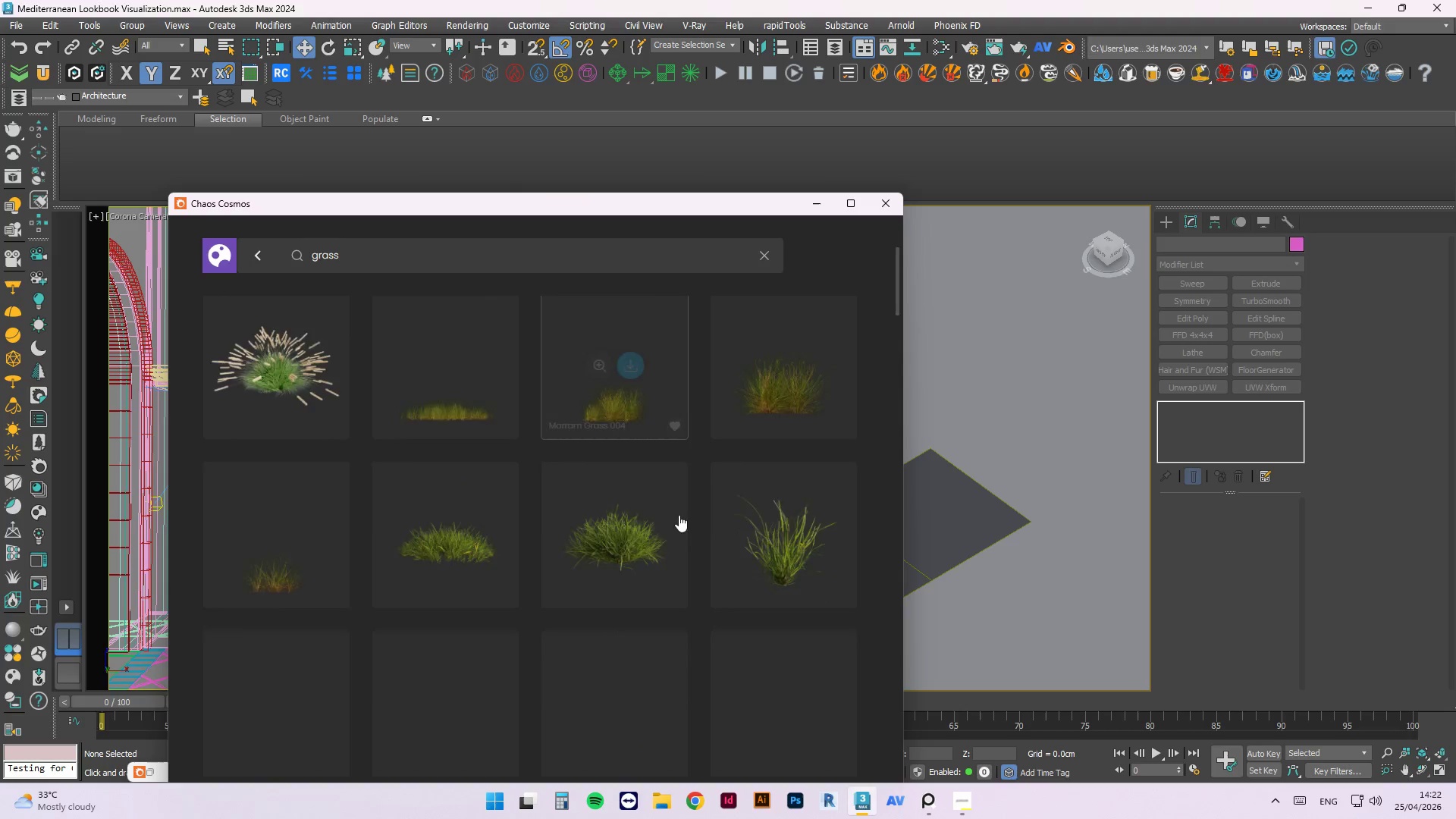 
mouse_move([674, 574])
 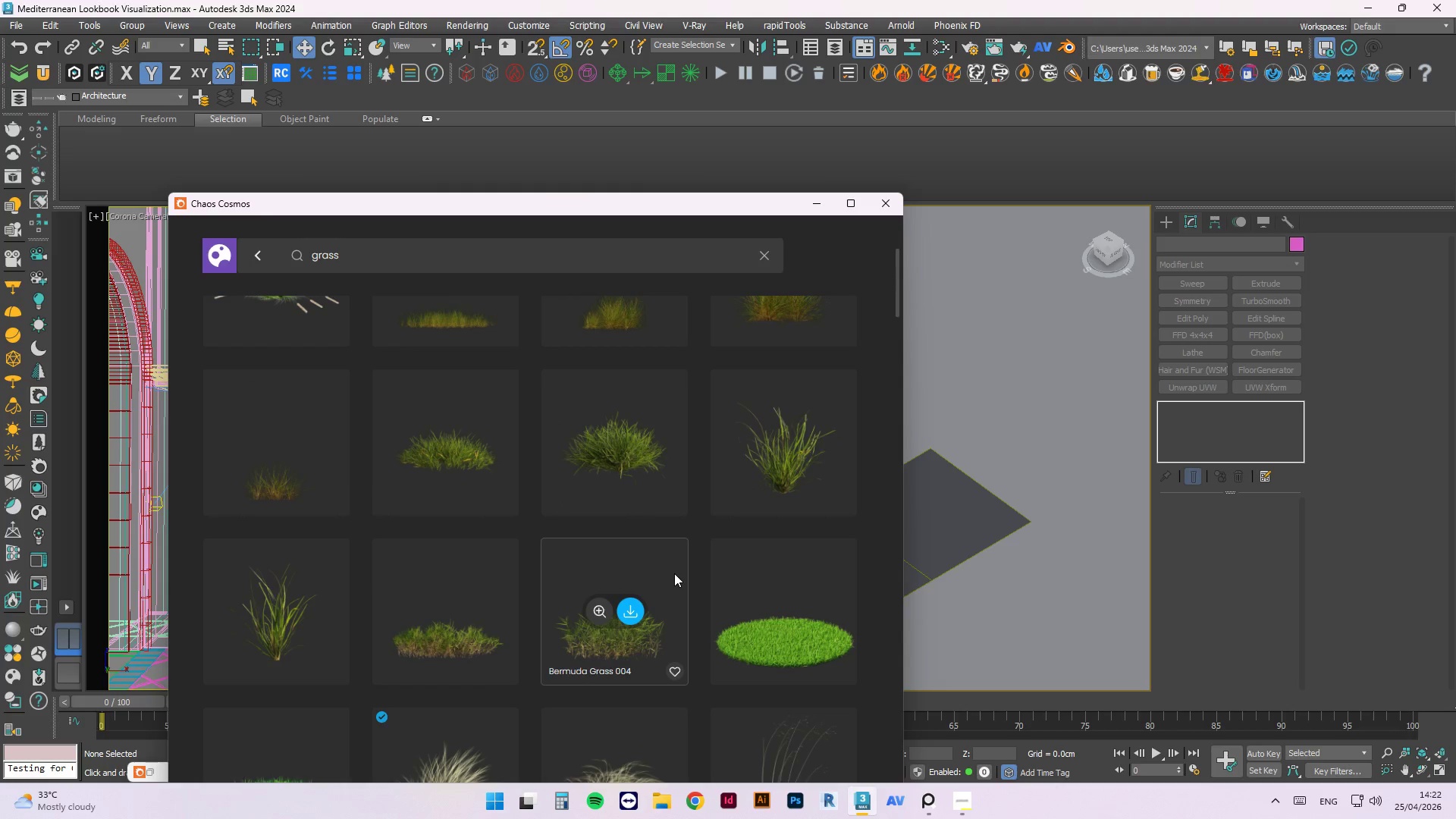 
scroll: coordinate [679, 569], scroll_direction: down, amount: 22.0
 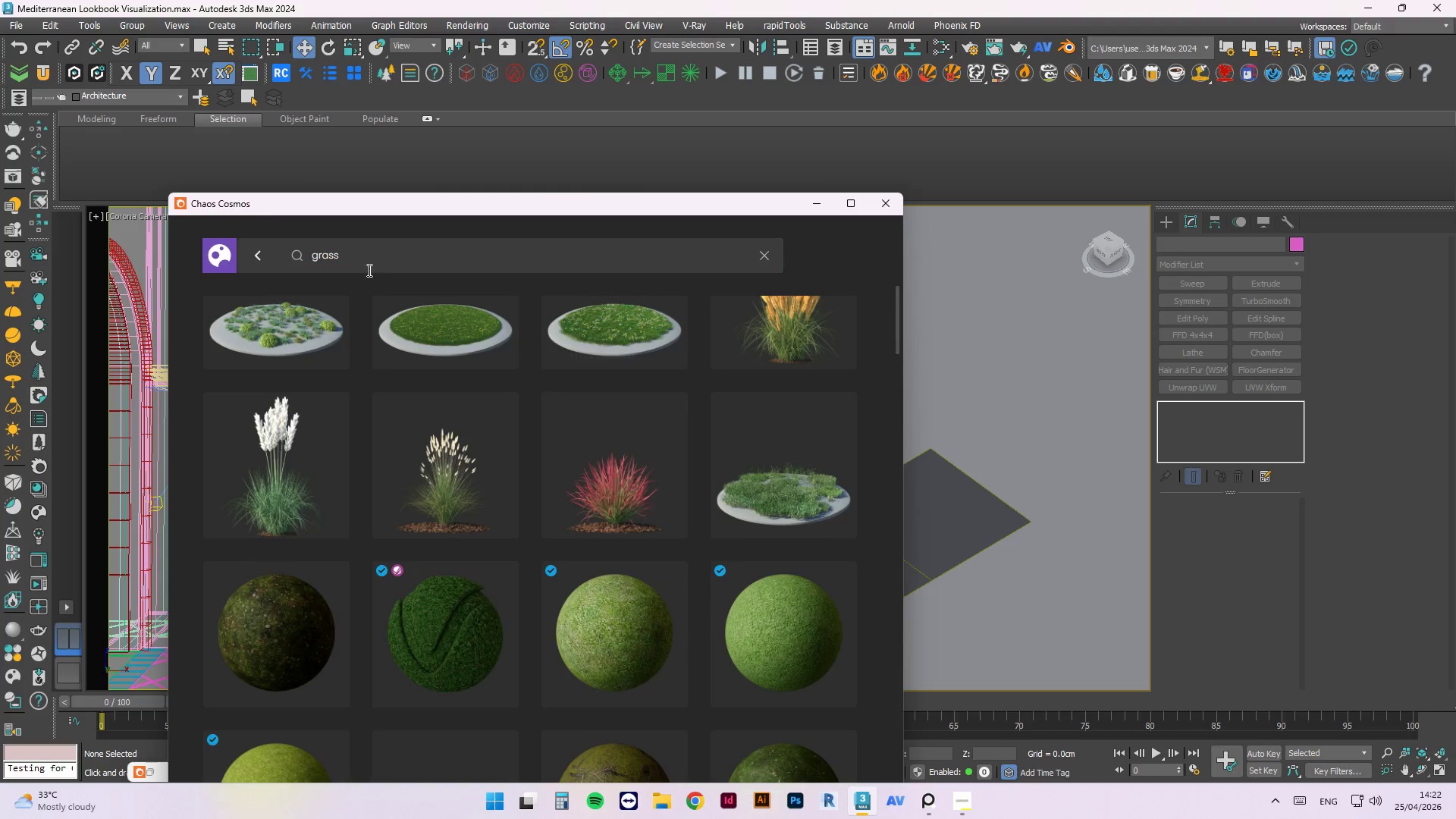 
left_click([371, 258])
 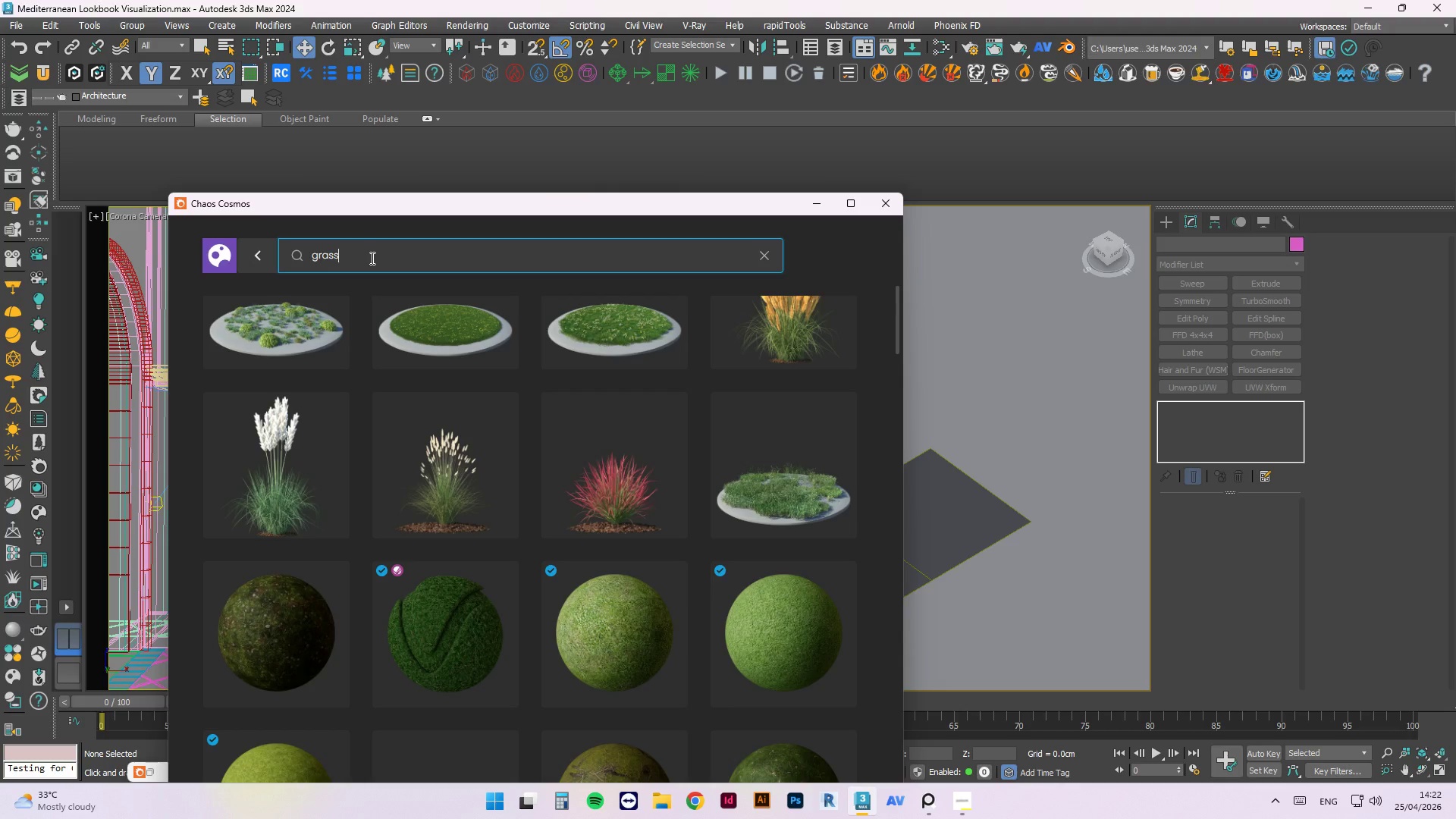 
key(Space)
 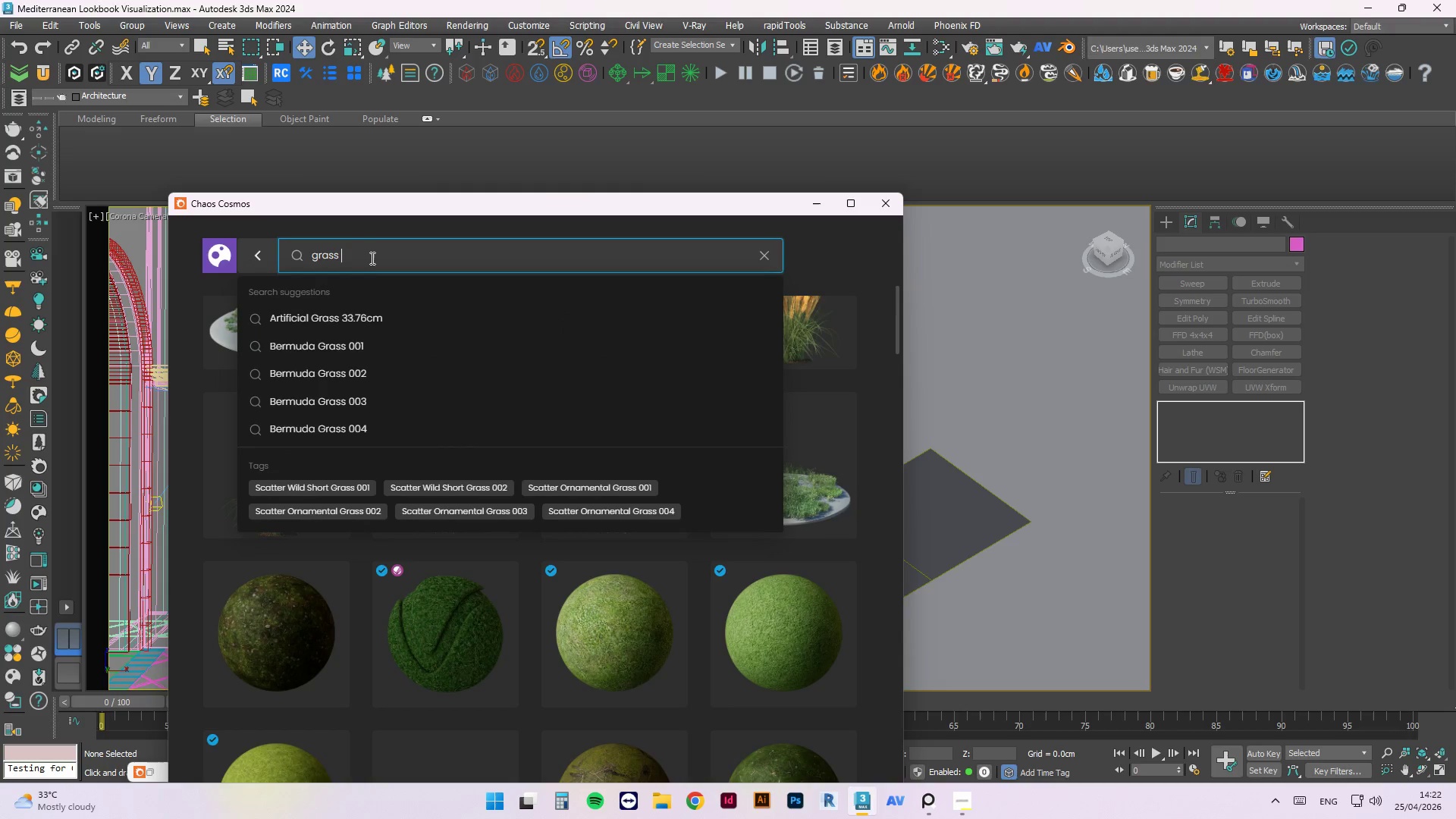 
left_click([335, 352])
 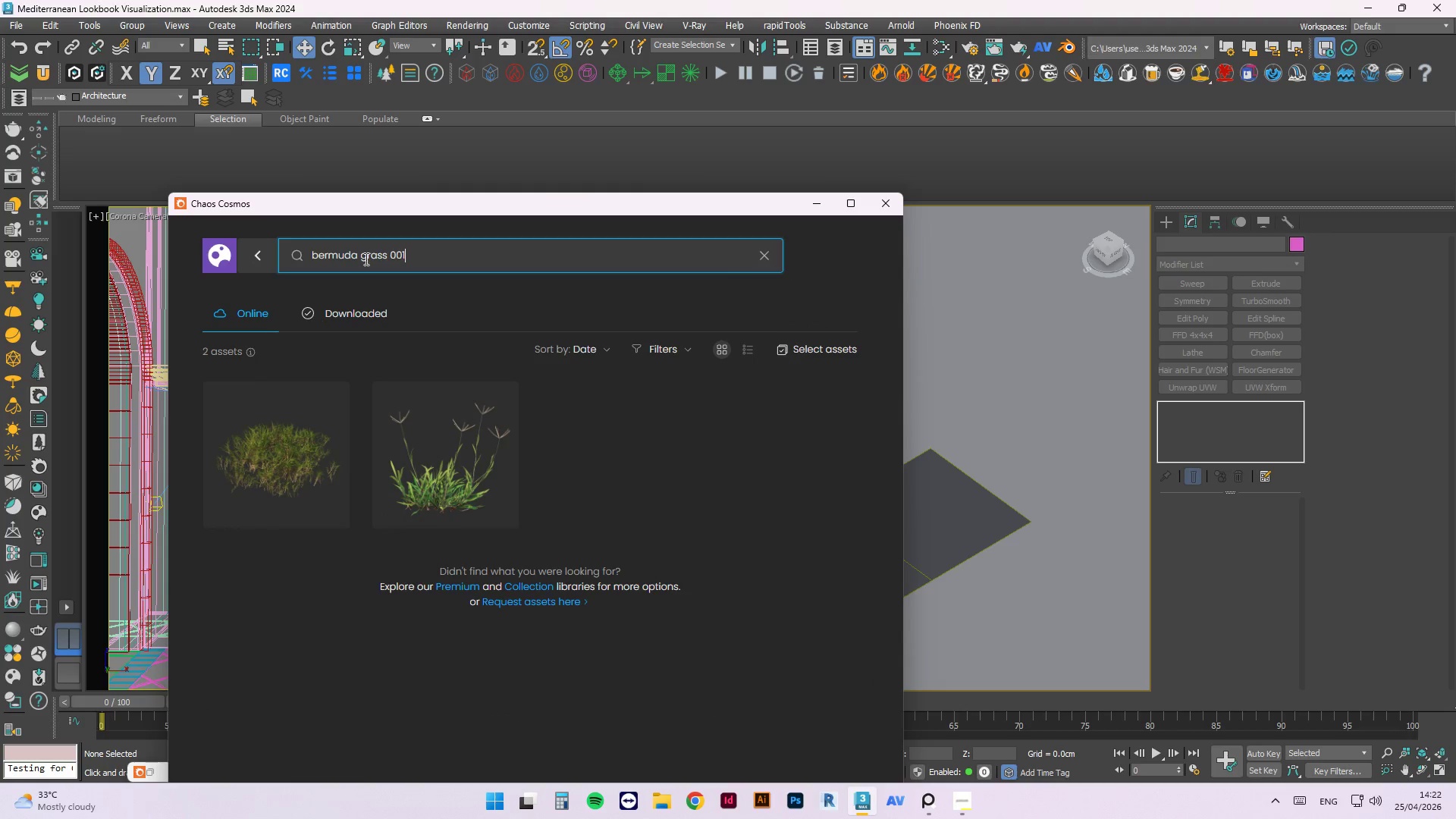 
left_click_drag(start_coordinate=[435, 260], to_coordinate=[212, 241])
 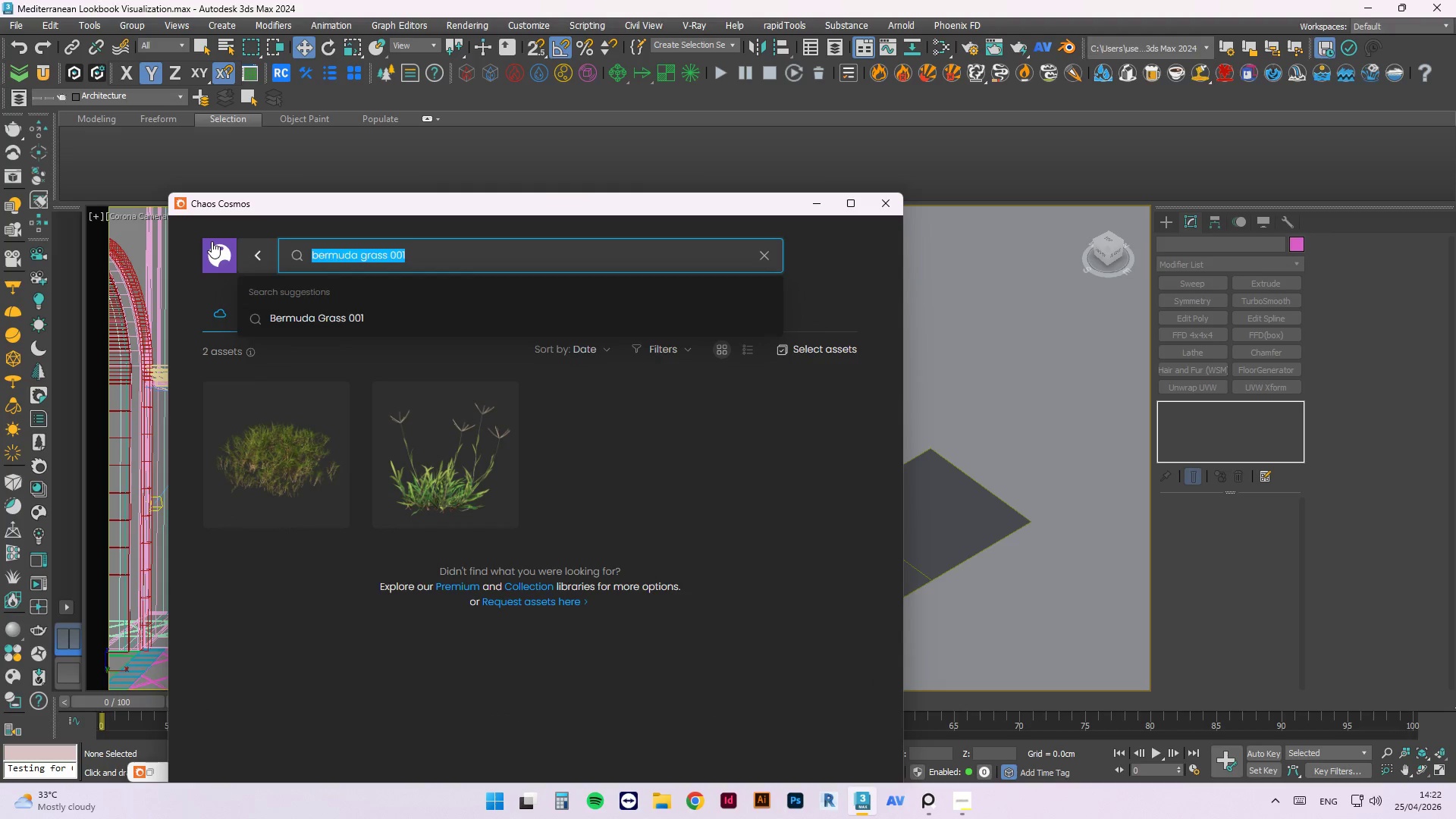 
type(grasst te)
key(Backspace)
key(Backspace)
key(Backspace)
key(Backspace)
type( texture)
 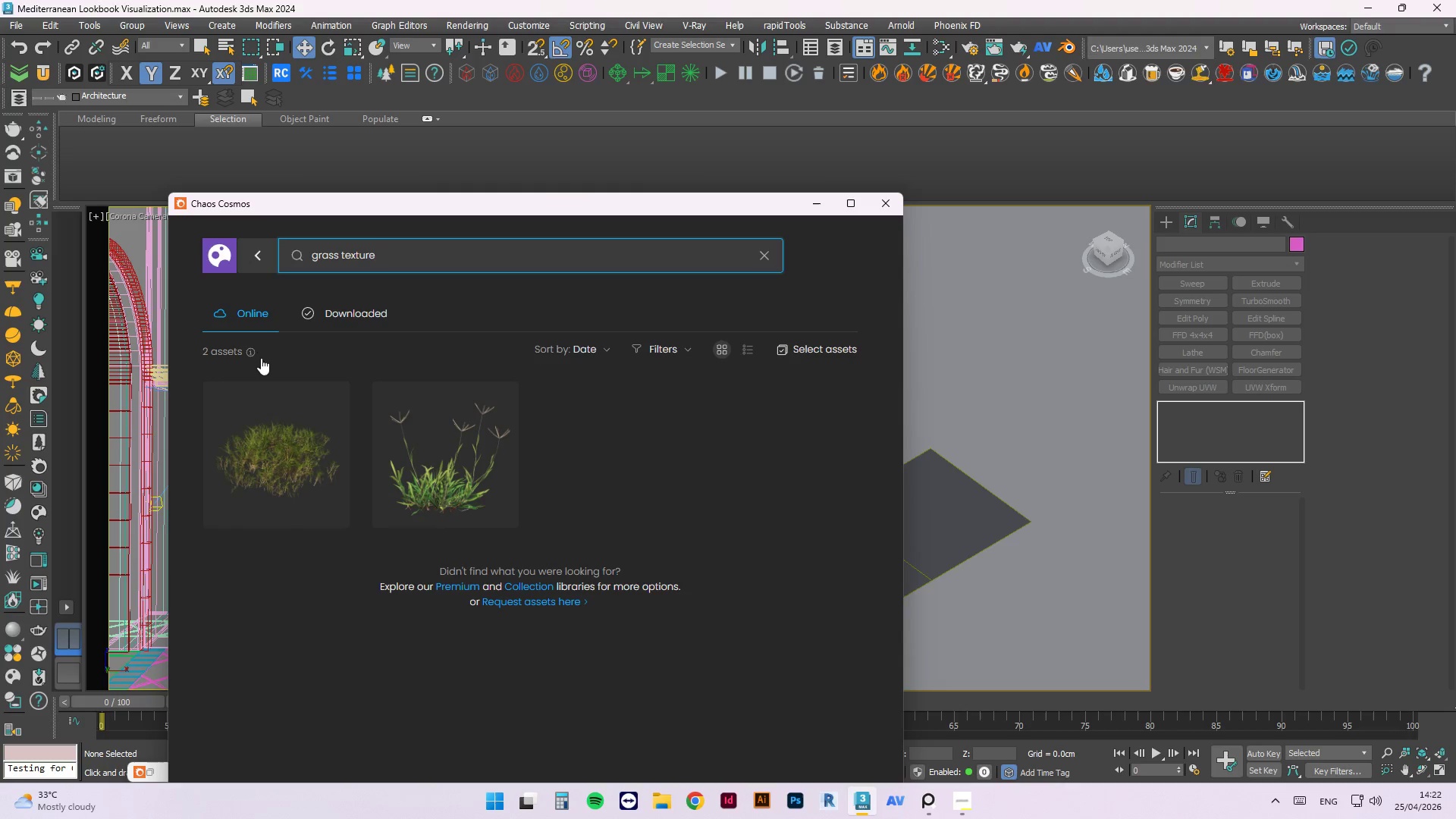 
mouse_move([449, 441])
 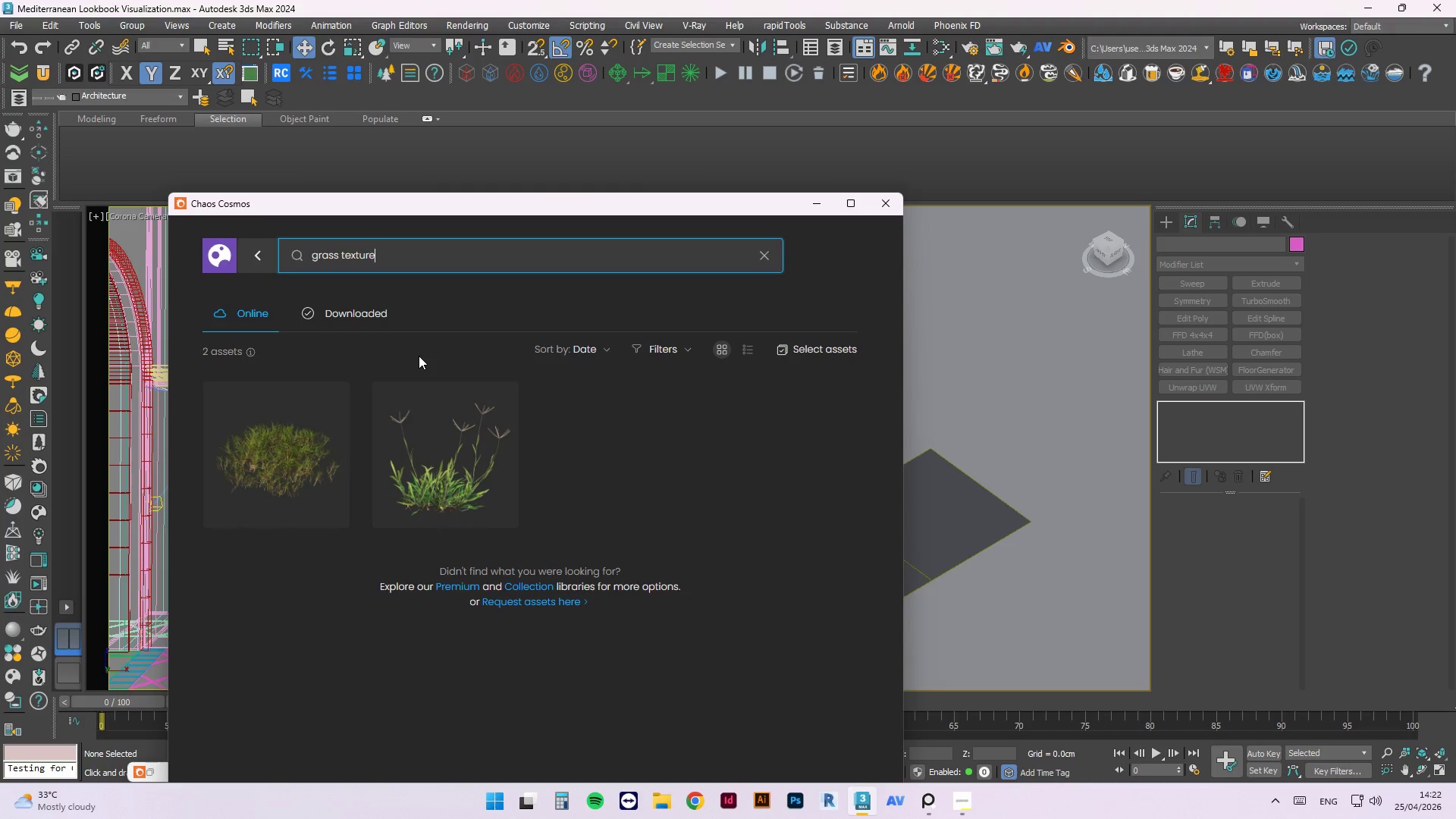 
wait(12.63)
 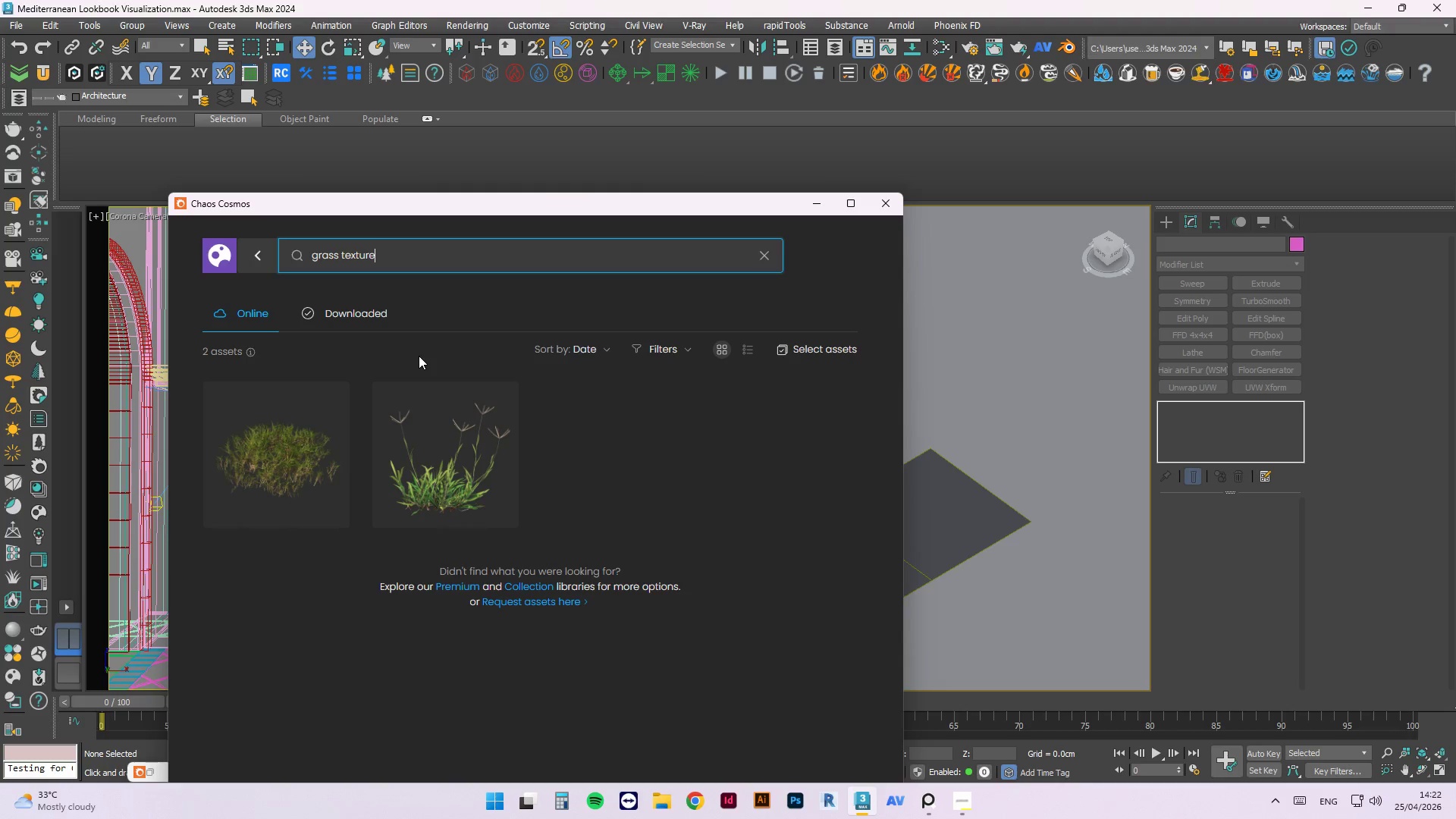 
type(m)
key(Backspace)
key(Backspace)
key(Backspace)
key(Backspace)
type(ure)
 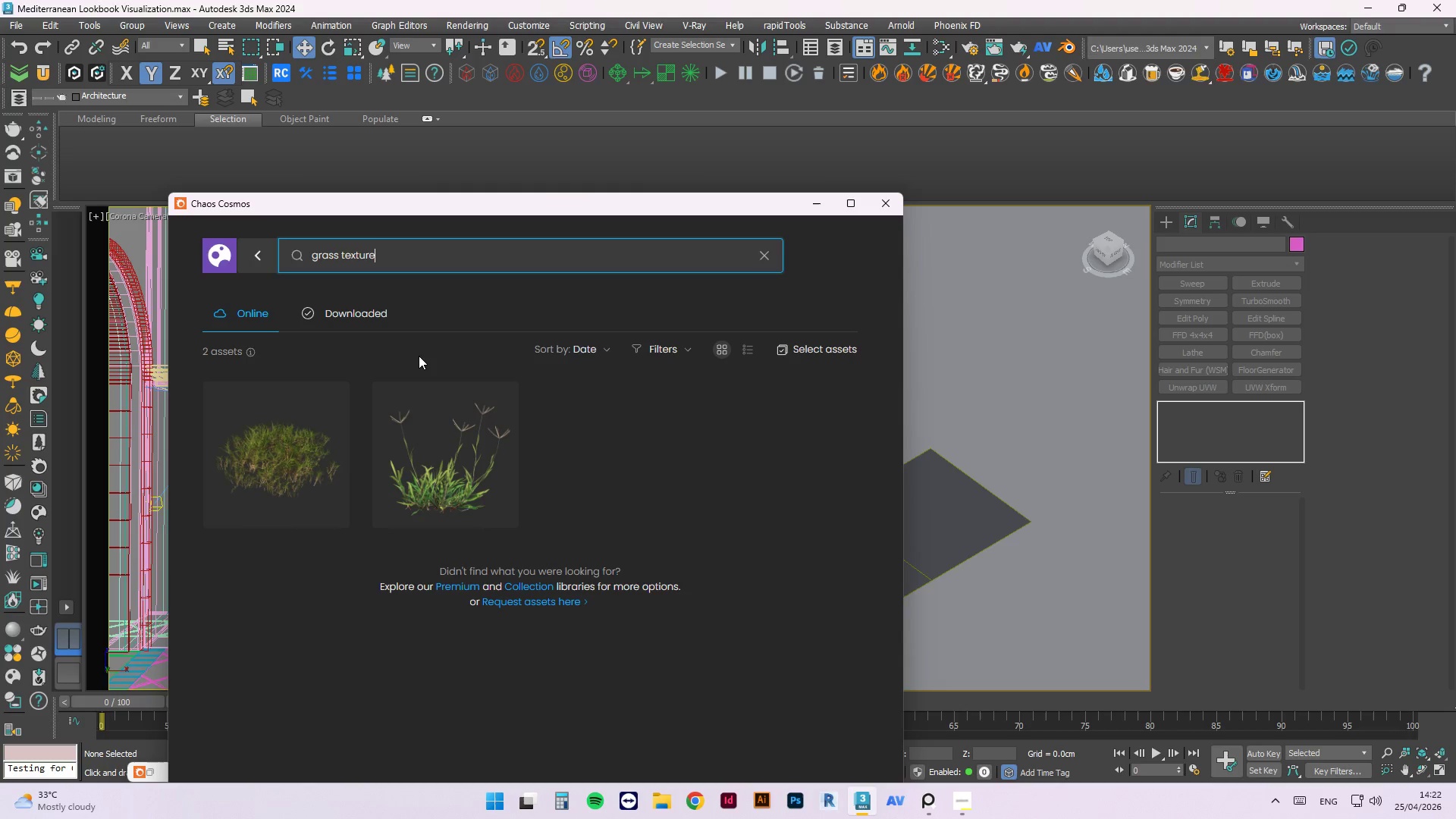 
key(Enter)
 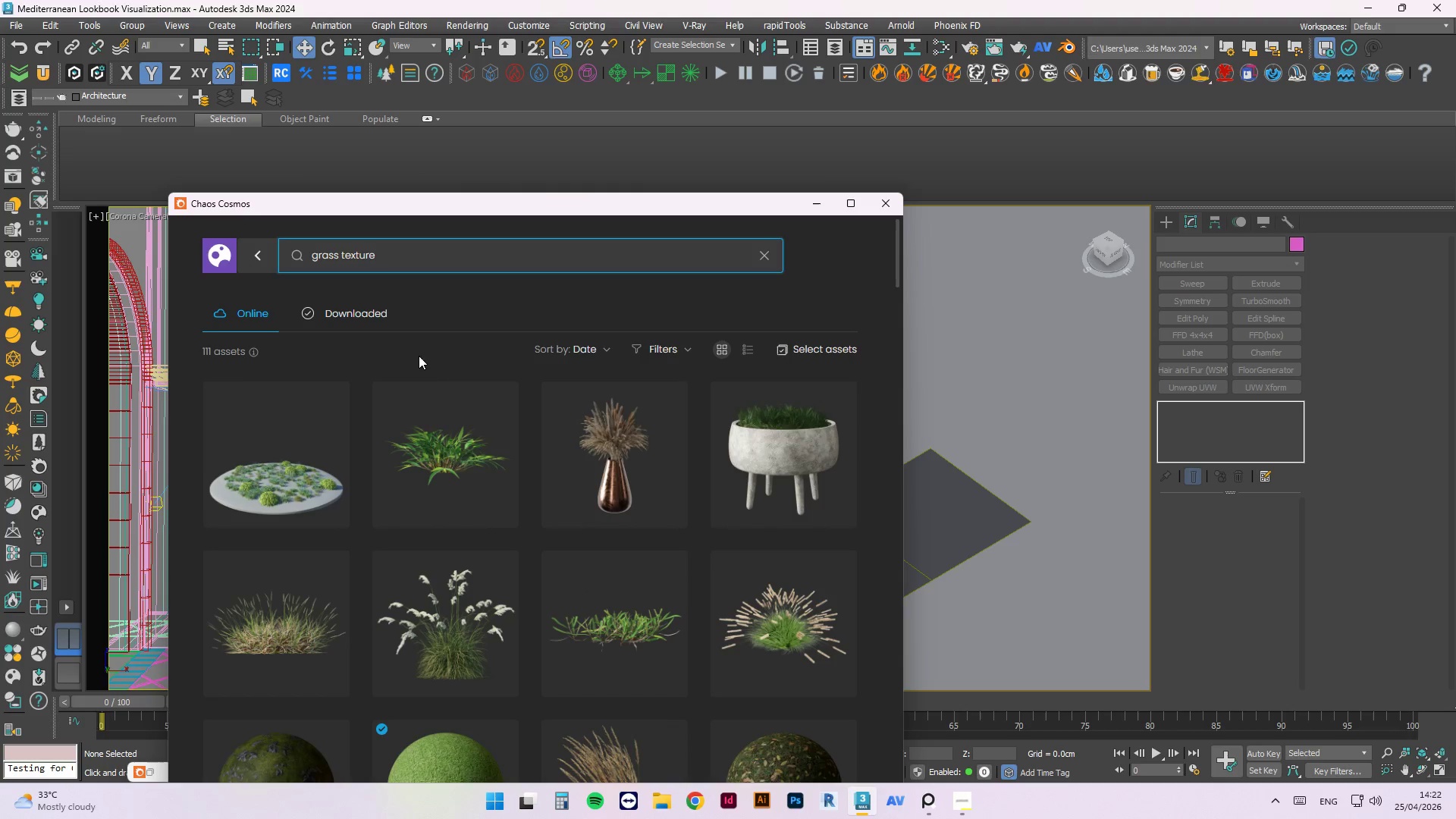 
scroll: coordinate [529, 441], scroll_direction: down, amount: 3.0
 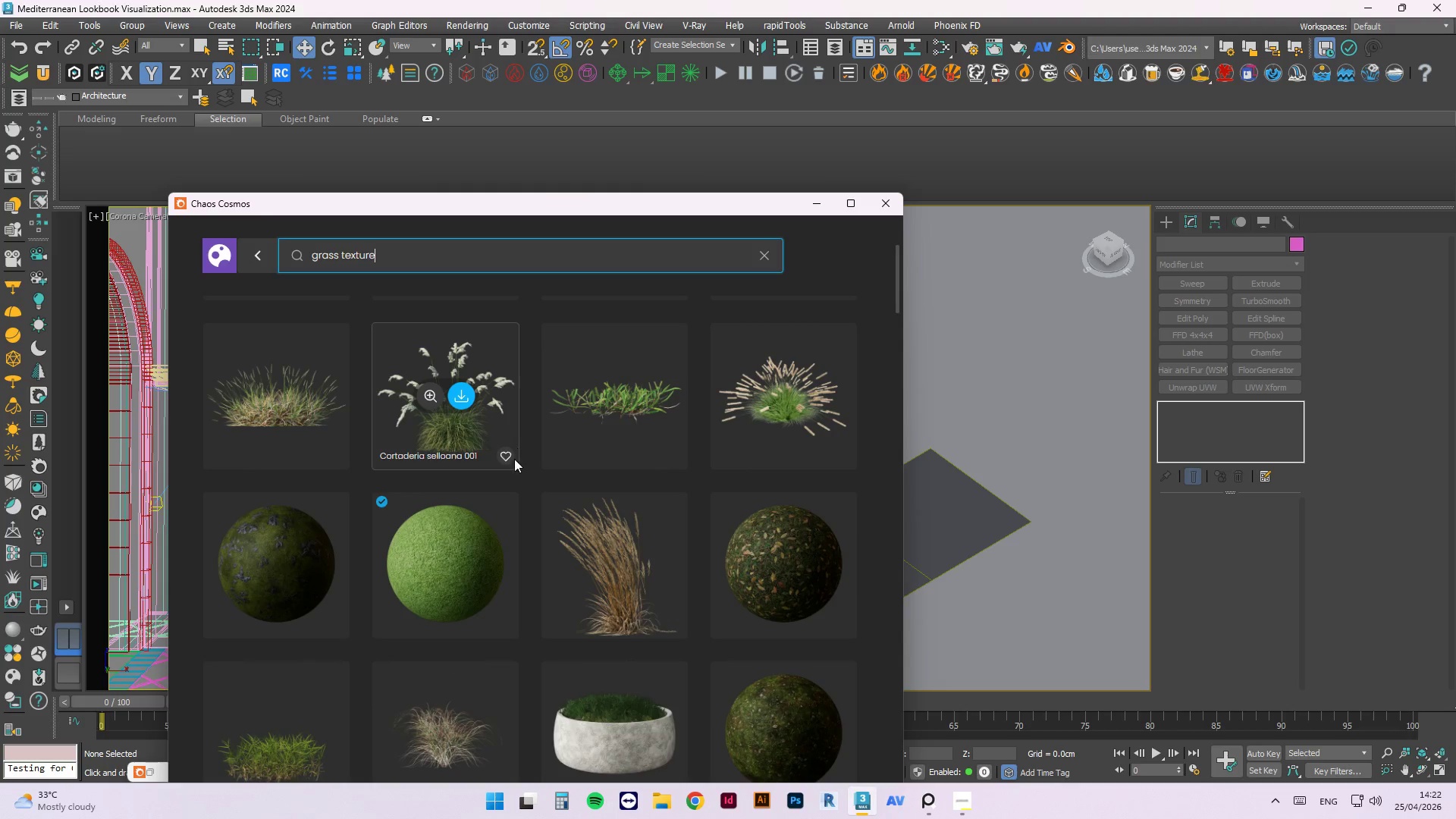 
left_click_drag(start_coordinate=[455, 537], to_coordinate=[949, 522])
 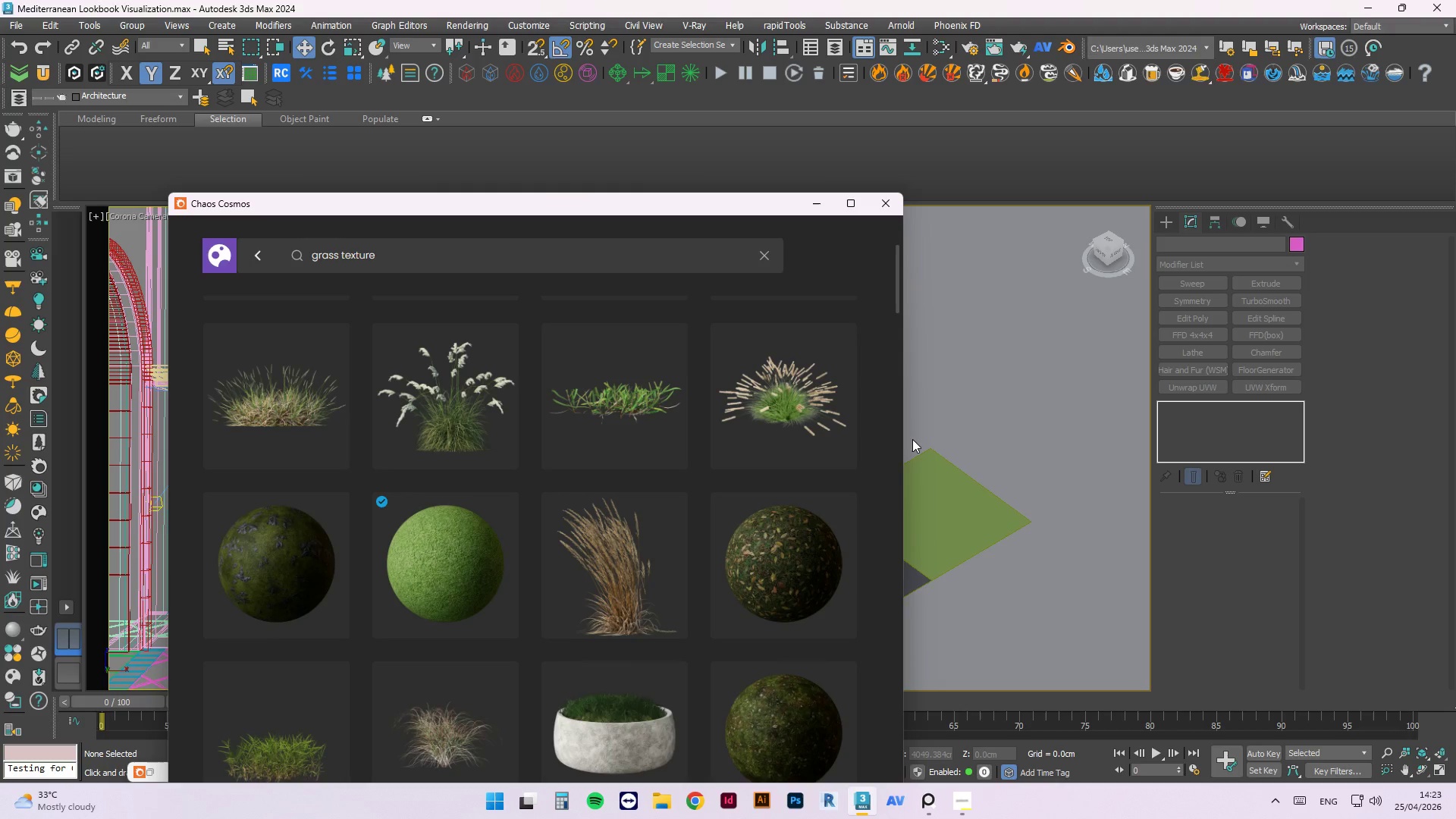 
wait(17.31)
 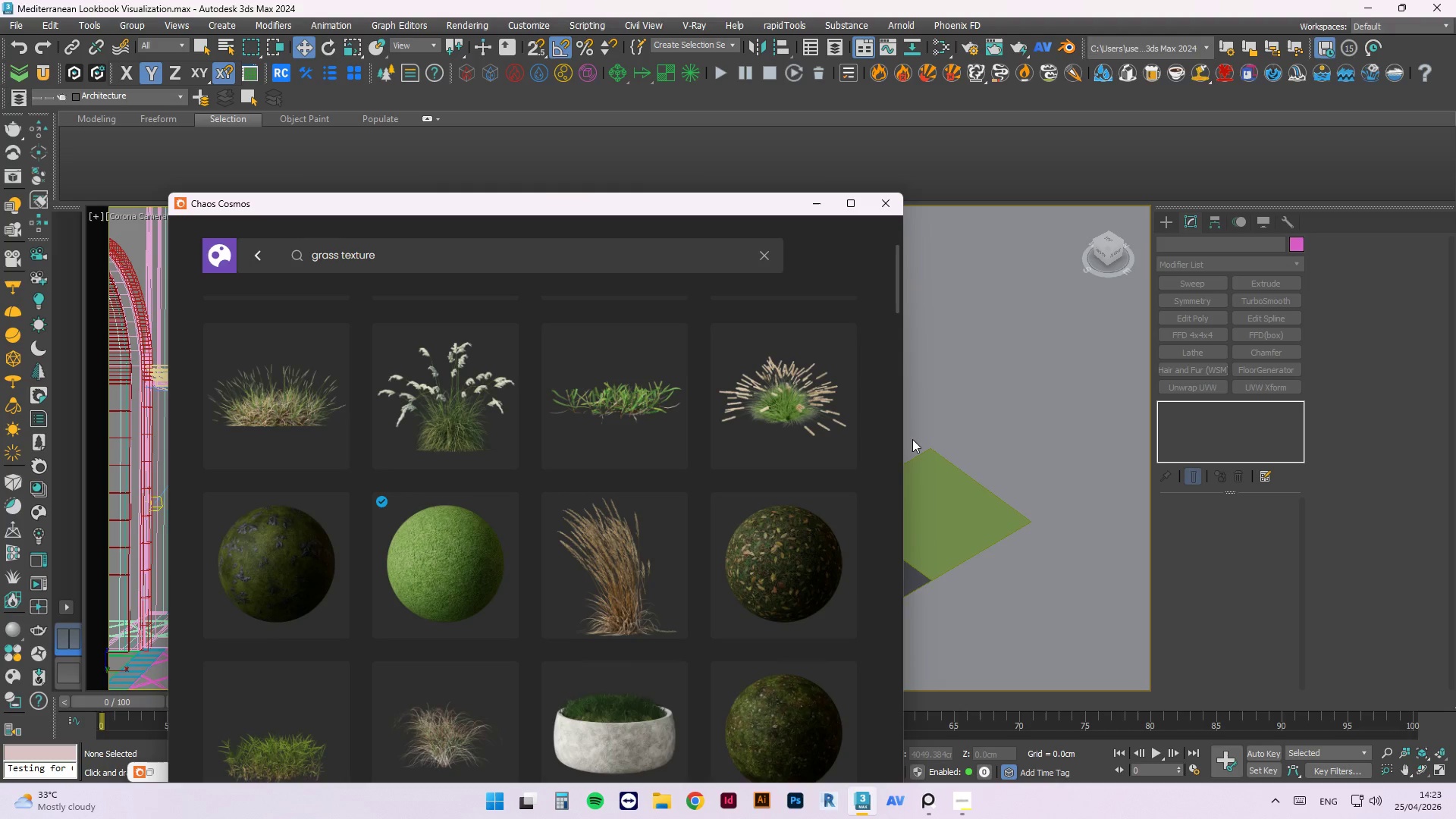 
scroll: coordinate [716, 534], scroll_direction: down, amount: 16.0
 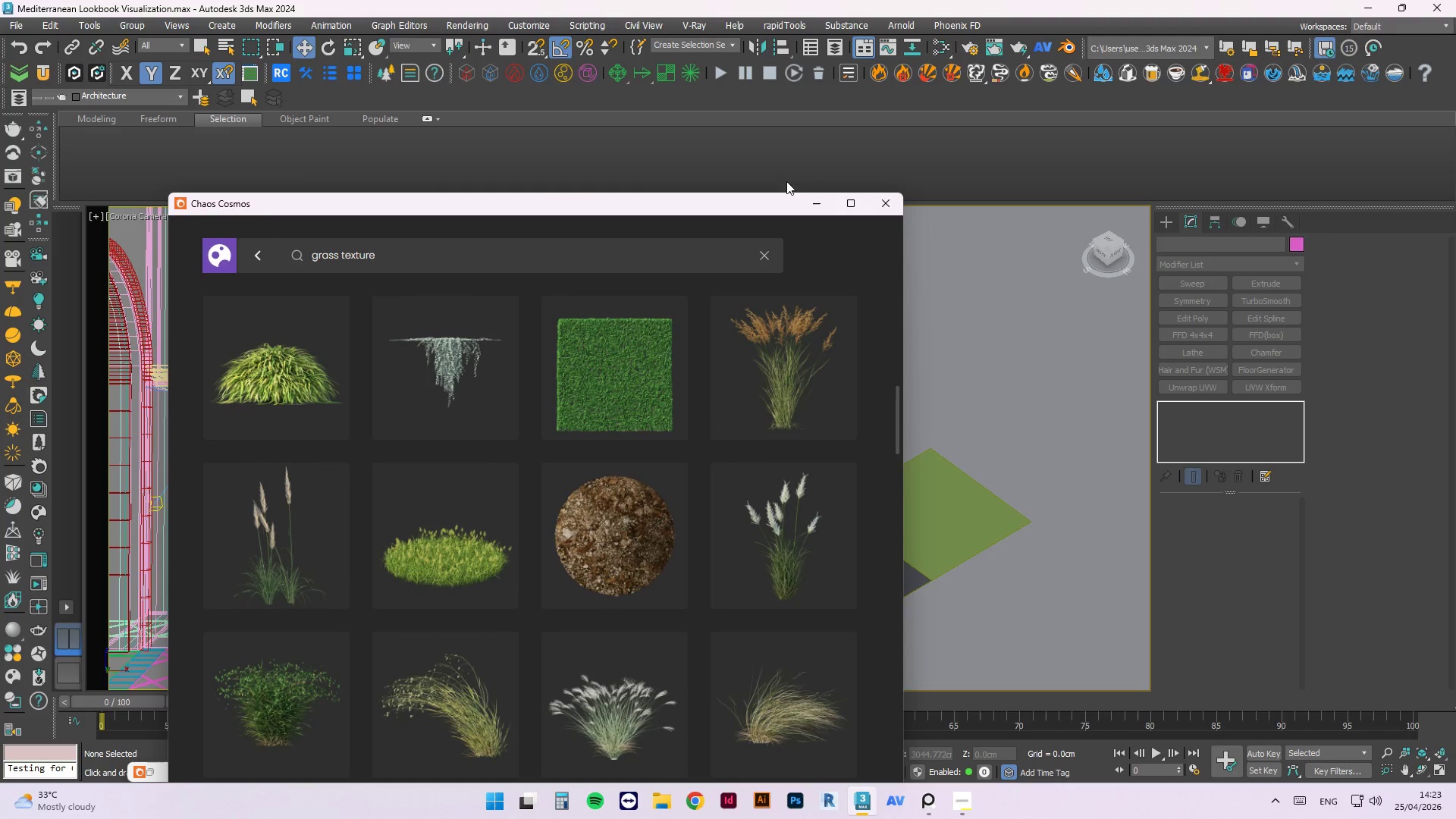 
left_click([811, 200])
 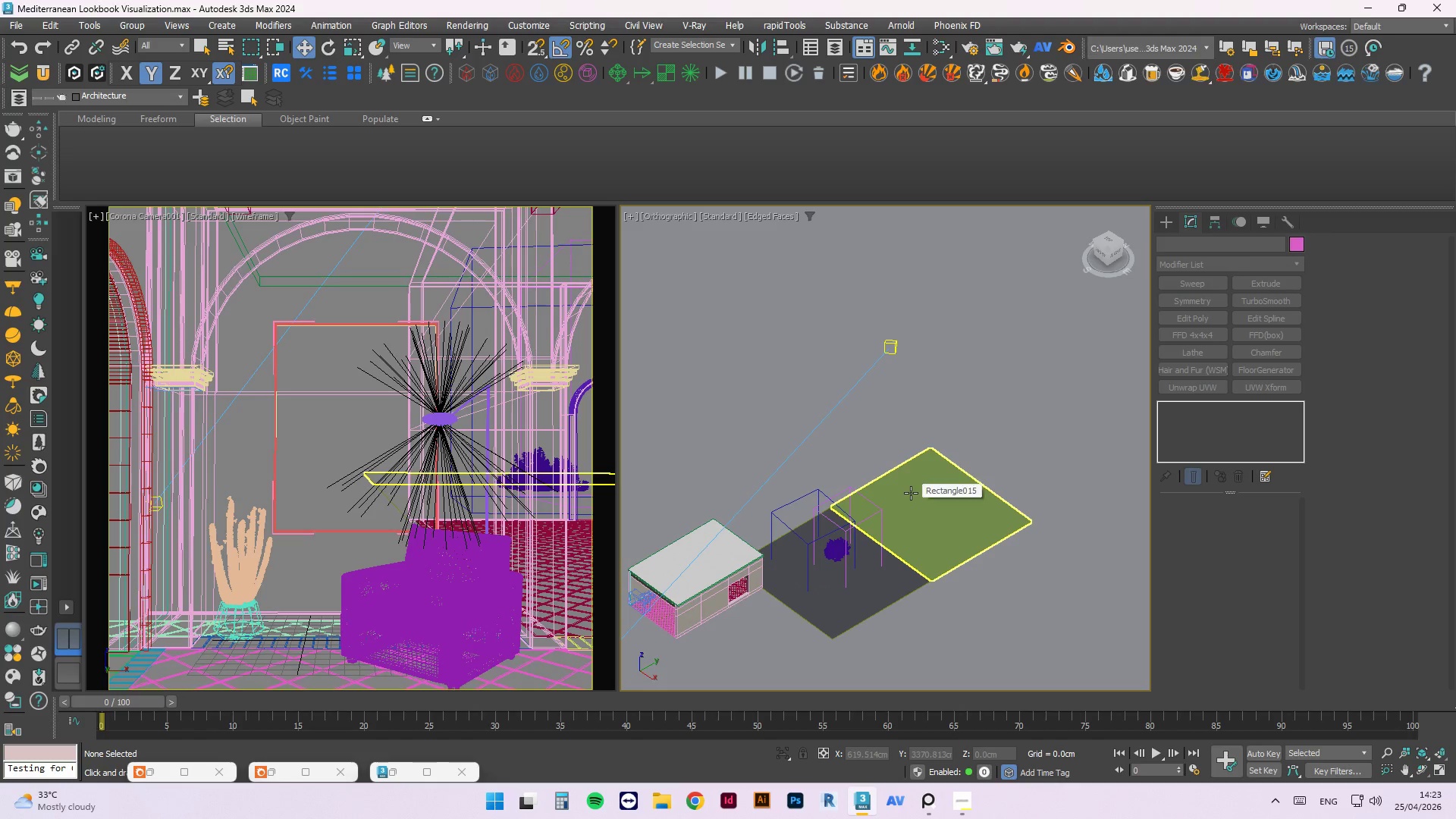 
wait(9.11)
 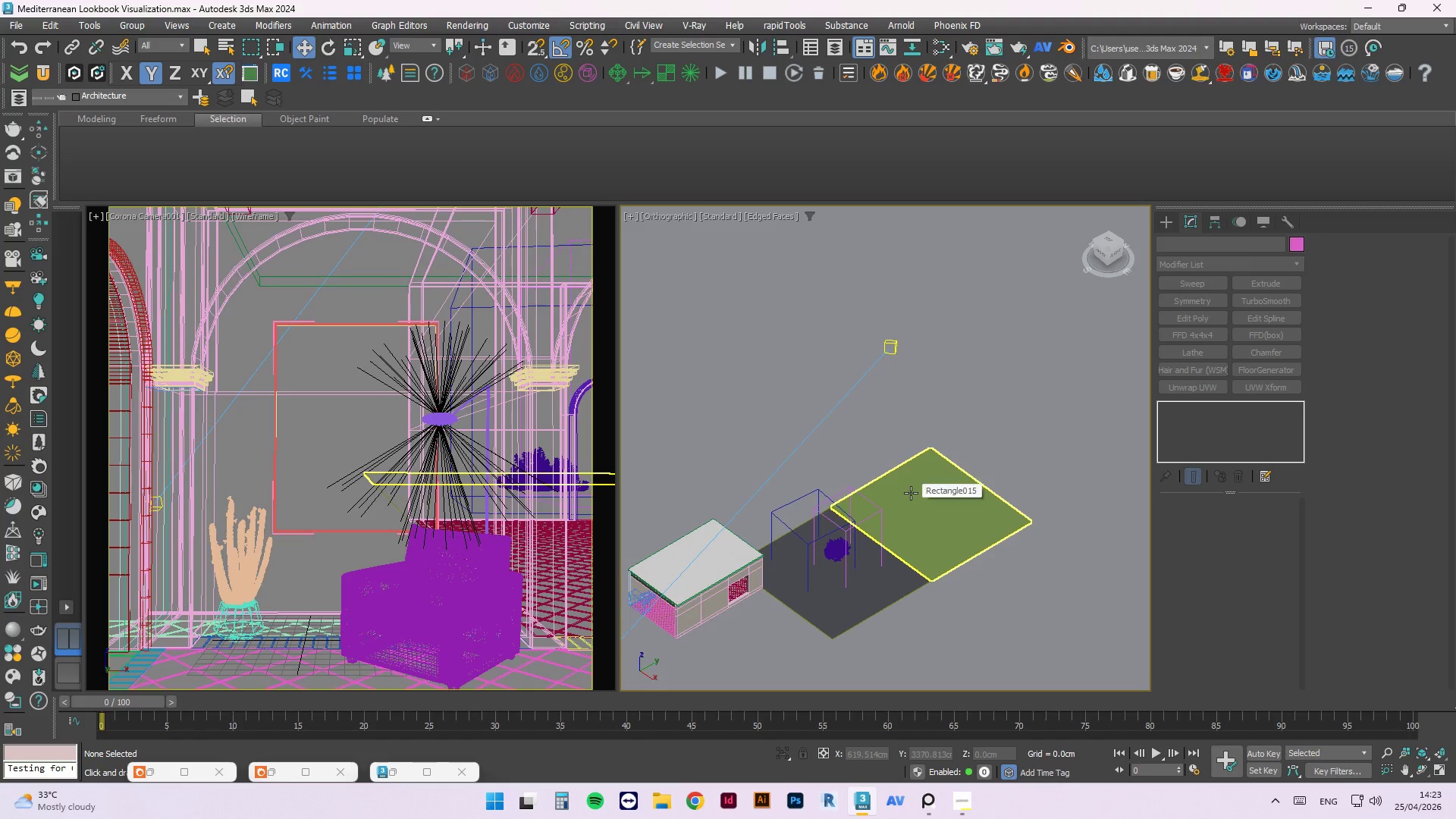 
left_click([276, 770])
 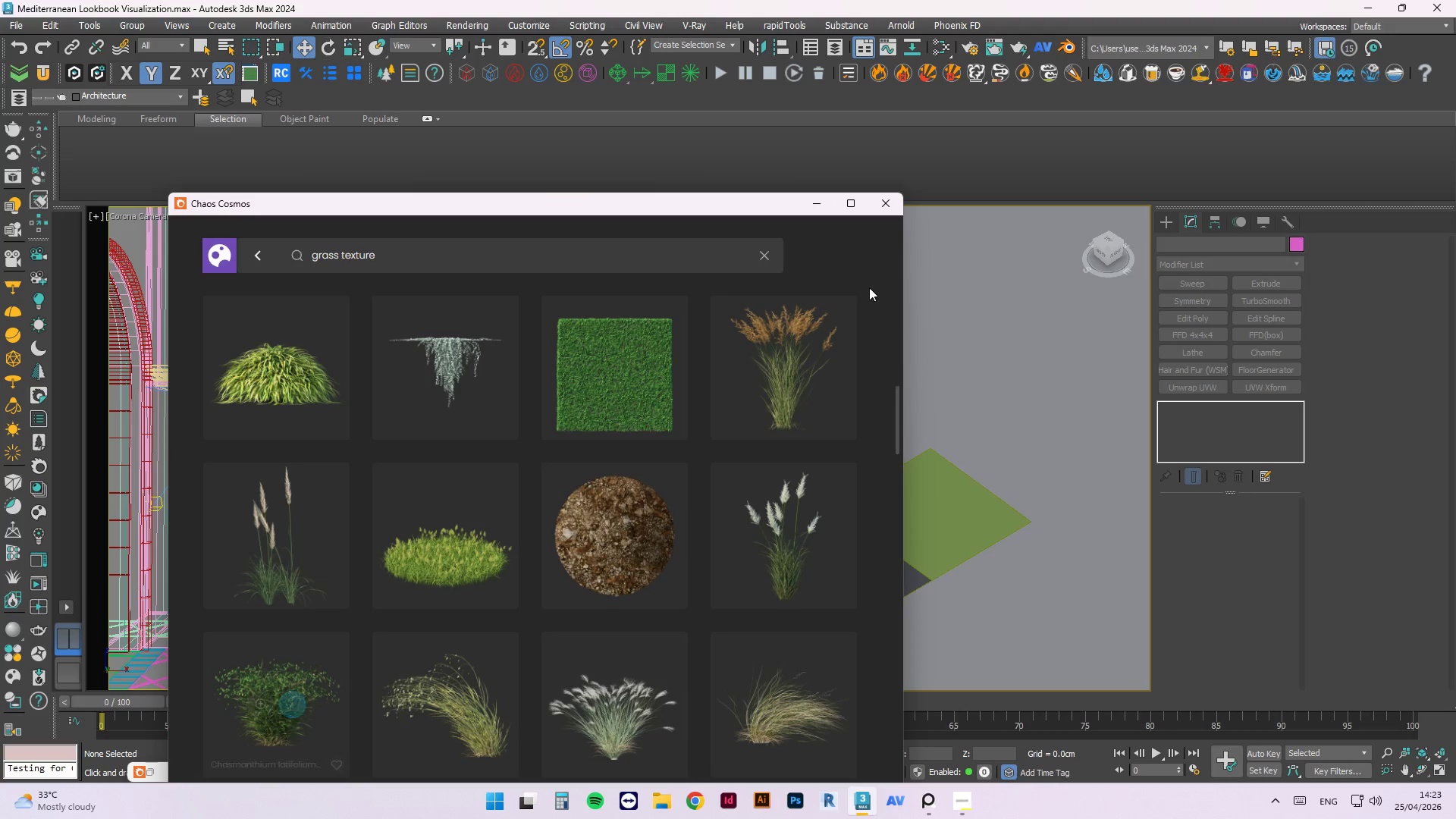 
left_click([879, 215])
 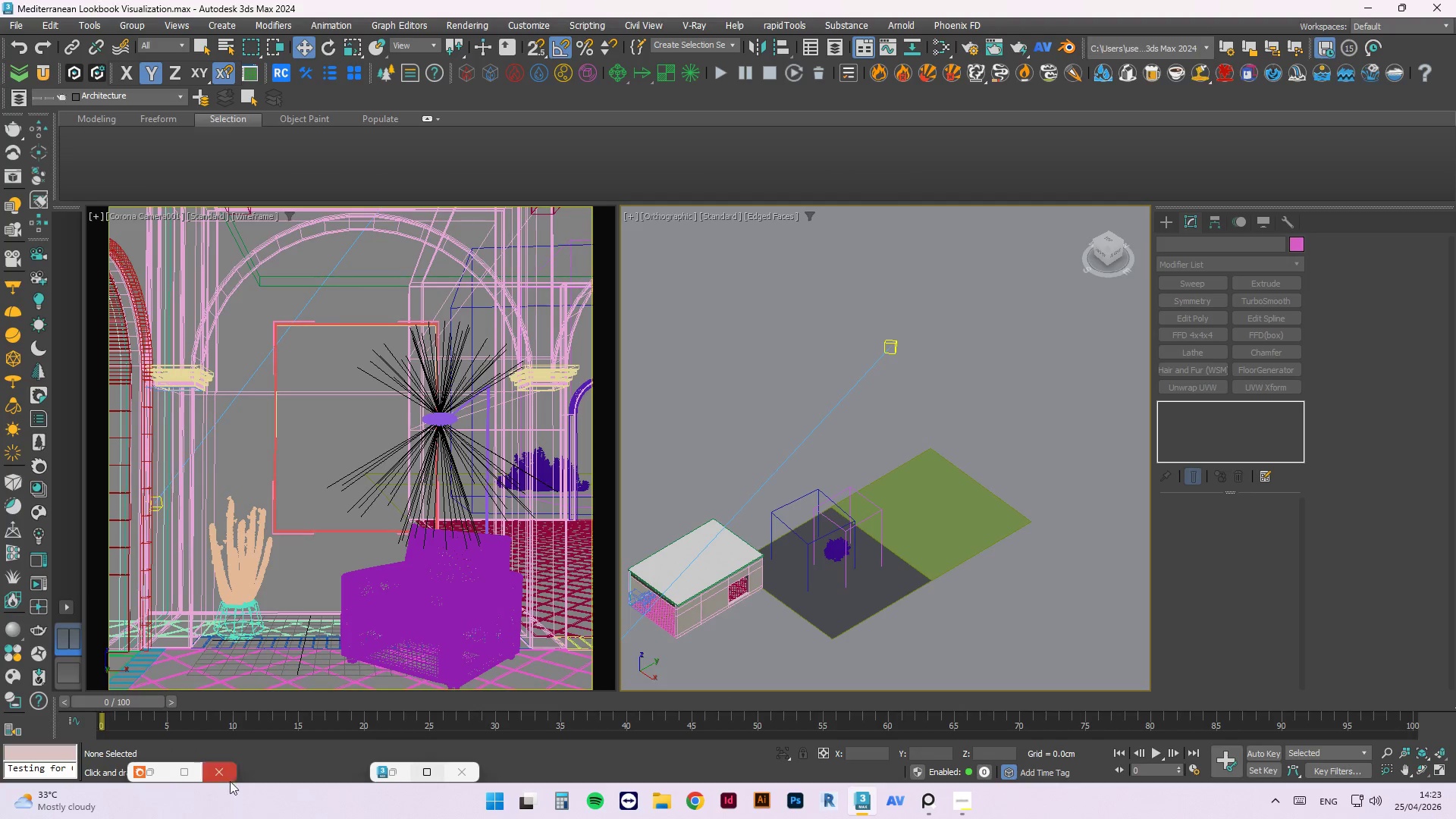 
left_click([149, 767])
 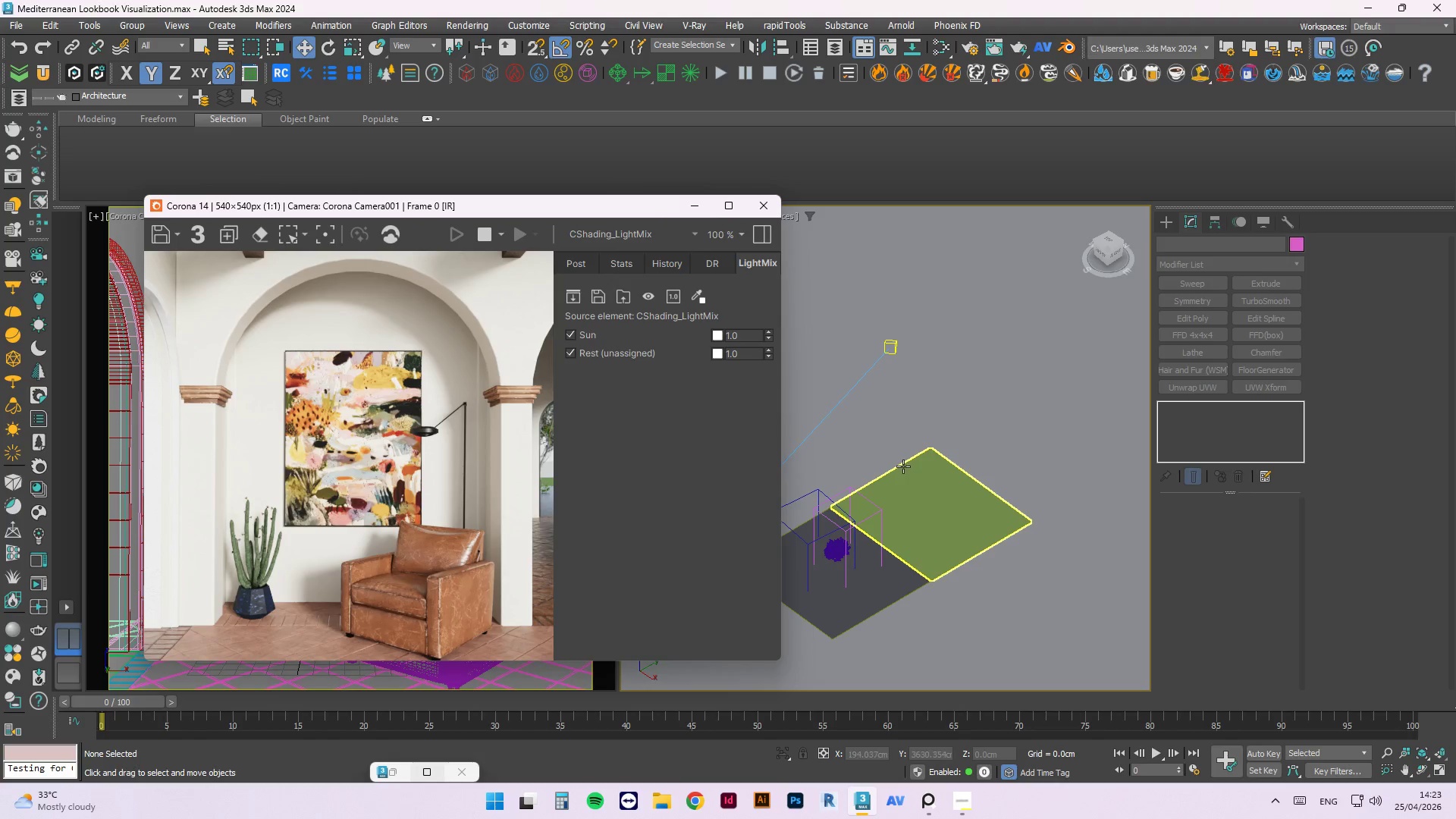 
left_click([903, 488])
 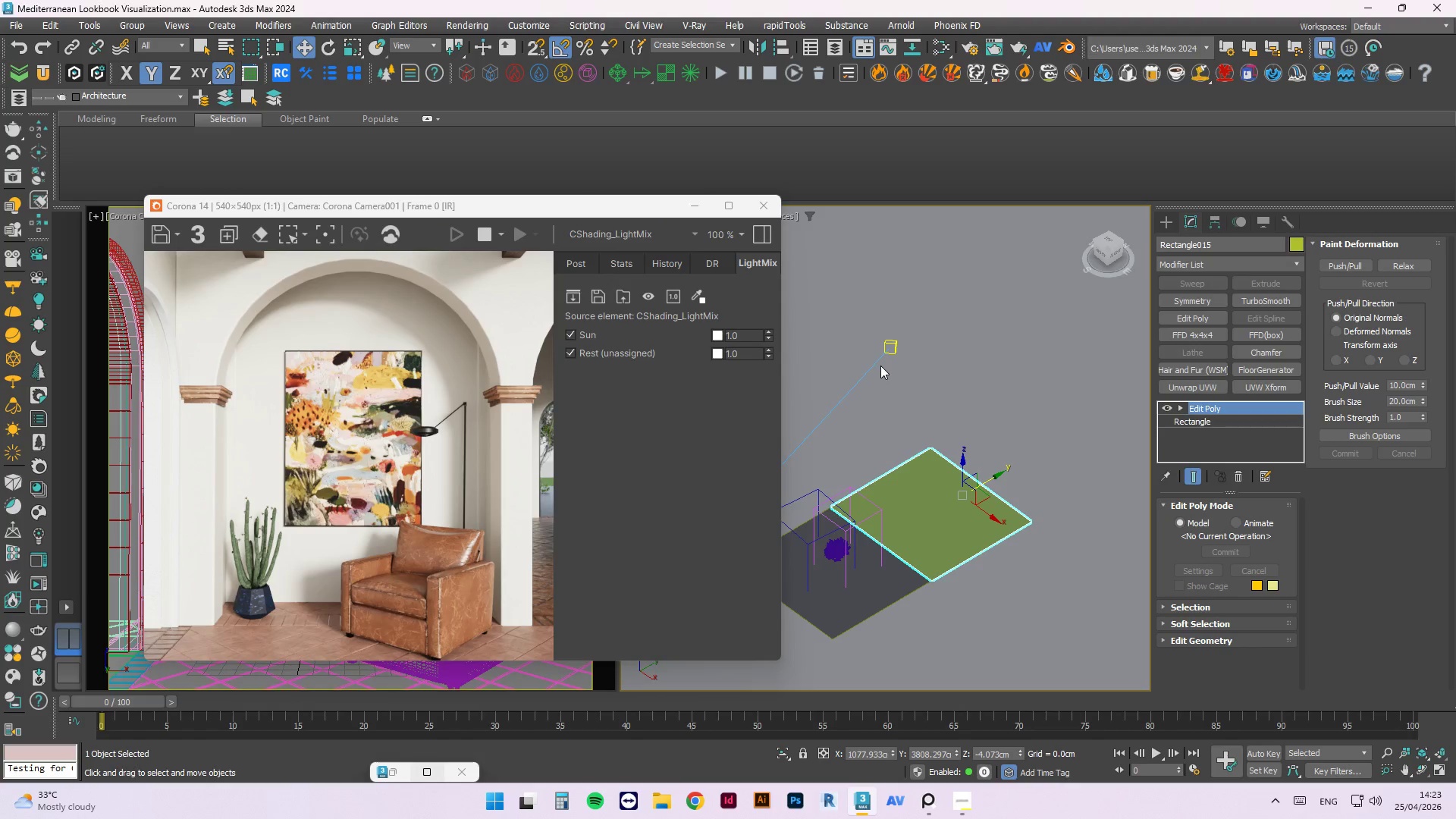 
wait(11.7)
 